 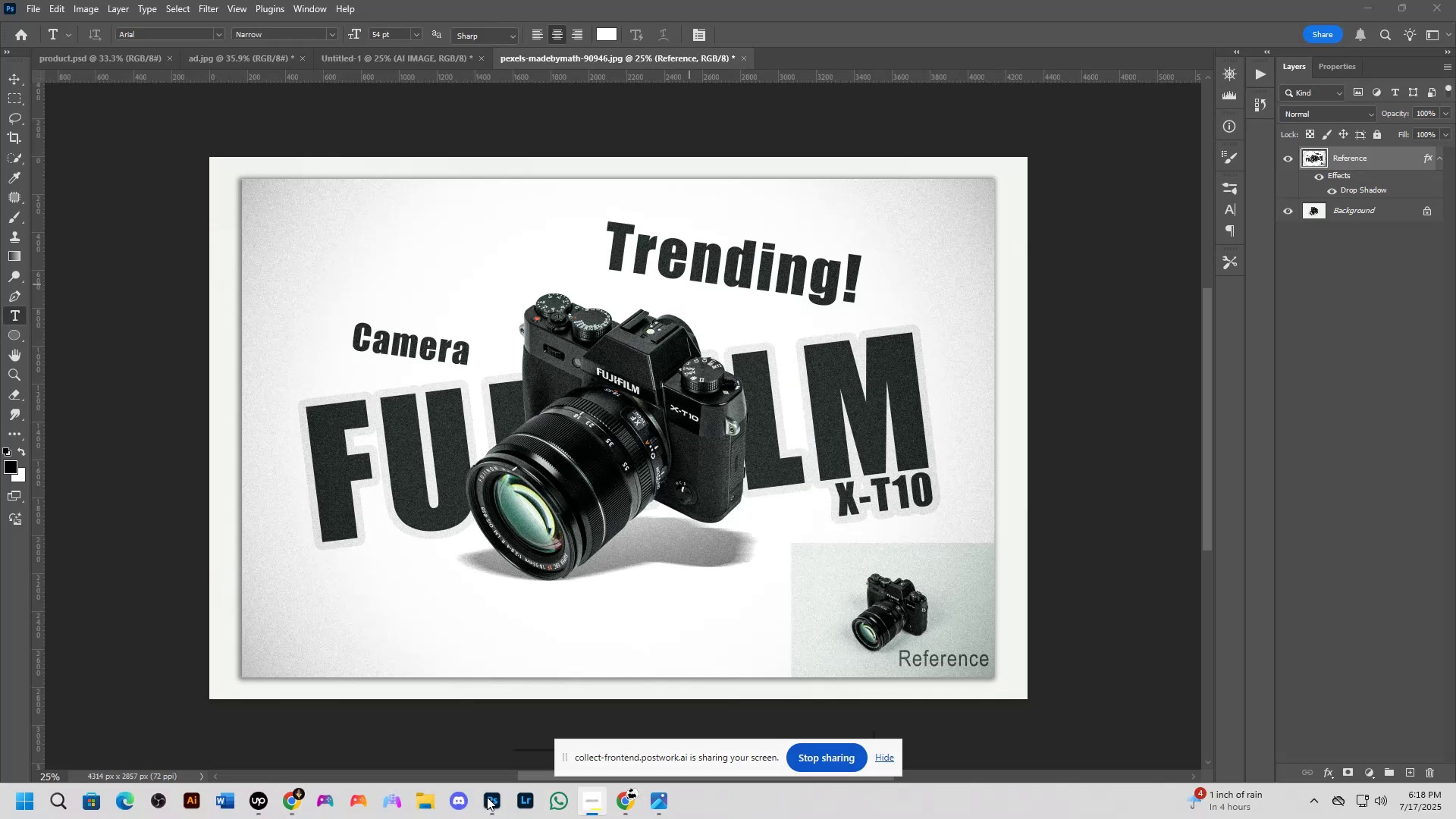 
scroll: coordinate [627, 526], scroll_direction: down, amount: 1.0
 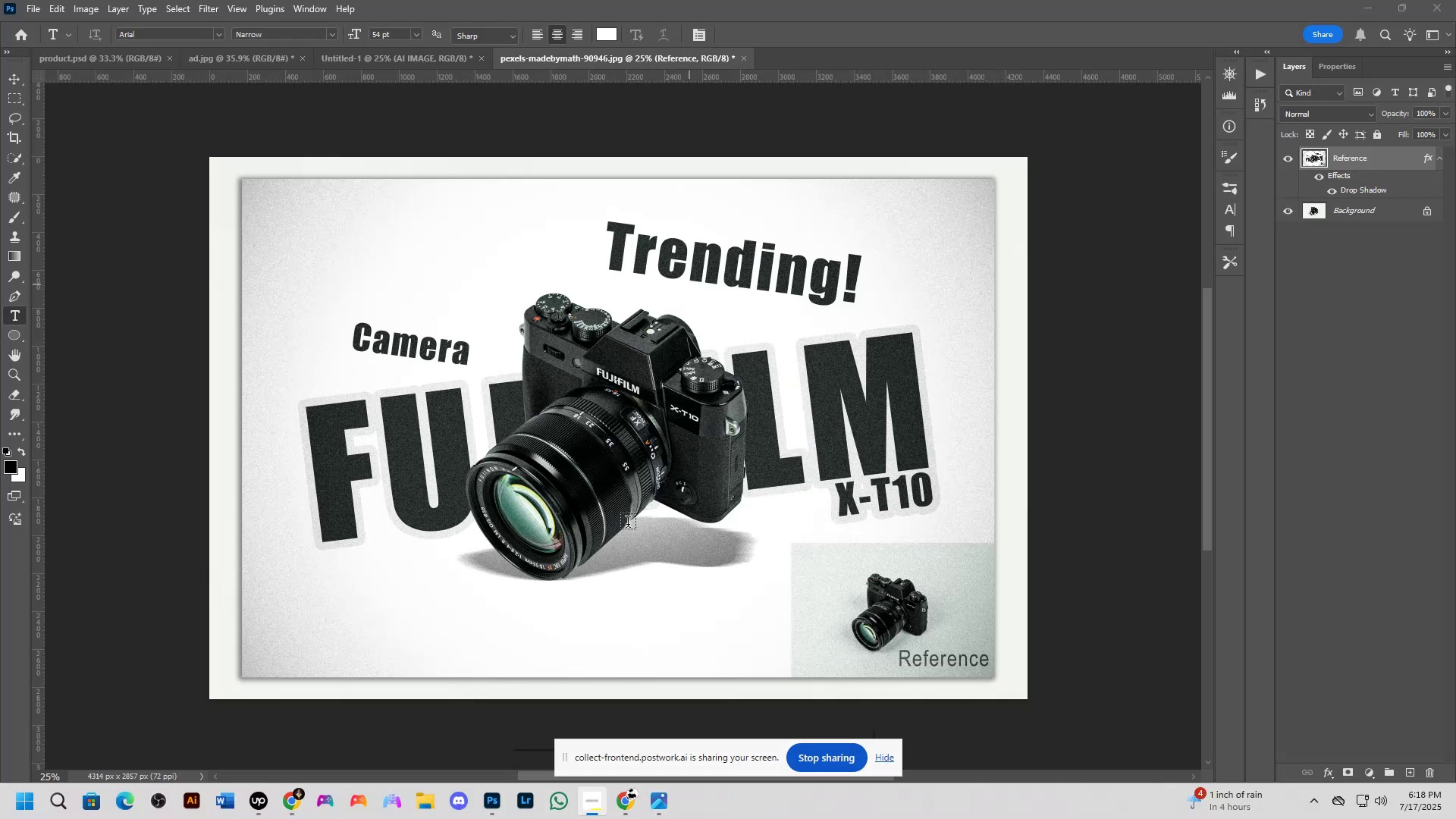 
hold_key(key=Space, duration=1.32)
 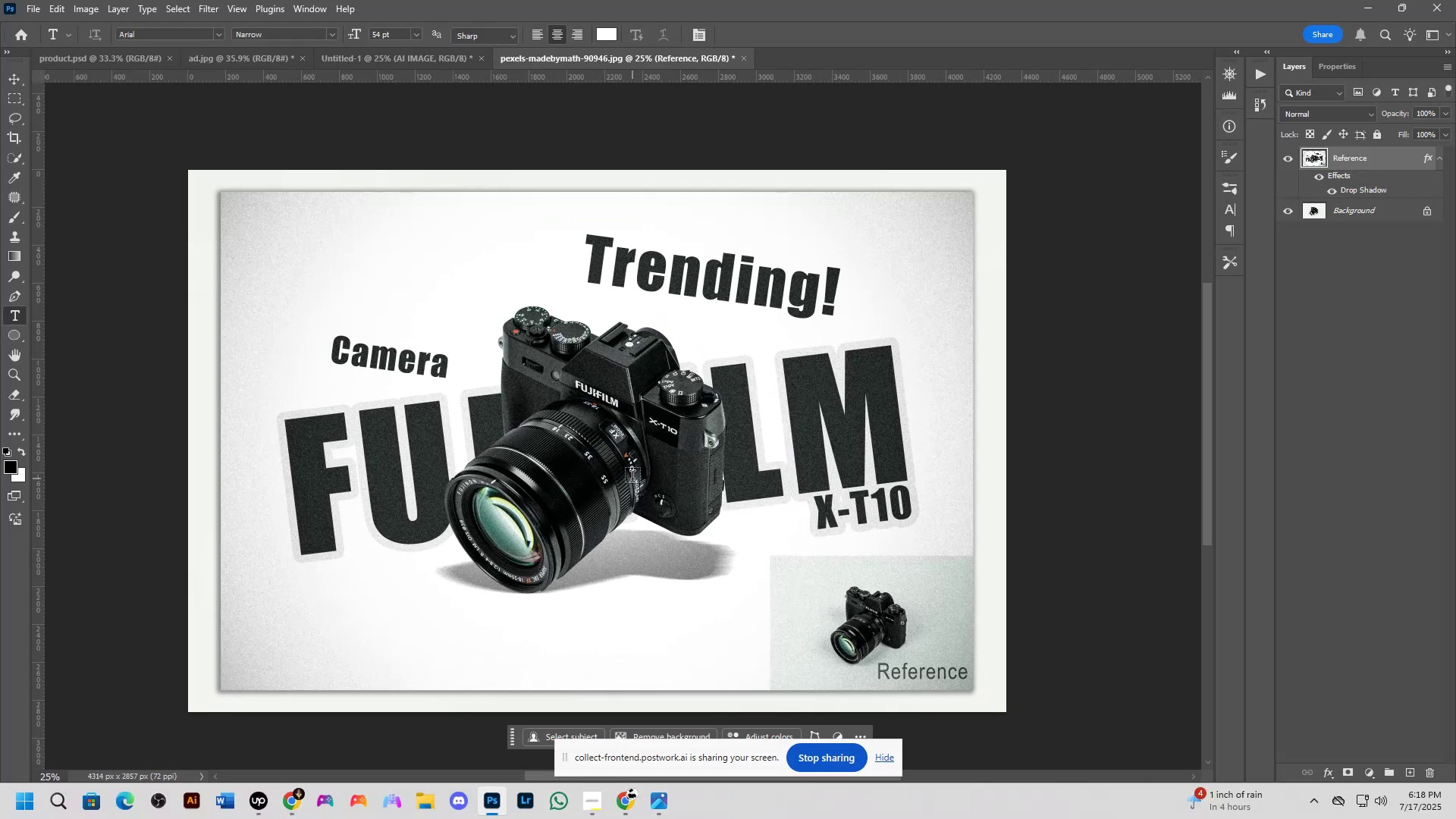 
left_click_drag(start_coordinate=[645, 448], to_coordinate=[626, 456])
 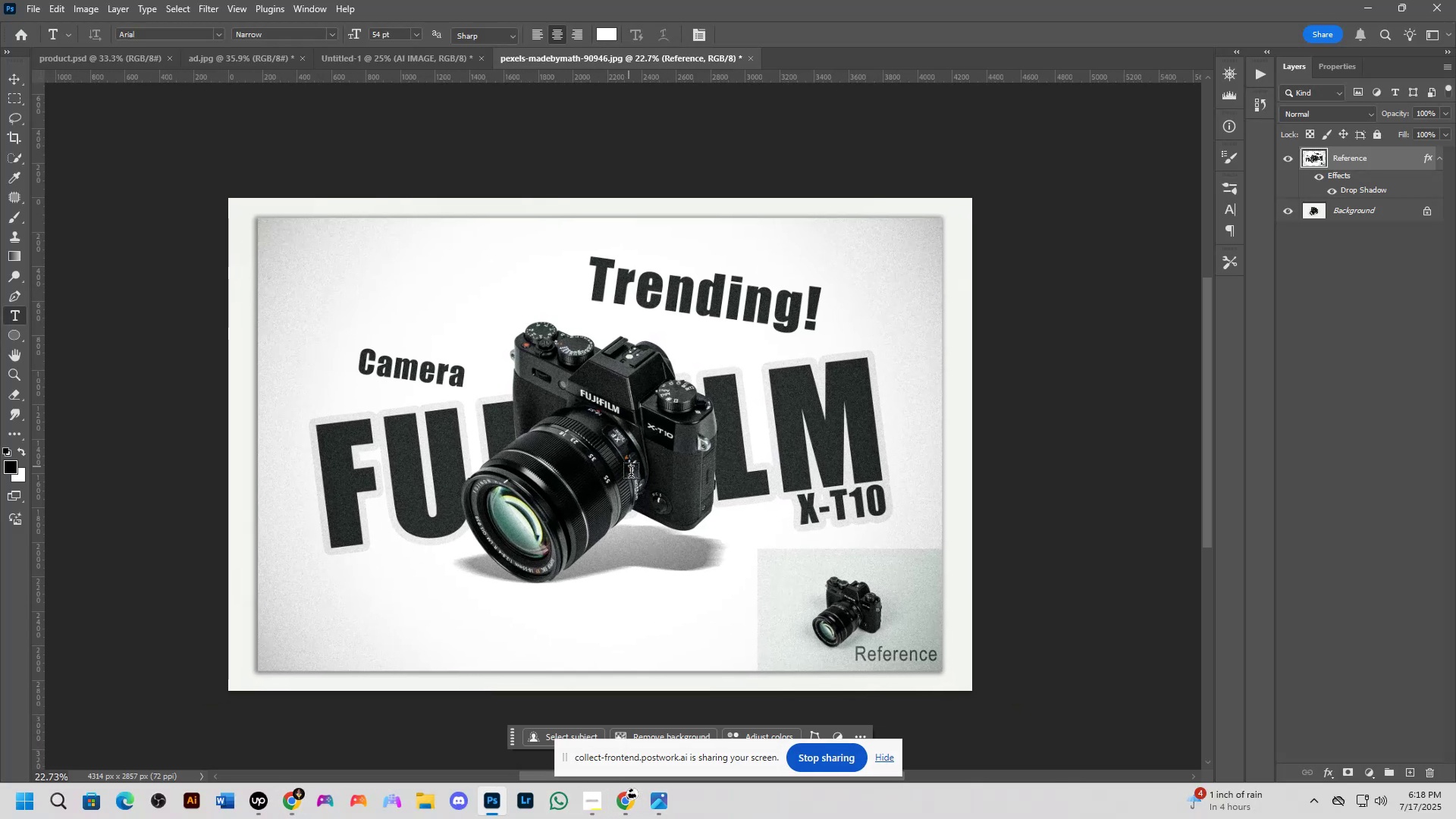 
scroll: coordinate [632, 479], scroll_direction: up, amount: 1.0
 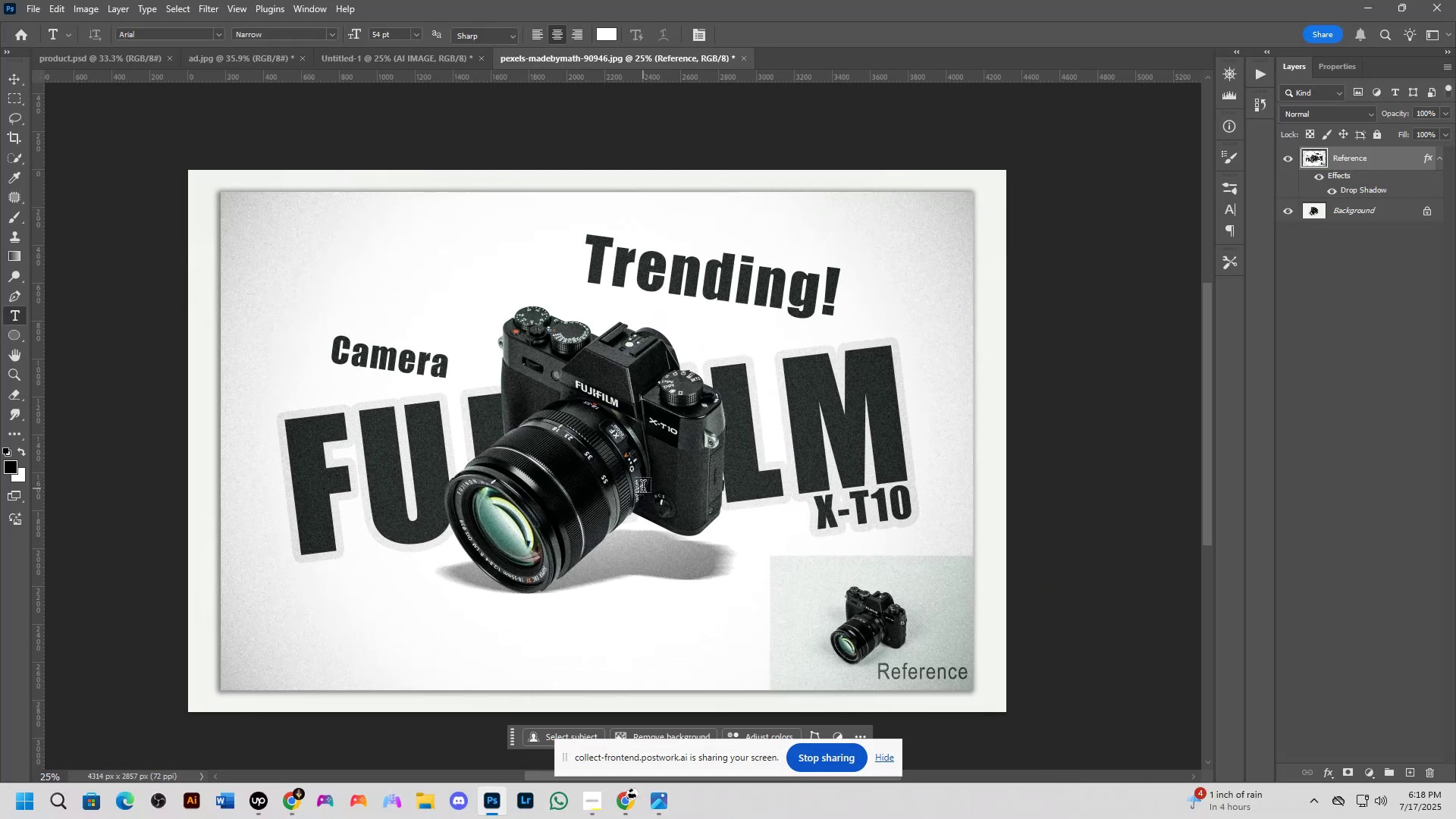 
key(Control+O)
 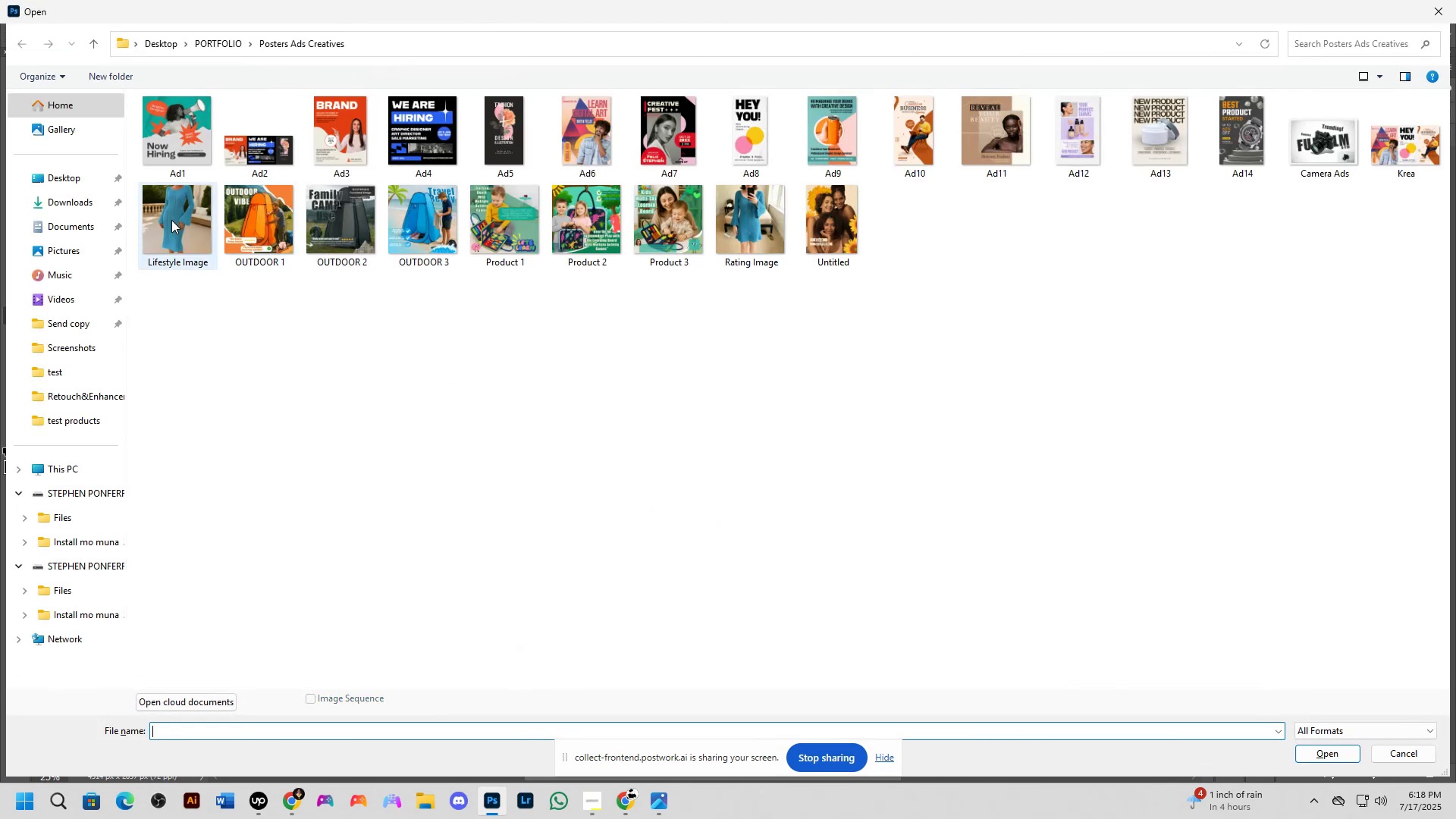 
left_click([75, 201])
 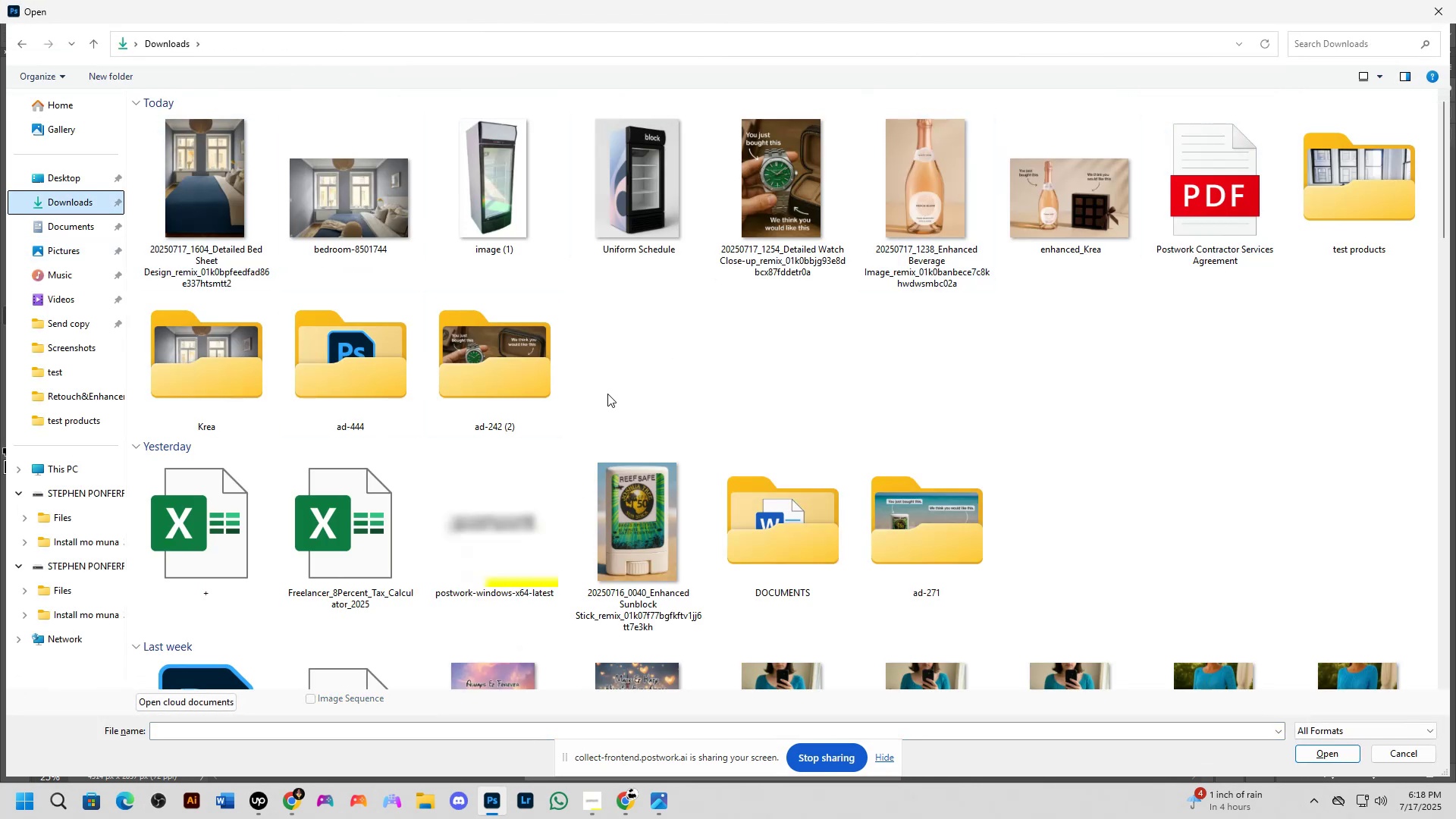 
double_click([1315, 220])
 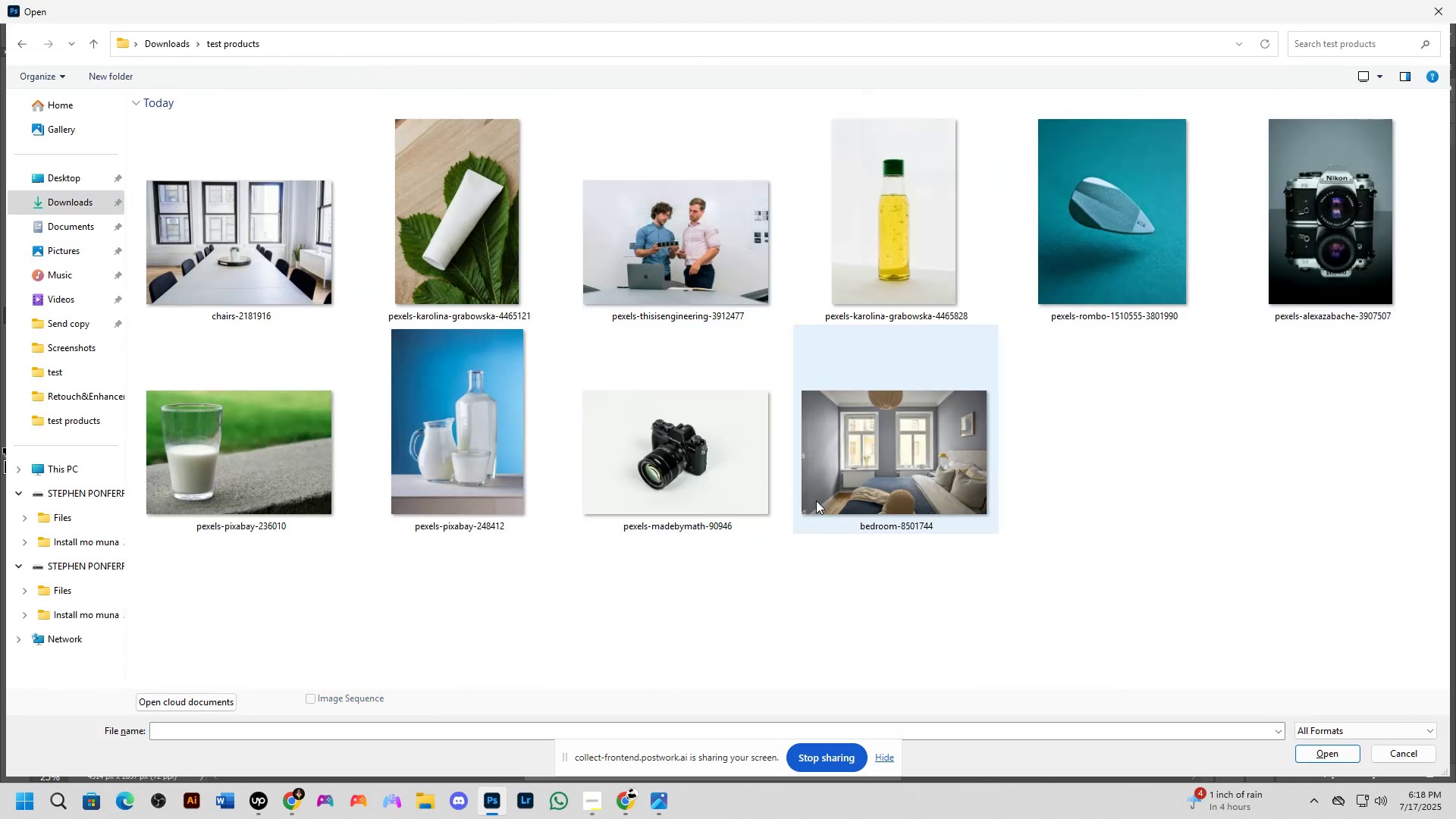 
left_click([438, 438])
 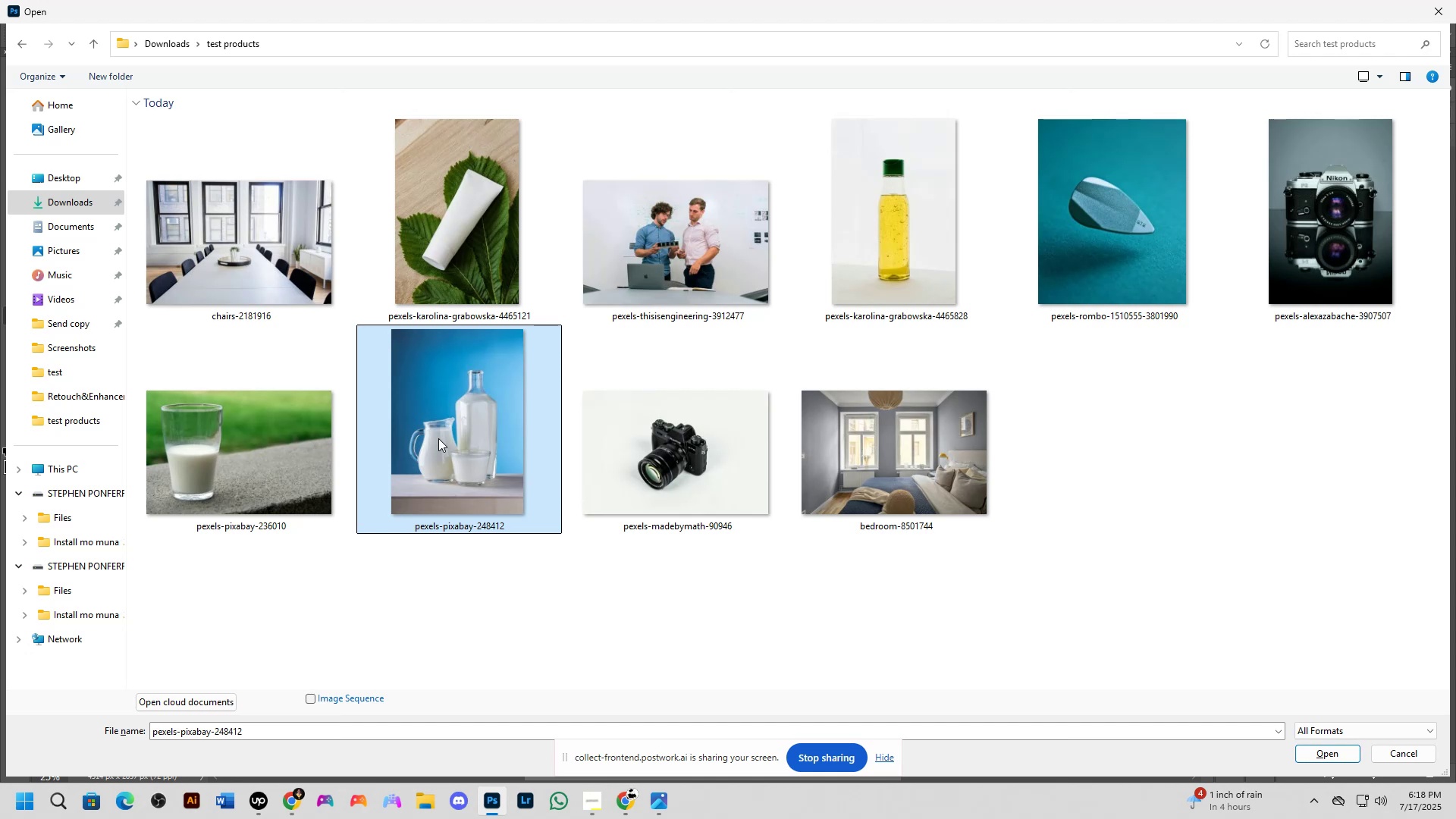 
key(NumpadEnter)
 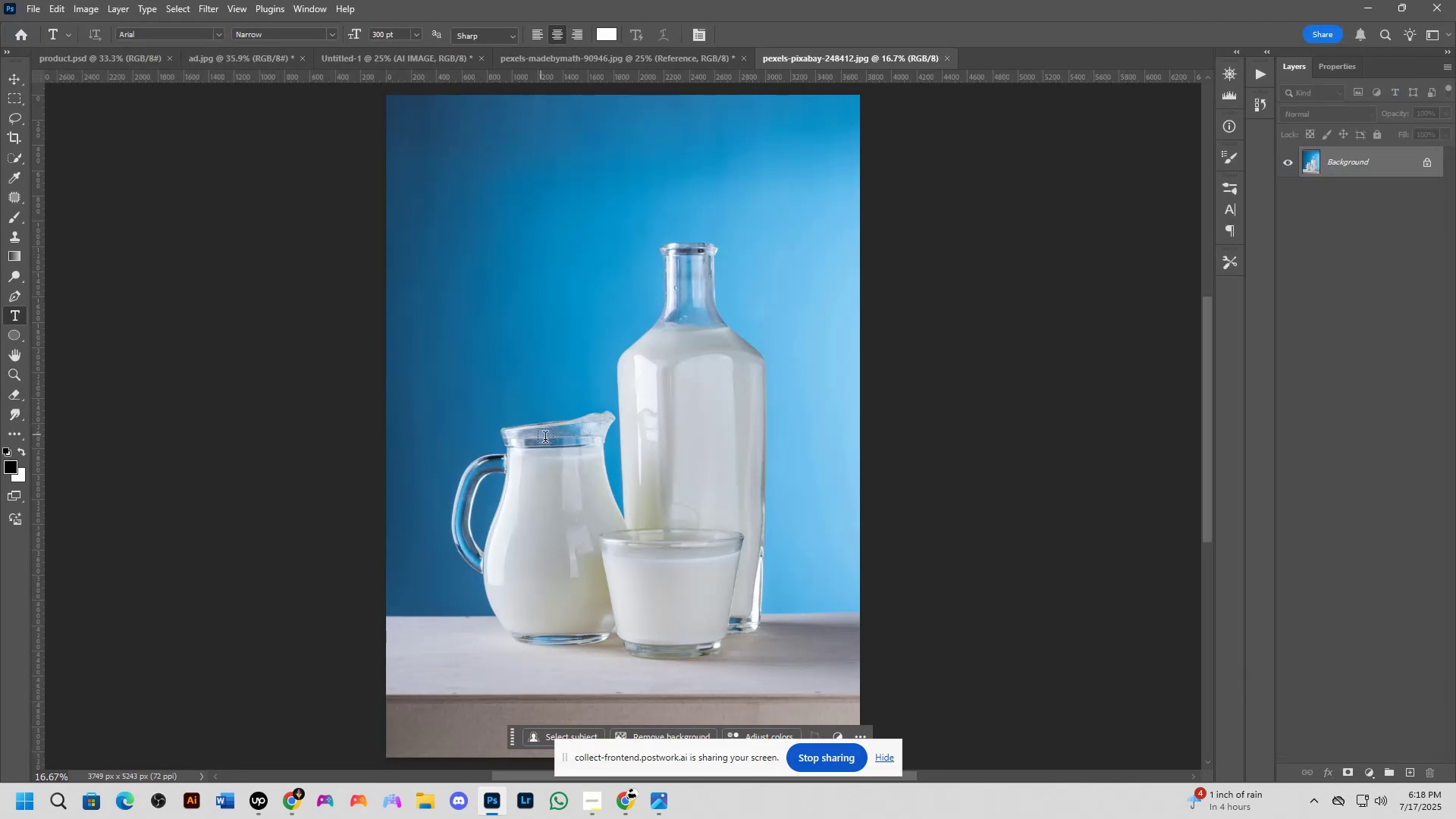 
scroll: coordinate [634, 485], scroll_direction: down, amount: 1.0
 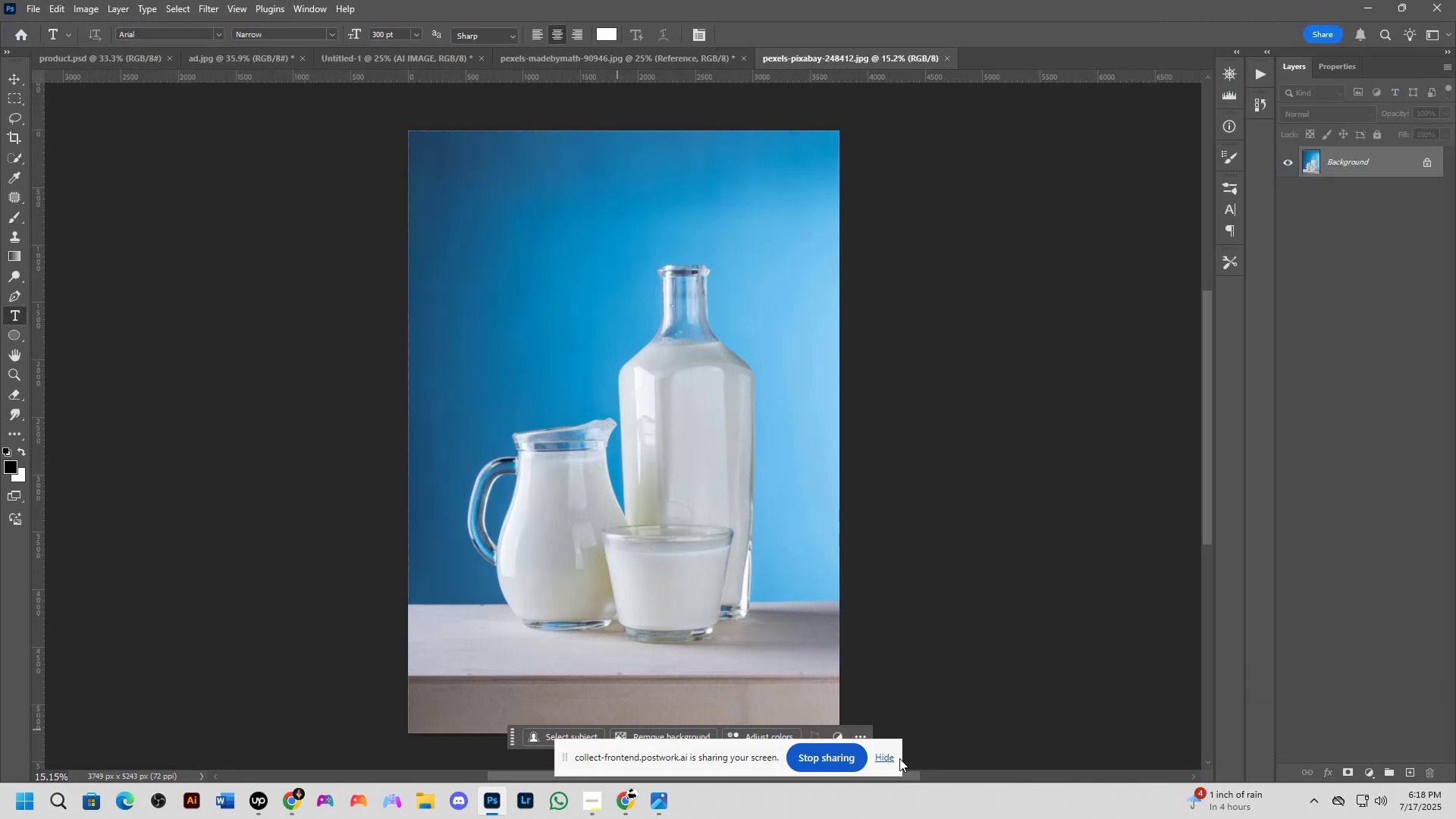 
left_click([889, 760])
 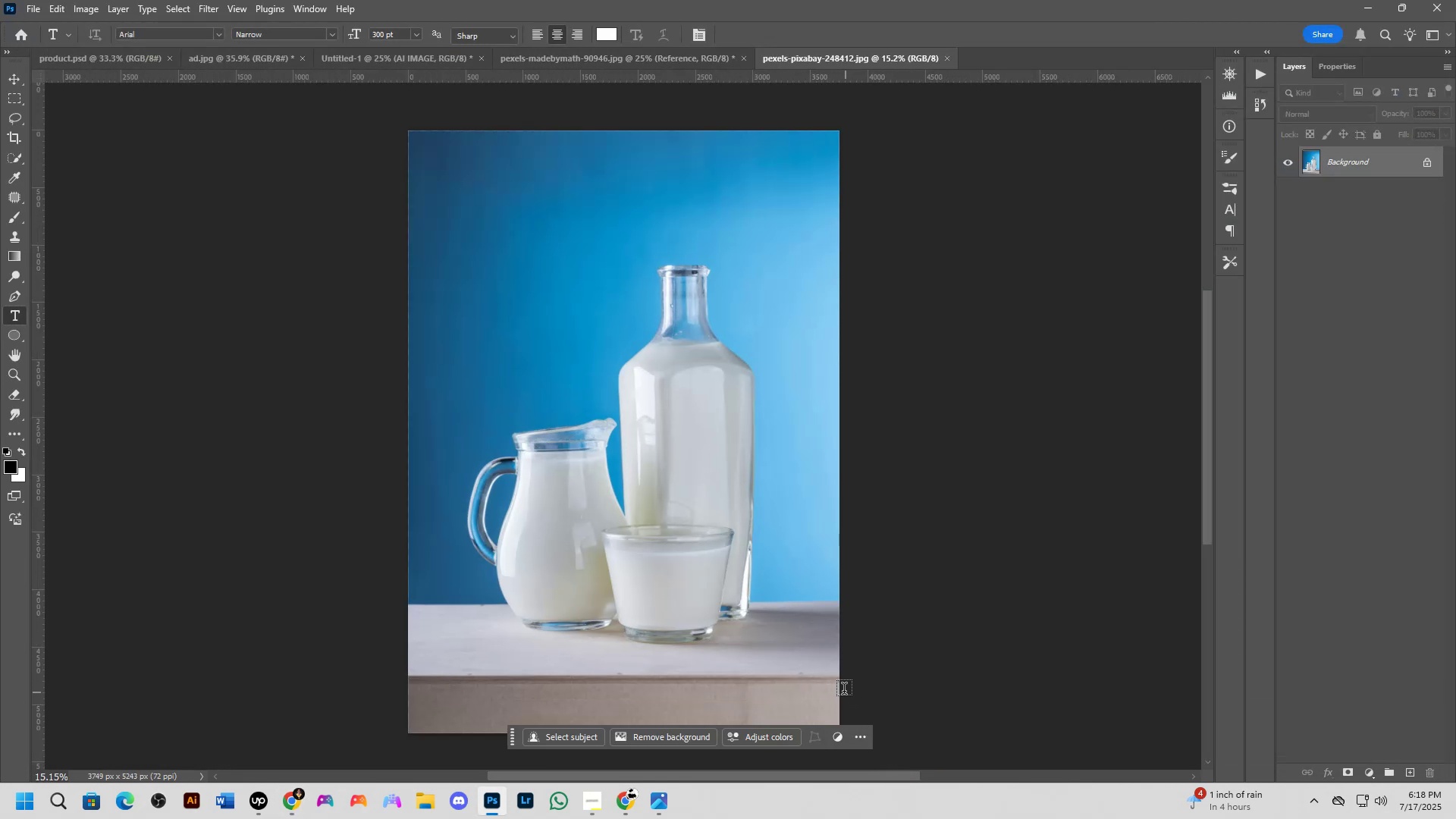 
key(Control+J)
 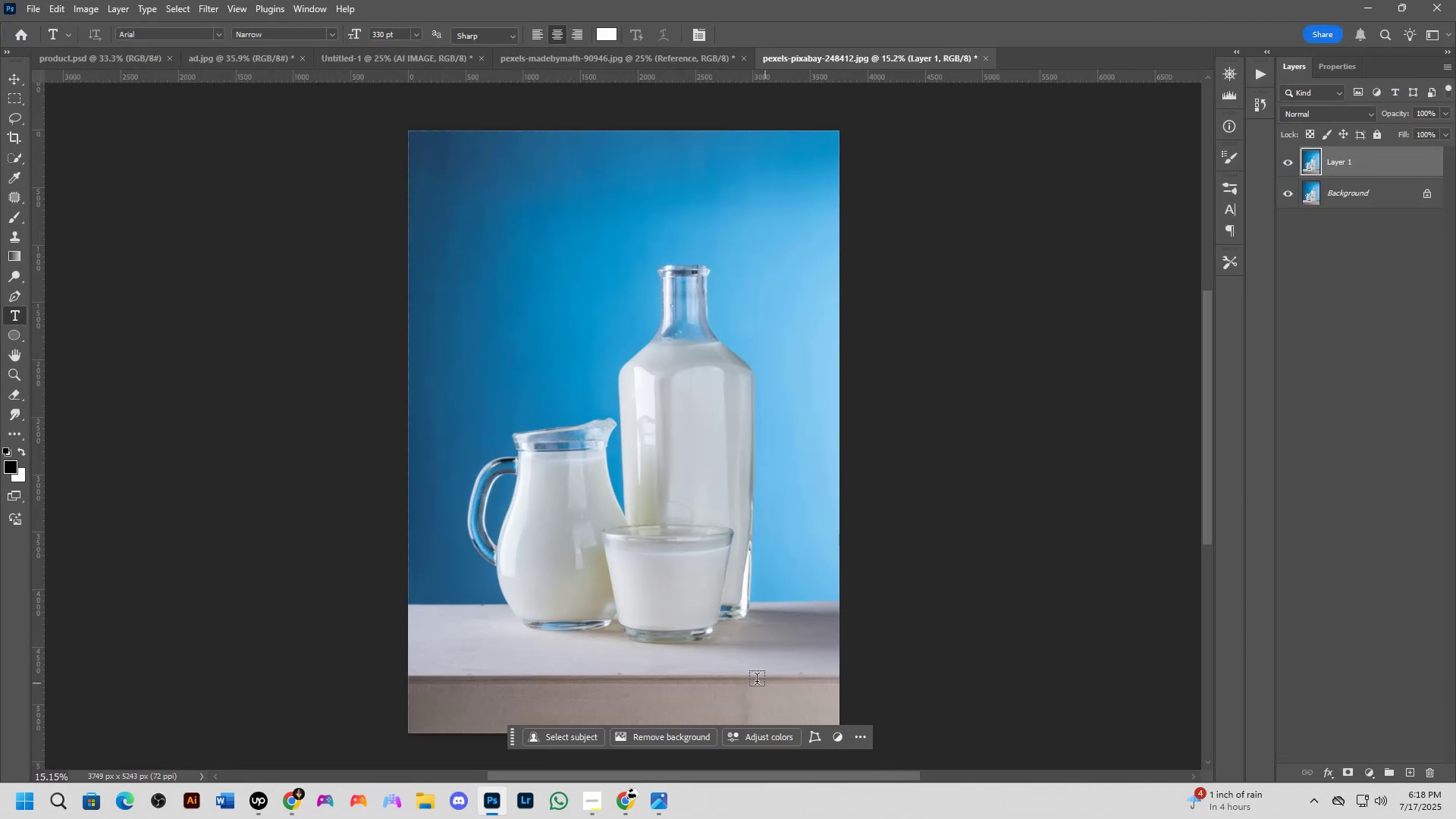 
scroll: coordinate [717, 530], scroll_direction: up, amount: 6.0
 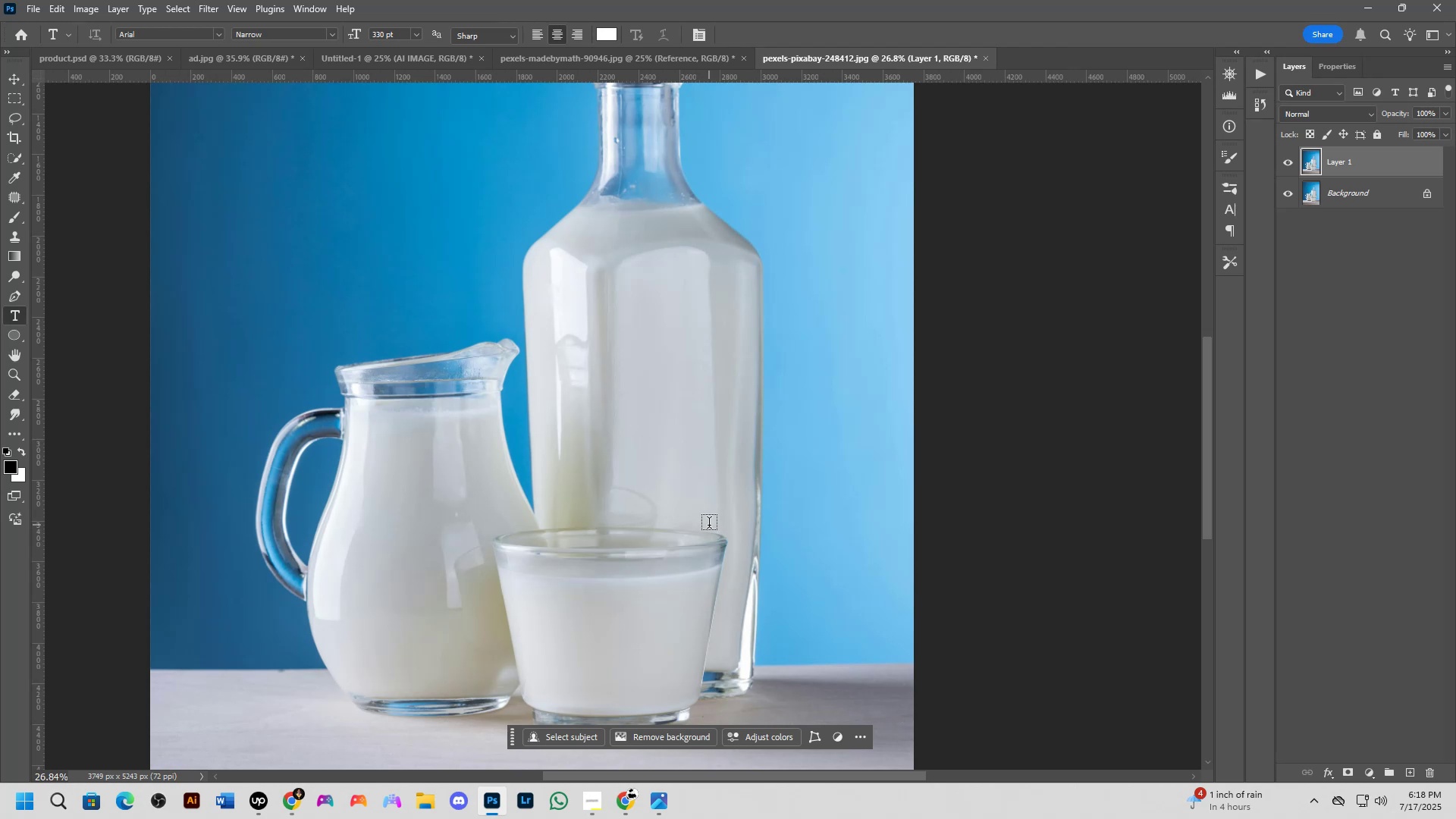 
key(B)
 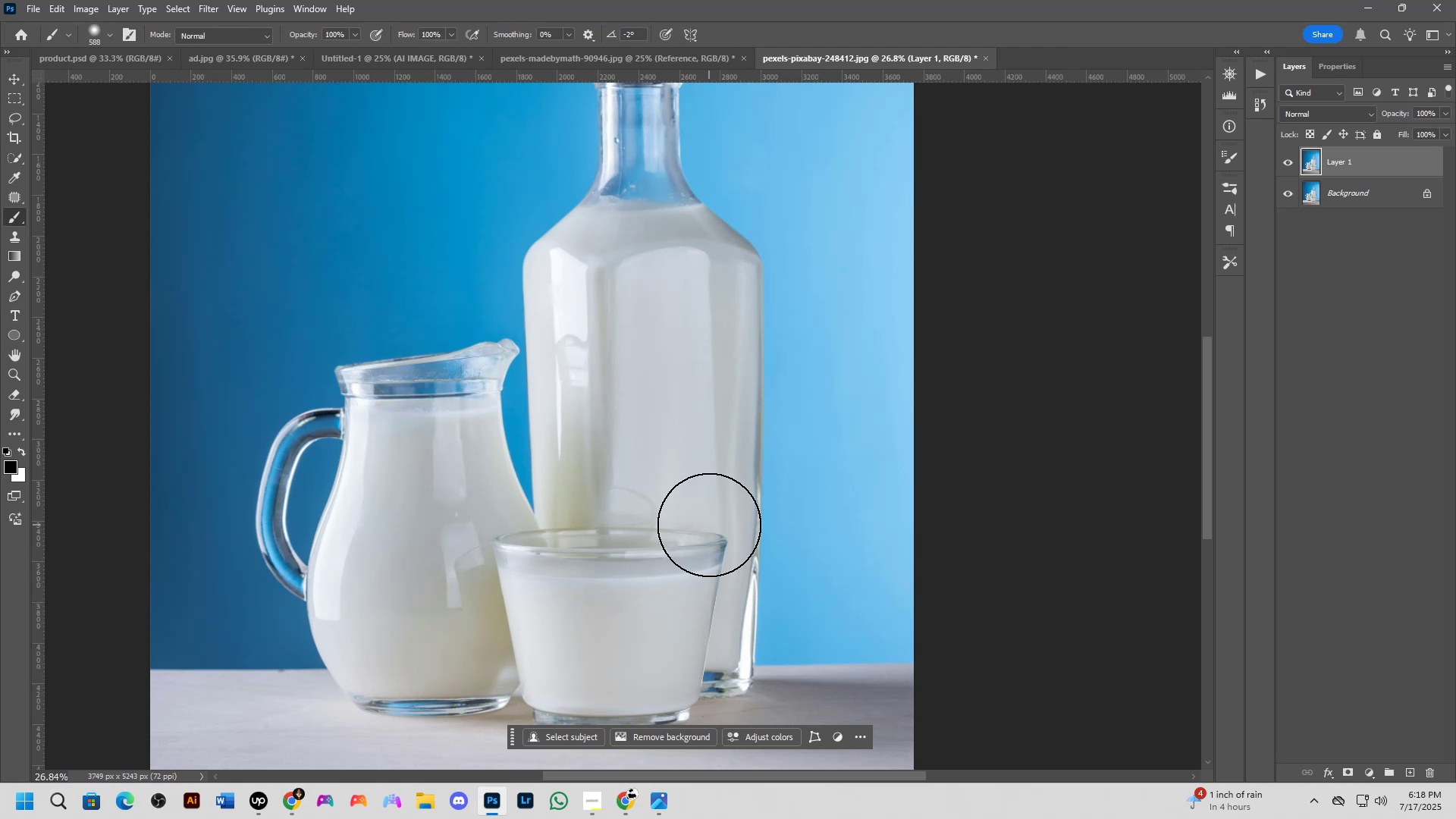 
scroll: coordinate [697, 519], scroll_direction: down, amount: 4.0
 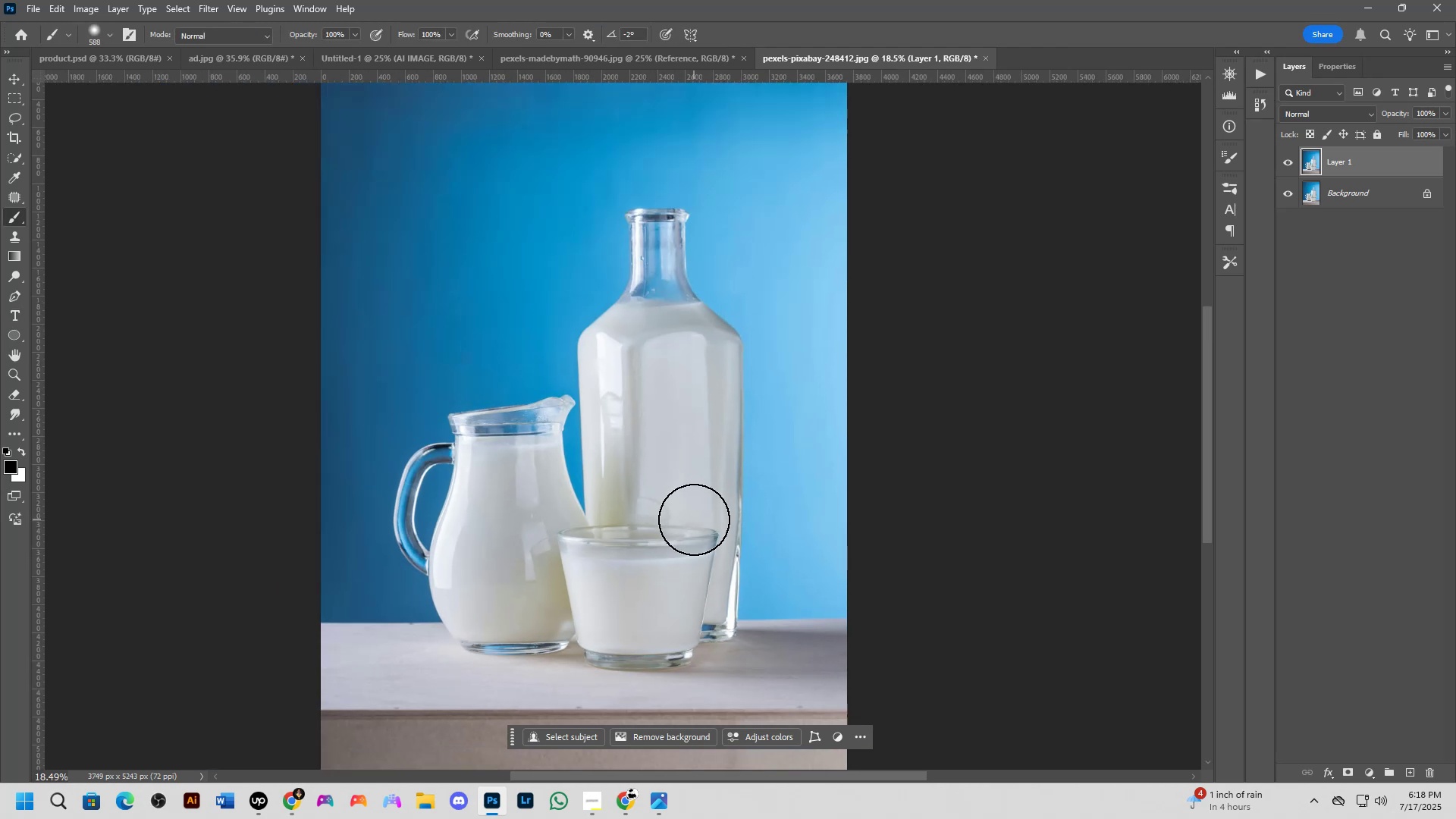 
hold_key(key=Space, duration=0.7)
 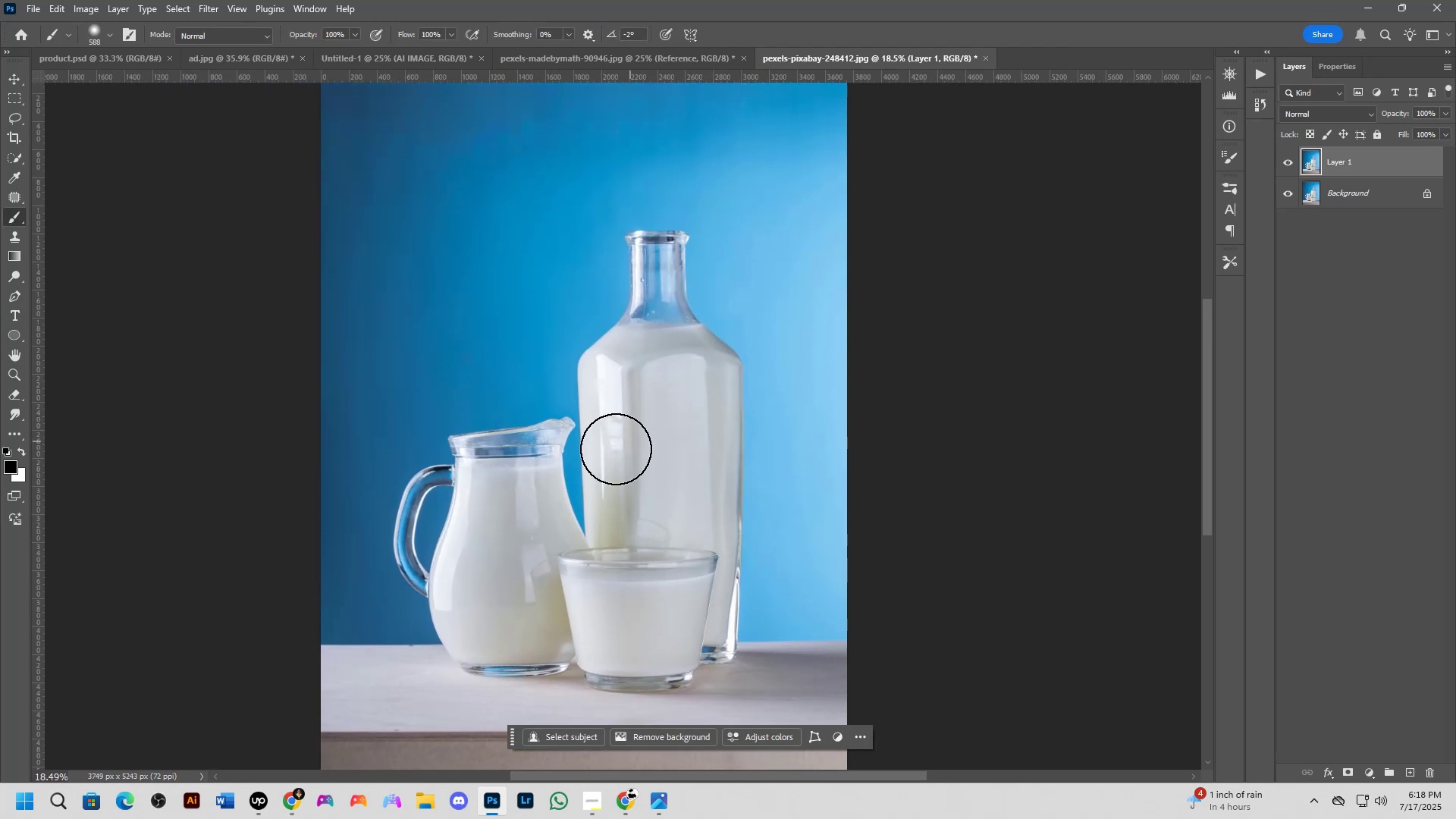 
left_click_drag(start_coordinate=[664, 401], to_coordinate=[664, 423])
 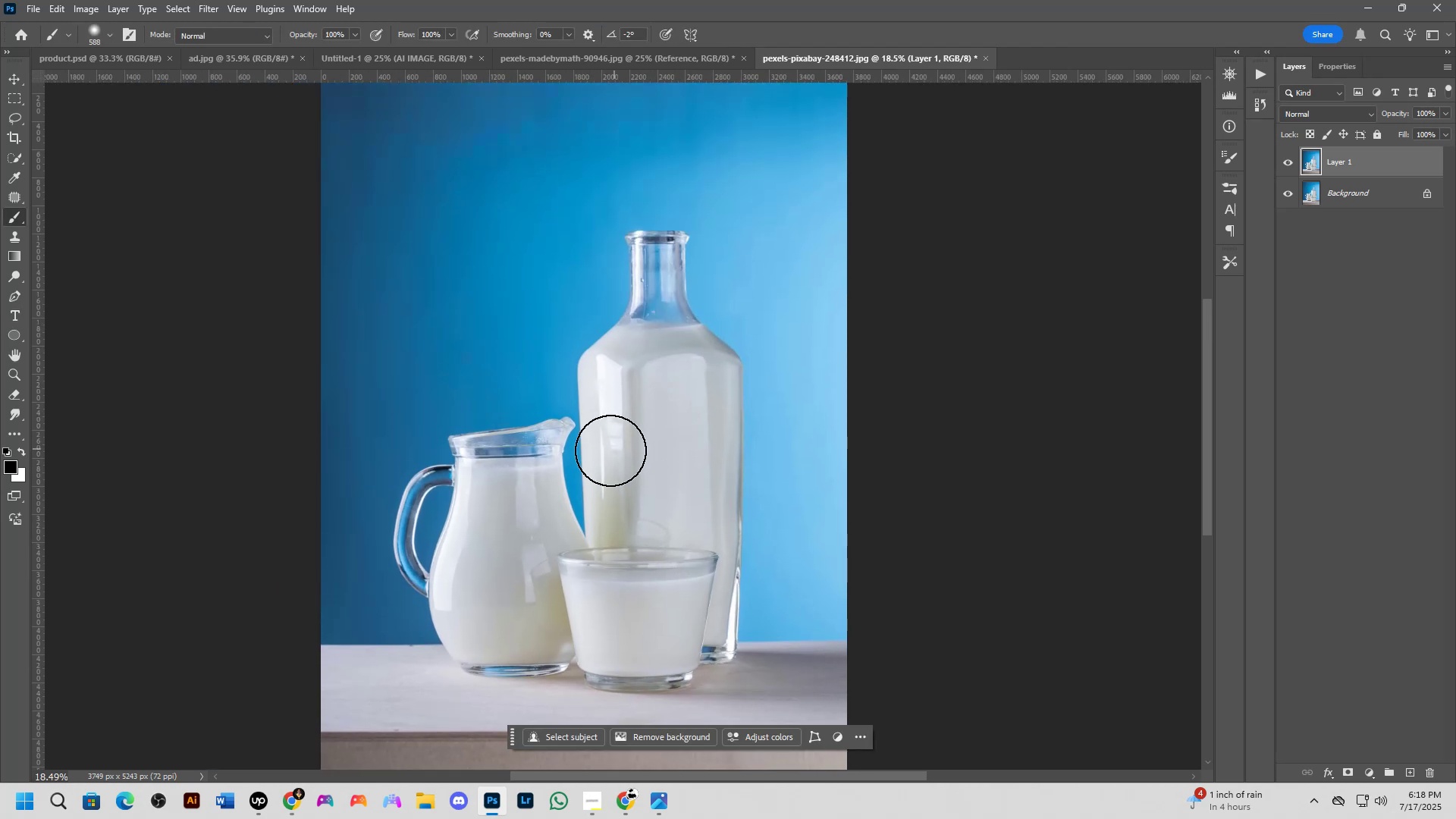 
scroll: coordinate [499, 460], scroll_direction: up, amount: 8.0
 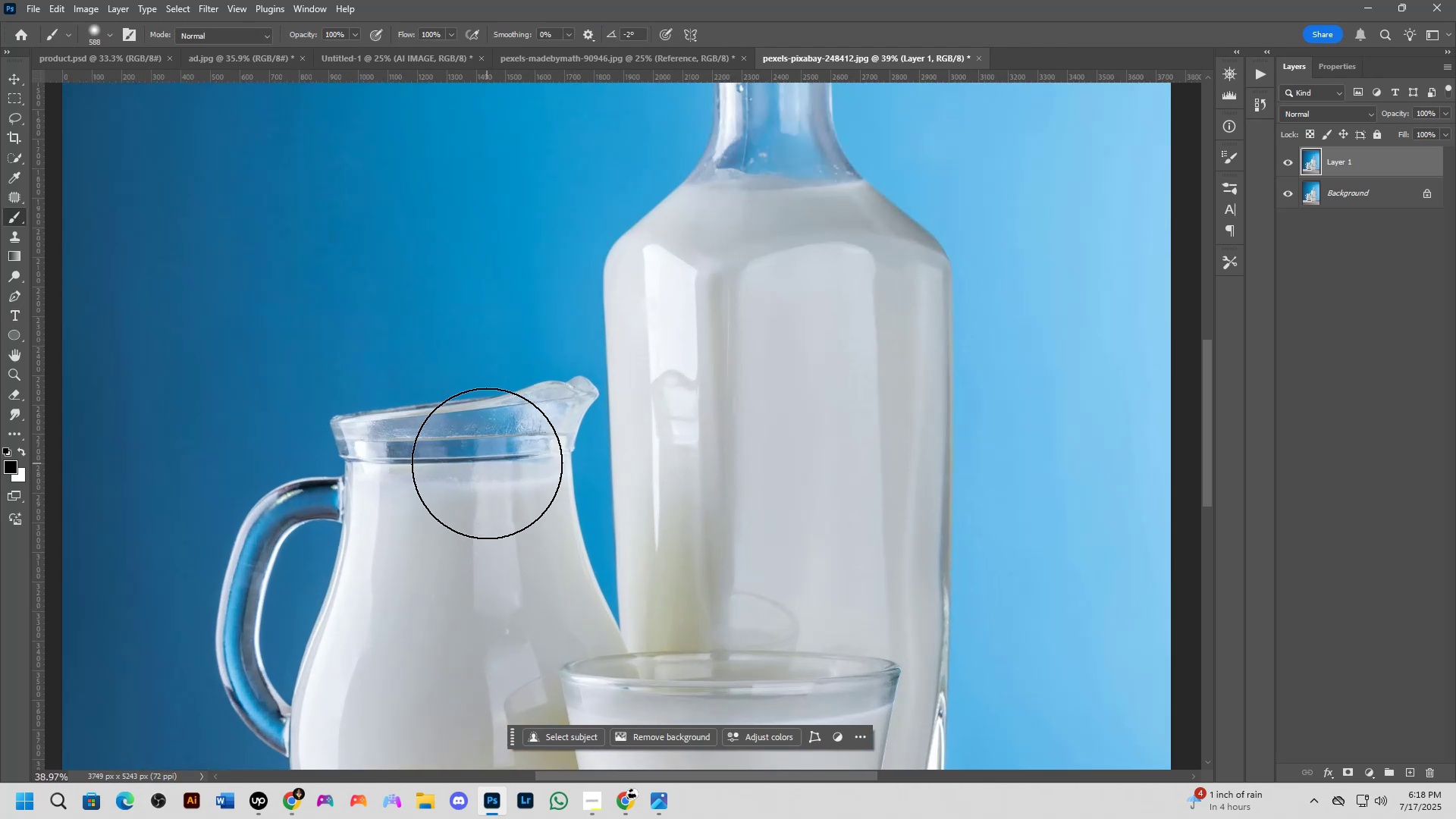 
scroll: coordinate [498, 458], scroll_direction: down, amount: 7.0
 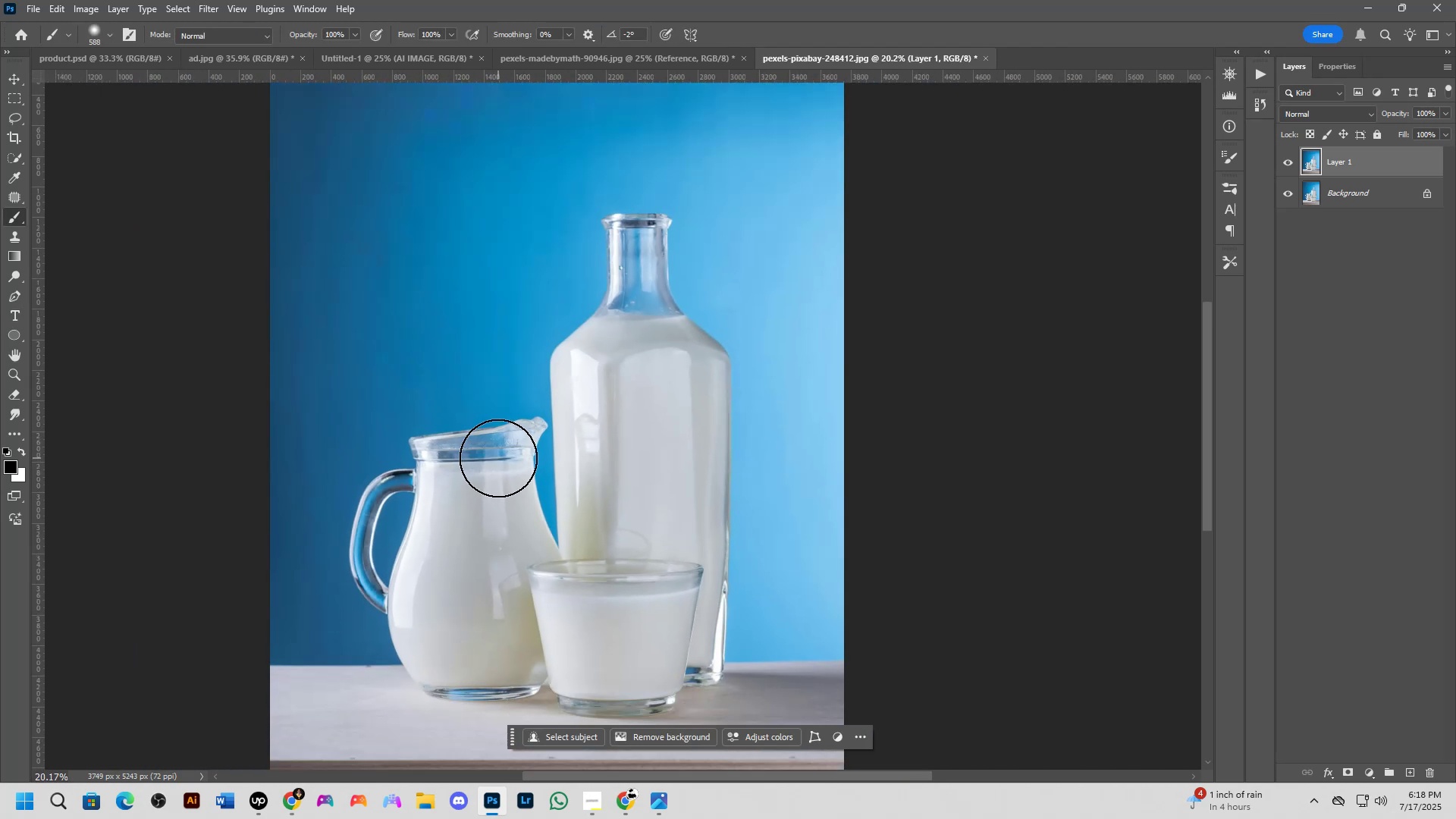 
hold_key(key=Space, duration=1.22)
 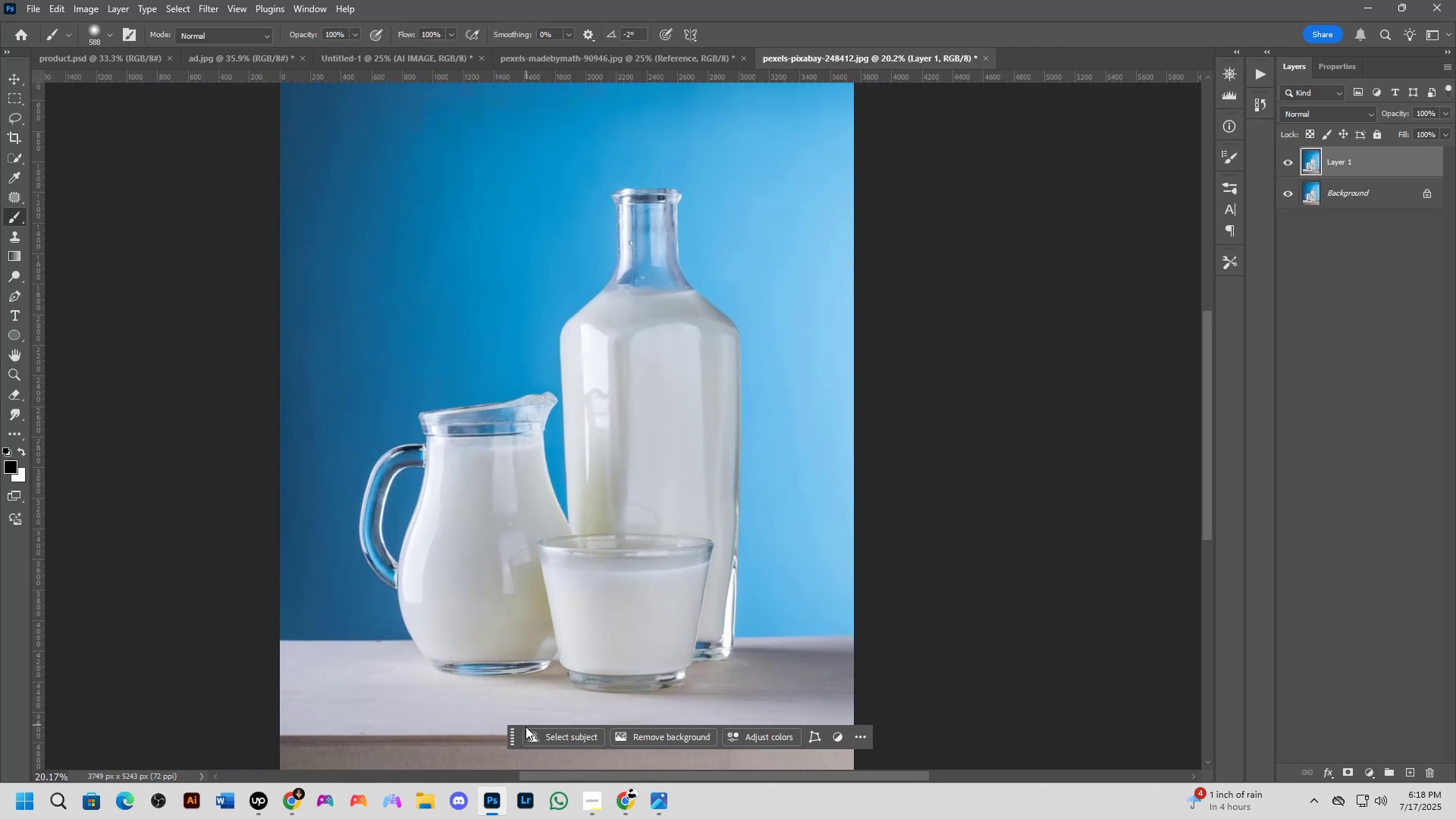 
left_click_drag(start_coordinate=[504, 457], to_coordinate=[514, 431])
 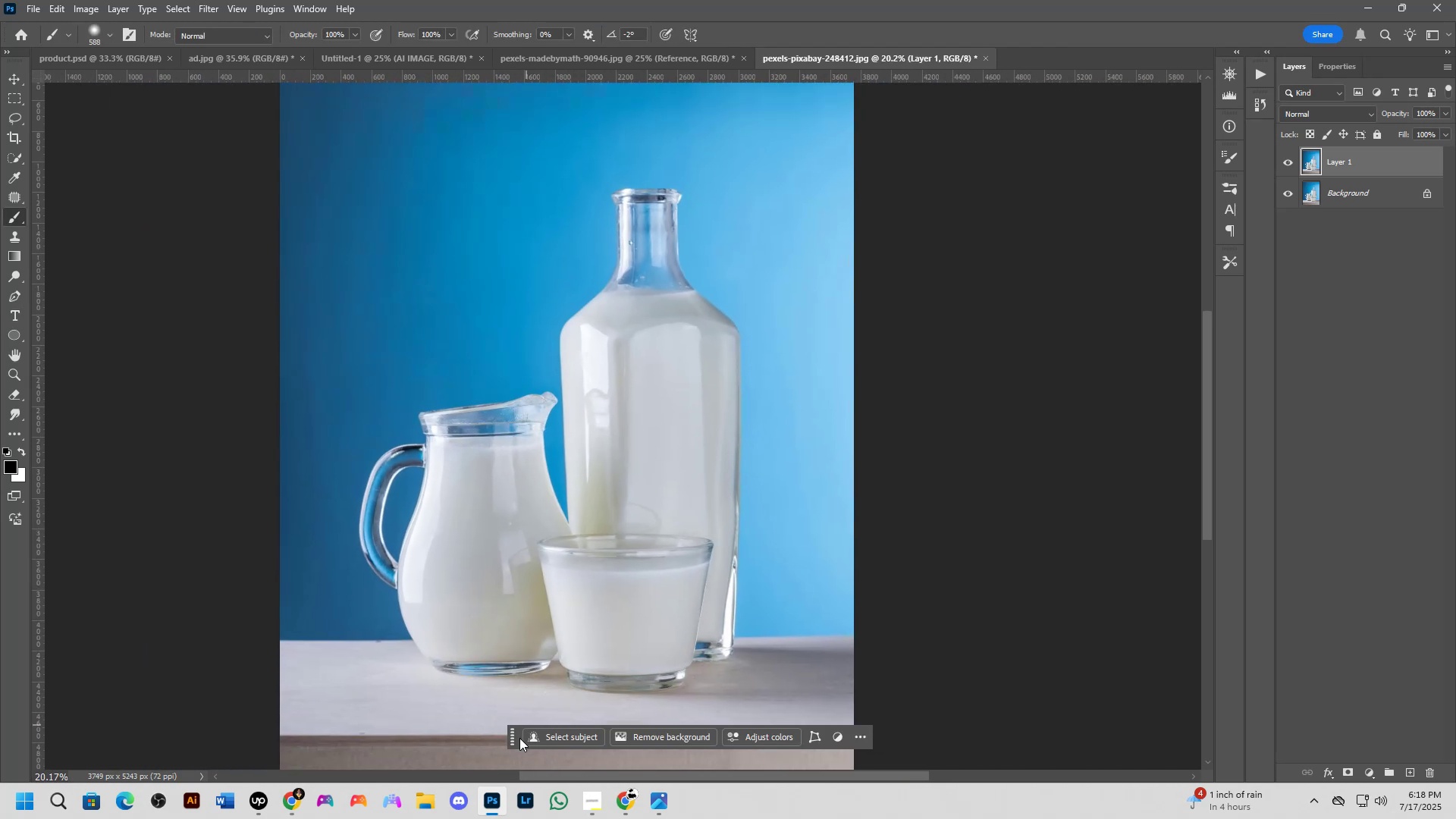 
left_click_drag(start_coordinate=[507, 738], to_coordinate=[833, 752])
 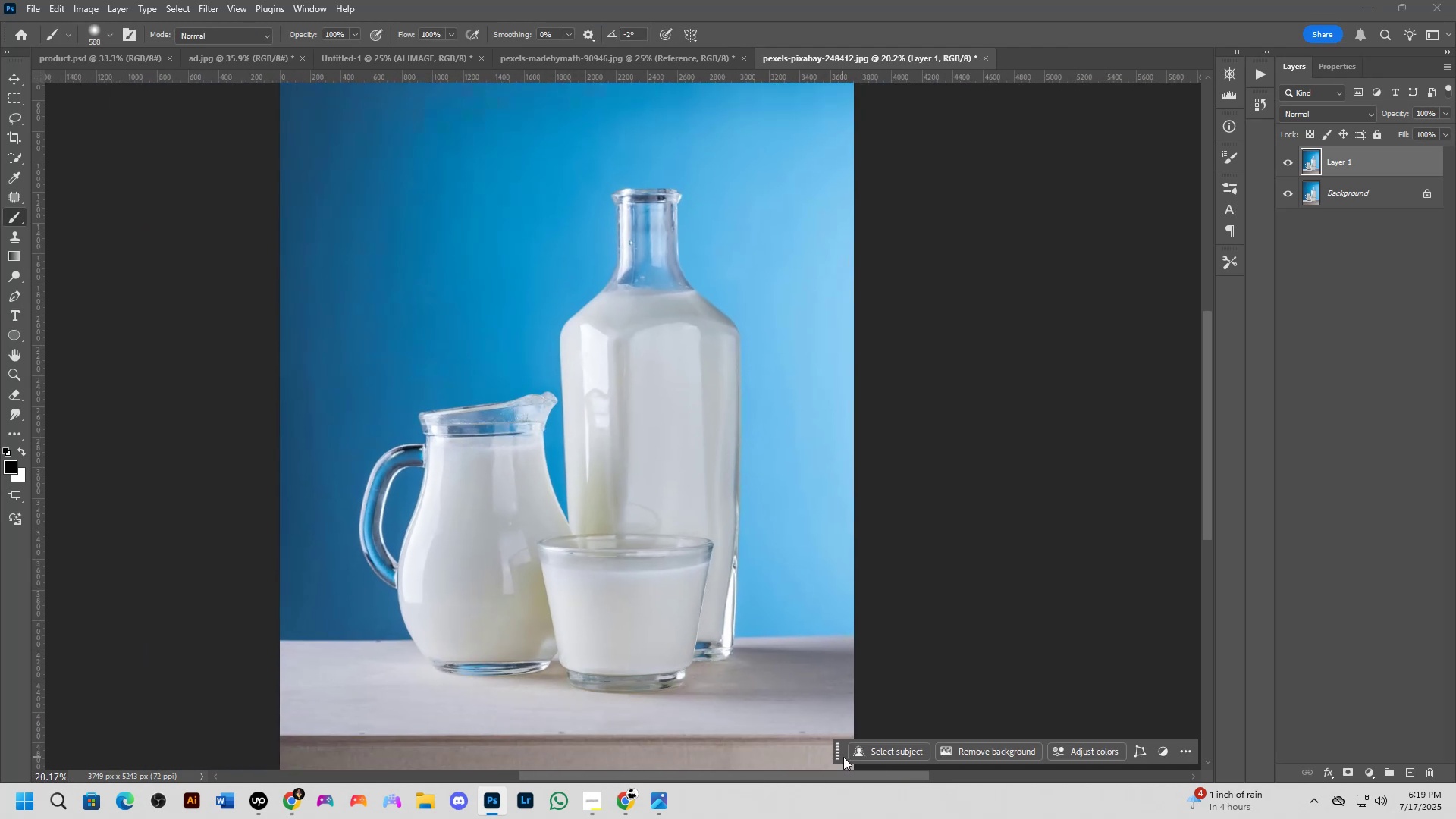 
left_click_drag(start_coordinate=[836, 755], to_coordinate=[1024, 755])
 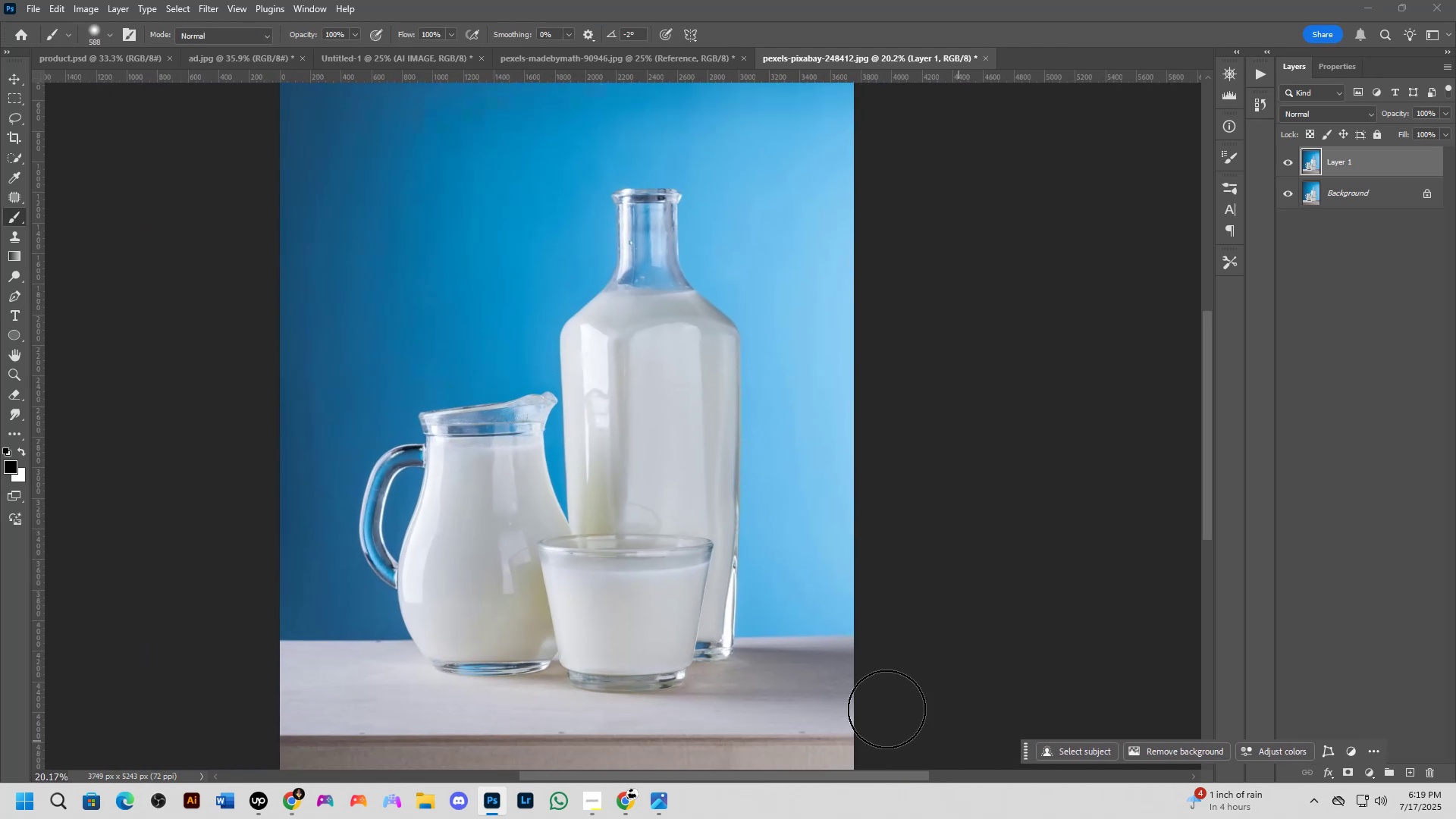 
scroll: coordinate [736, 631], scroll_direction: down, amount: 2.0
 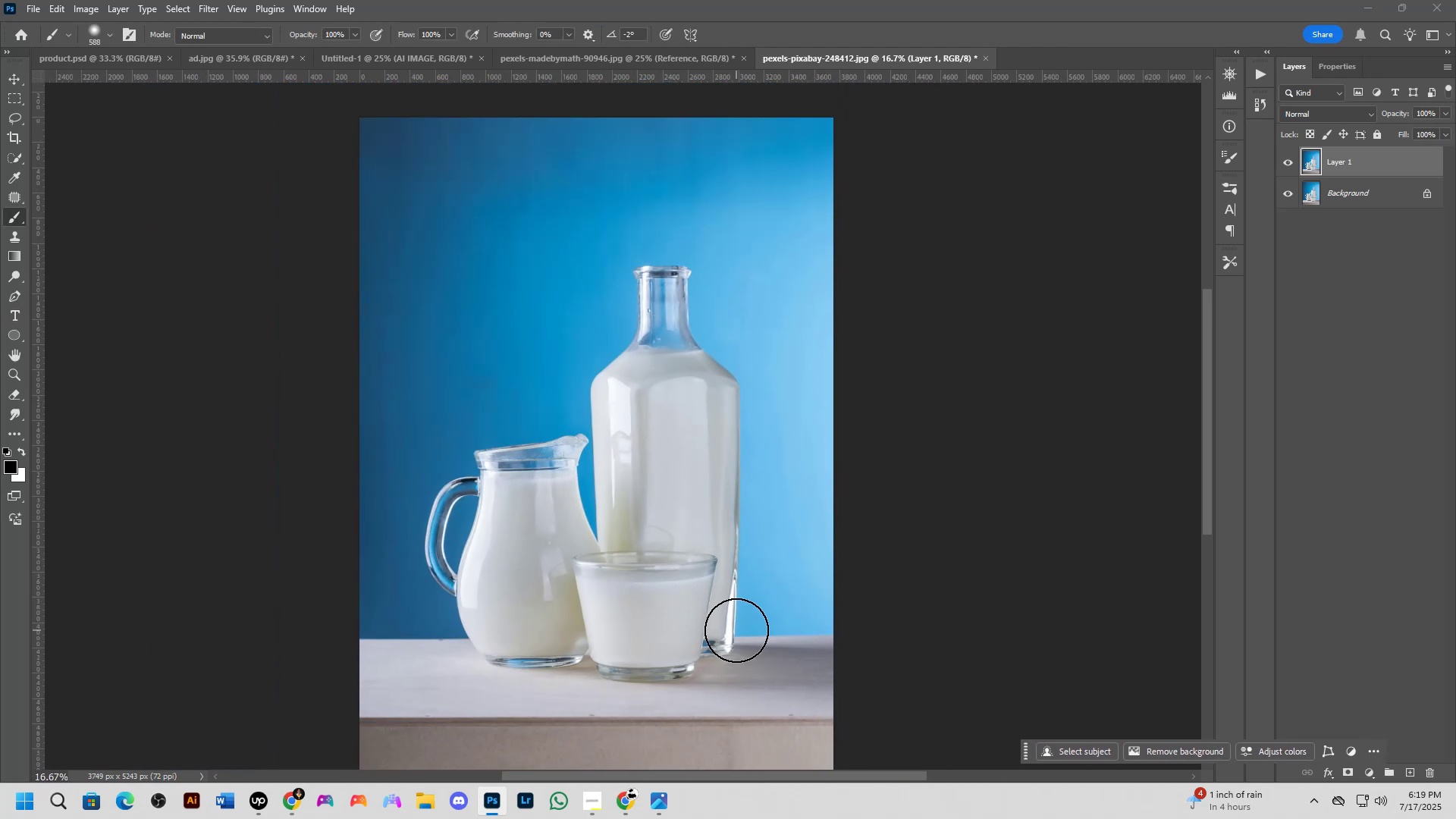 
hold_key(key=Space, duration=1.38)
 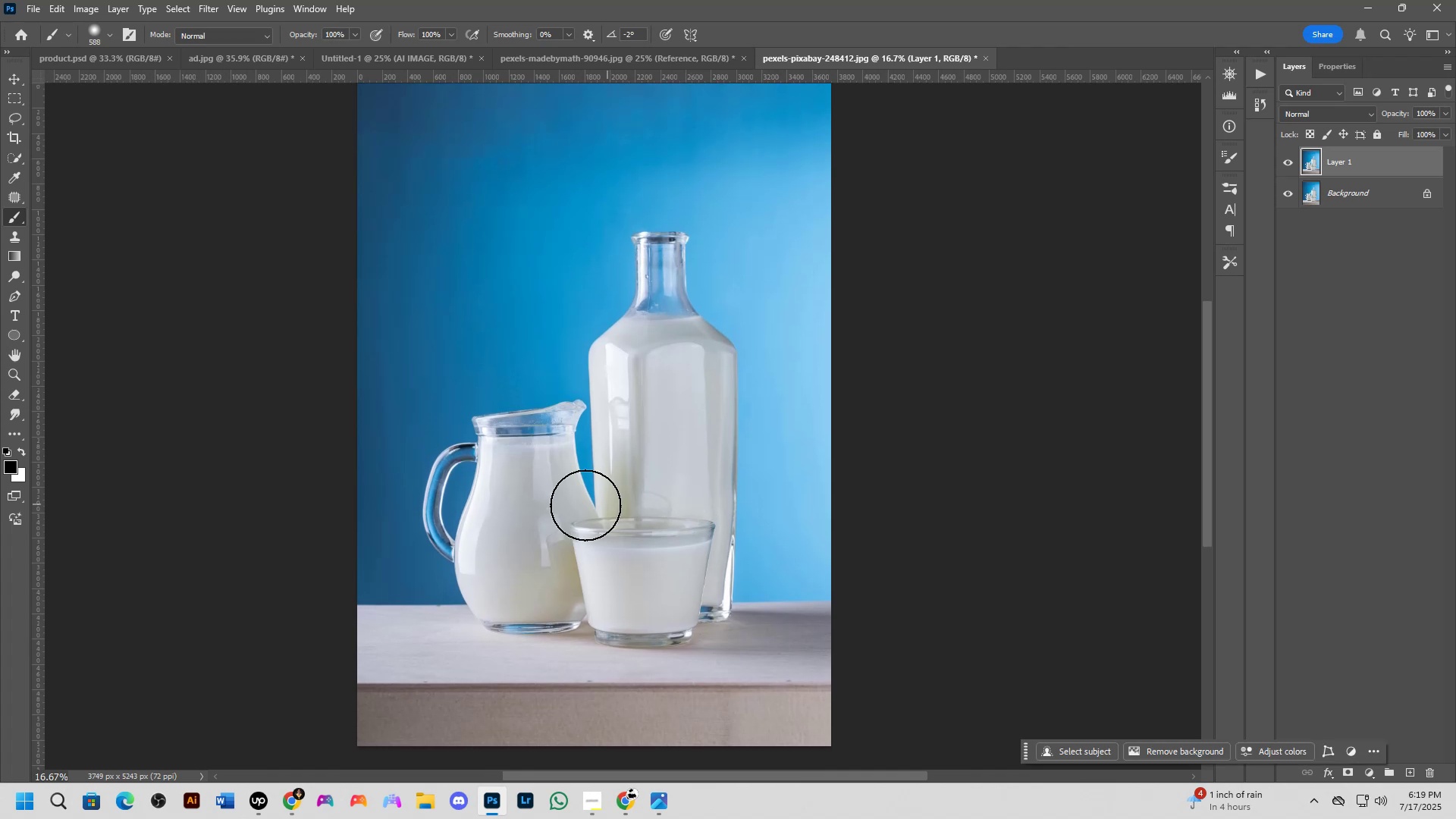 
left_click_drag(start_coordinate=[694, 534], to_coordinate=[692, 500])
 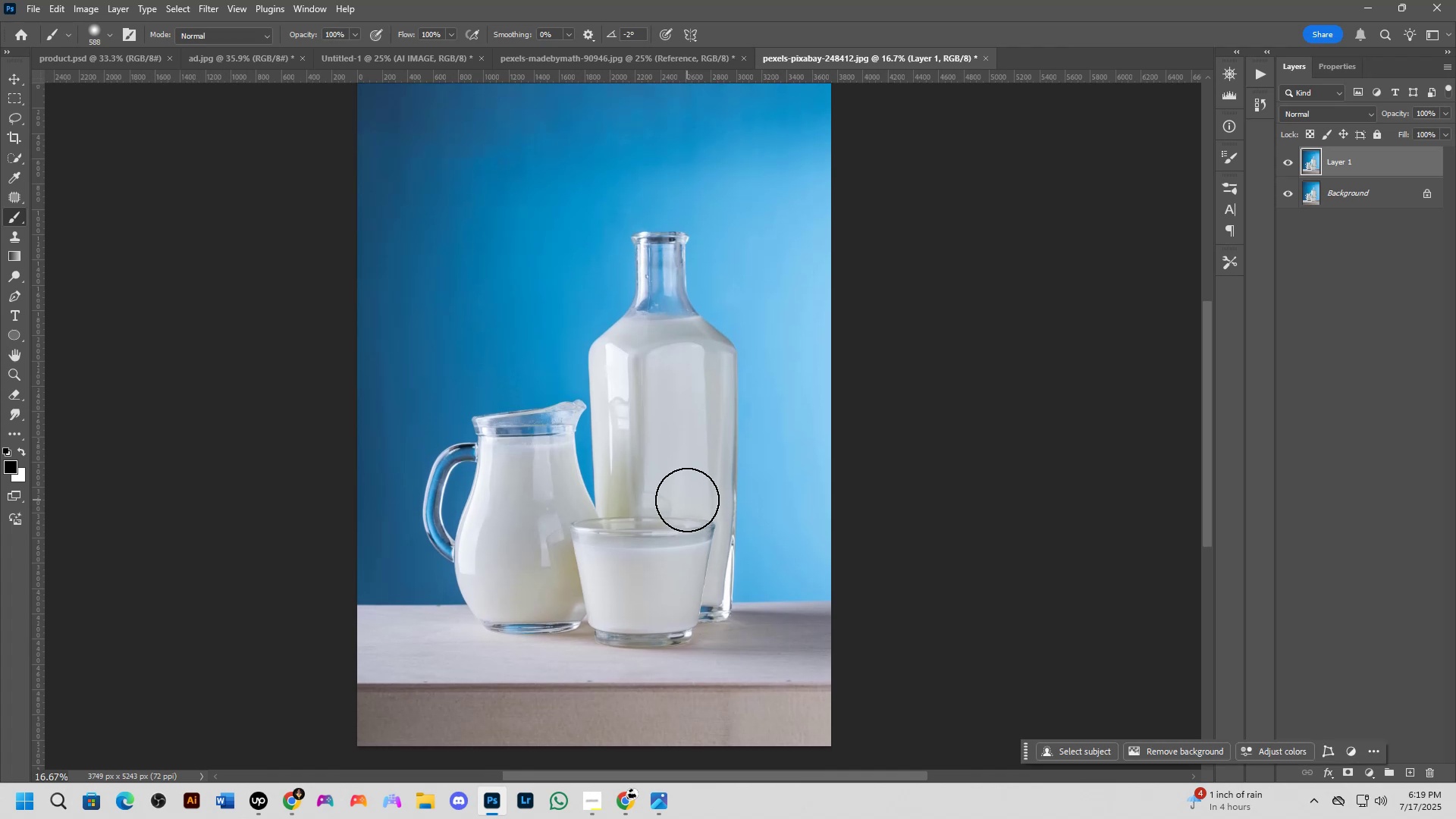 
scroll: coordinate [488, 491], scroll_direction: up, amount: 8.0
 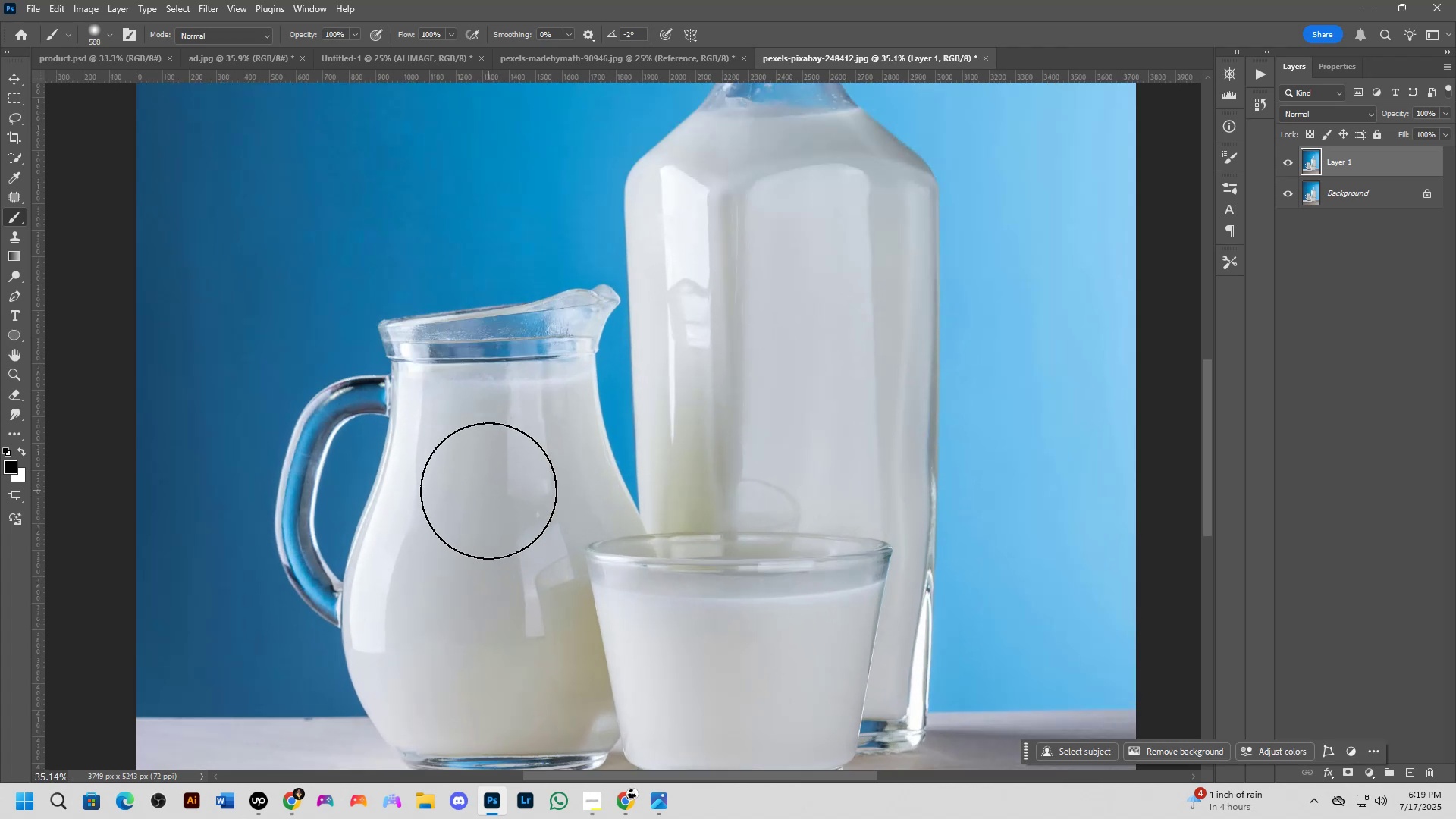 
scroll: coordinate [489, 490], scroll_direction: down, amount: 8.0
 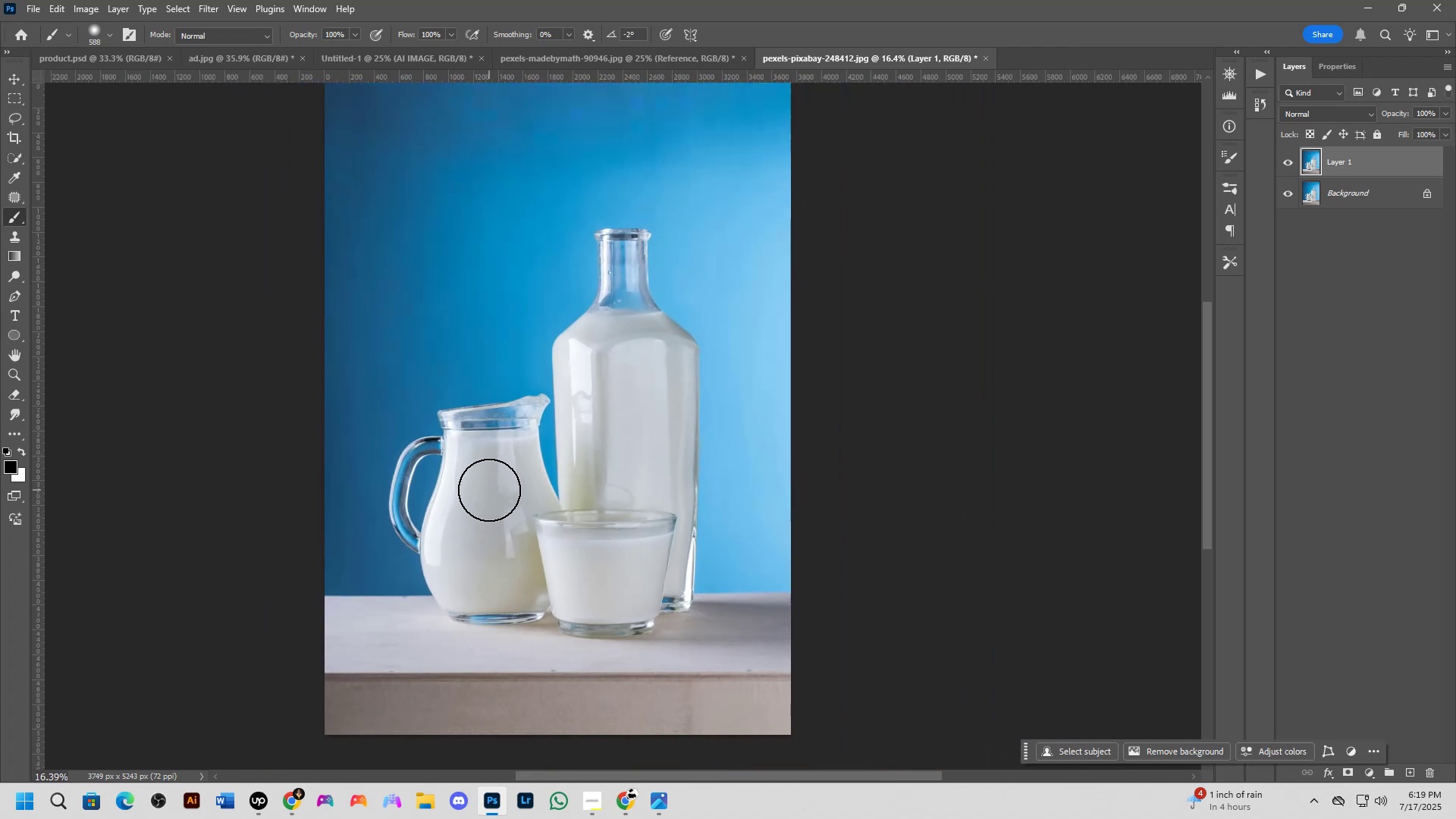 
hold_key(key=Space, duration=1.5)
 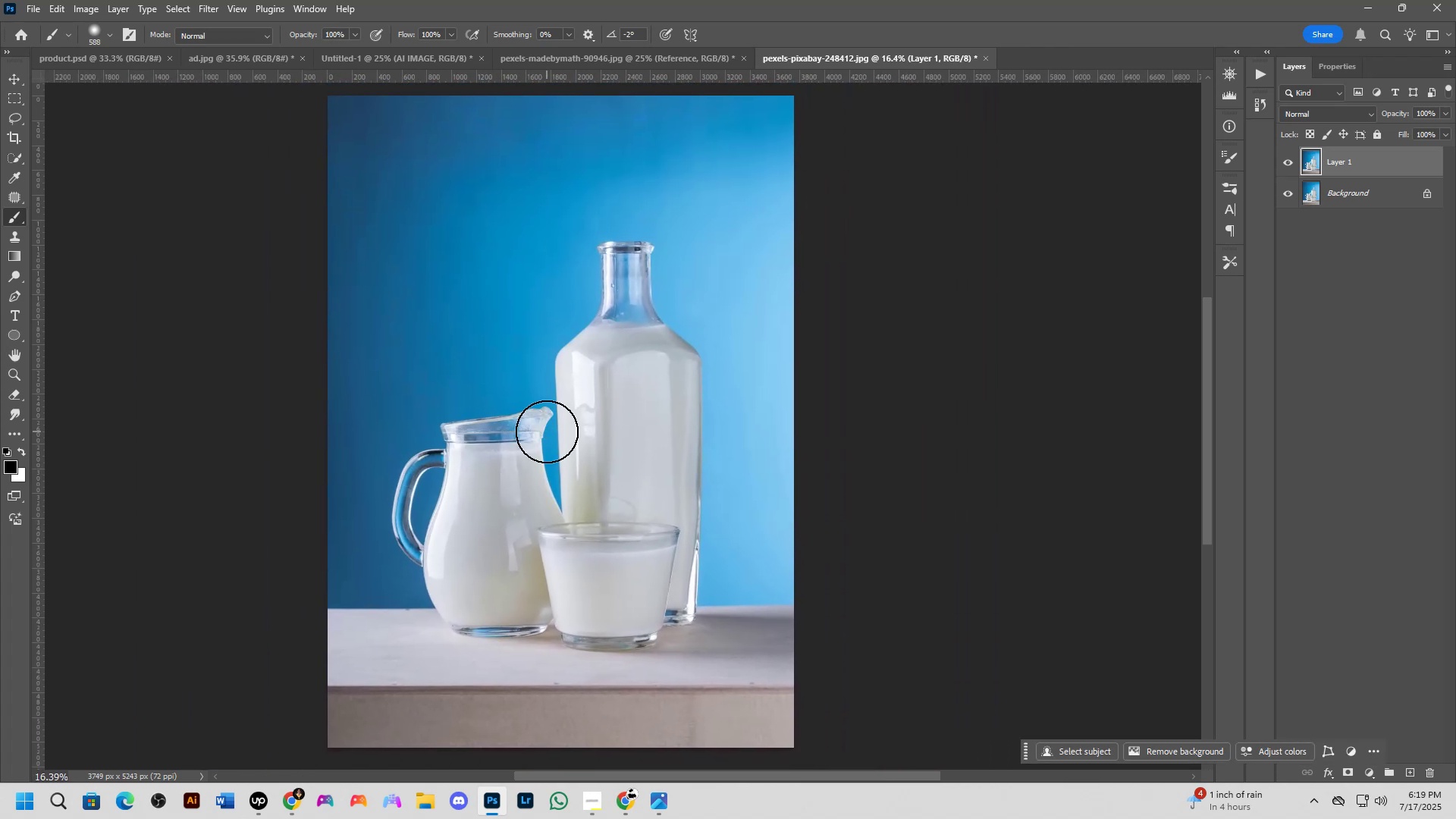 
left_click_drag(start_coordinate=[544, 419], to_coordinate=[547, 431])
 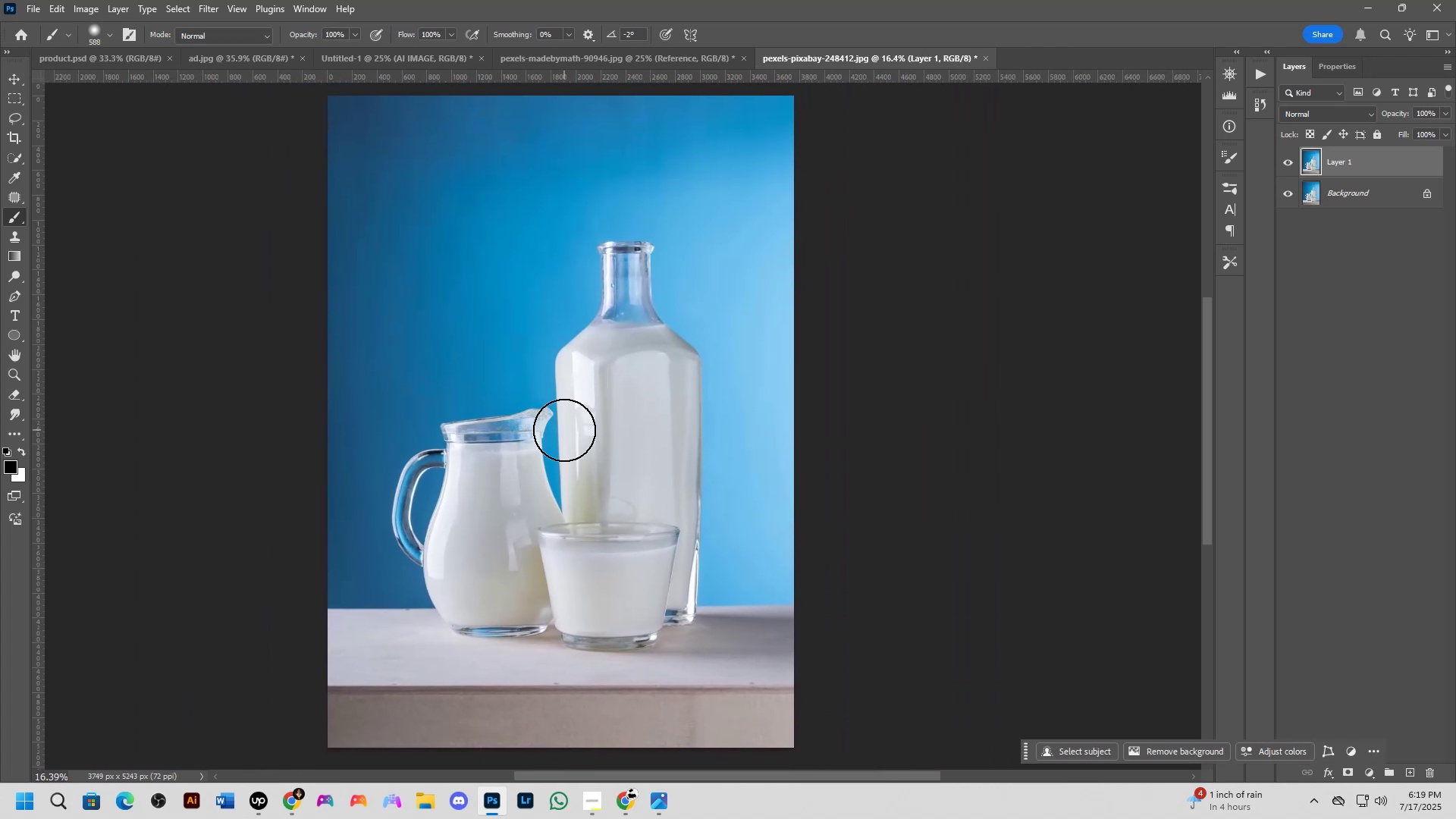 
scroll: coordinate [590, 674], scroll_direction: up, amount: 11.0
 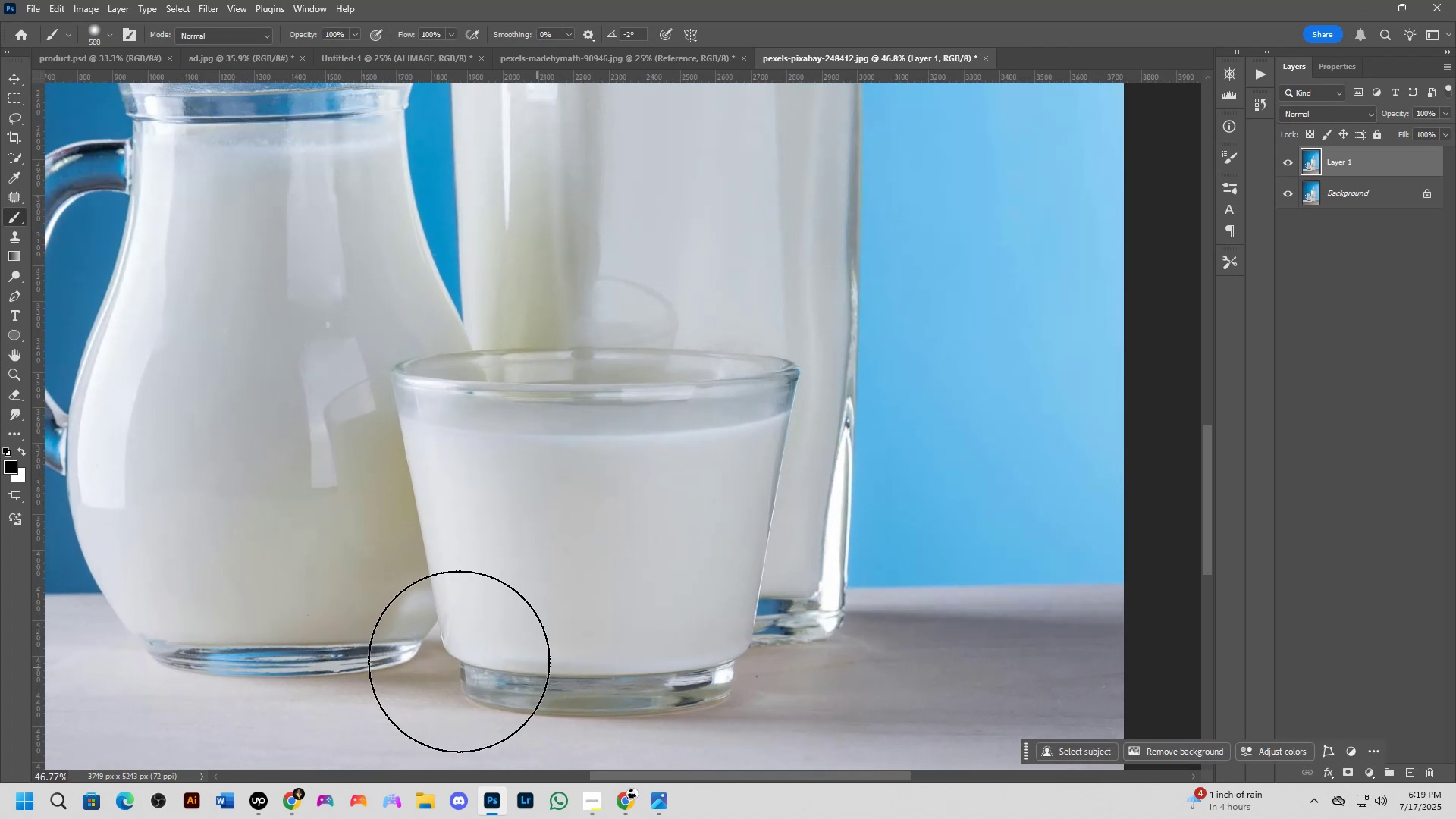 
hold_key(key=Space, duration=0.61)
 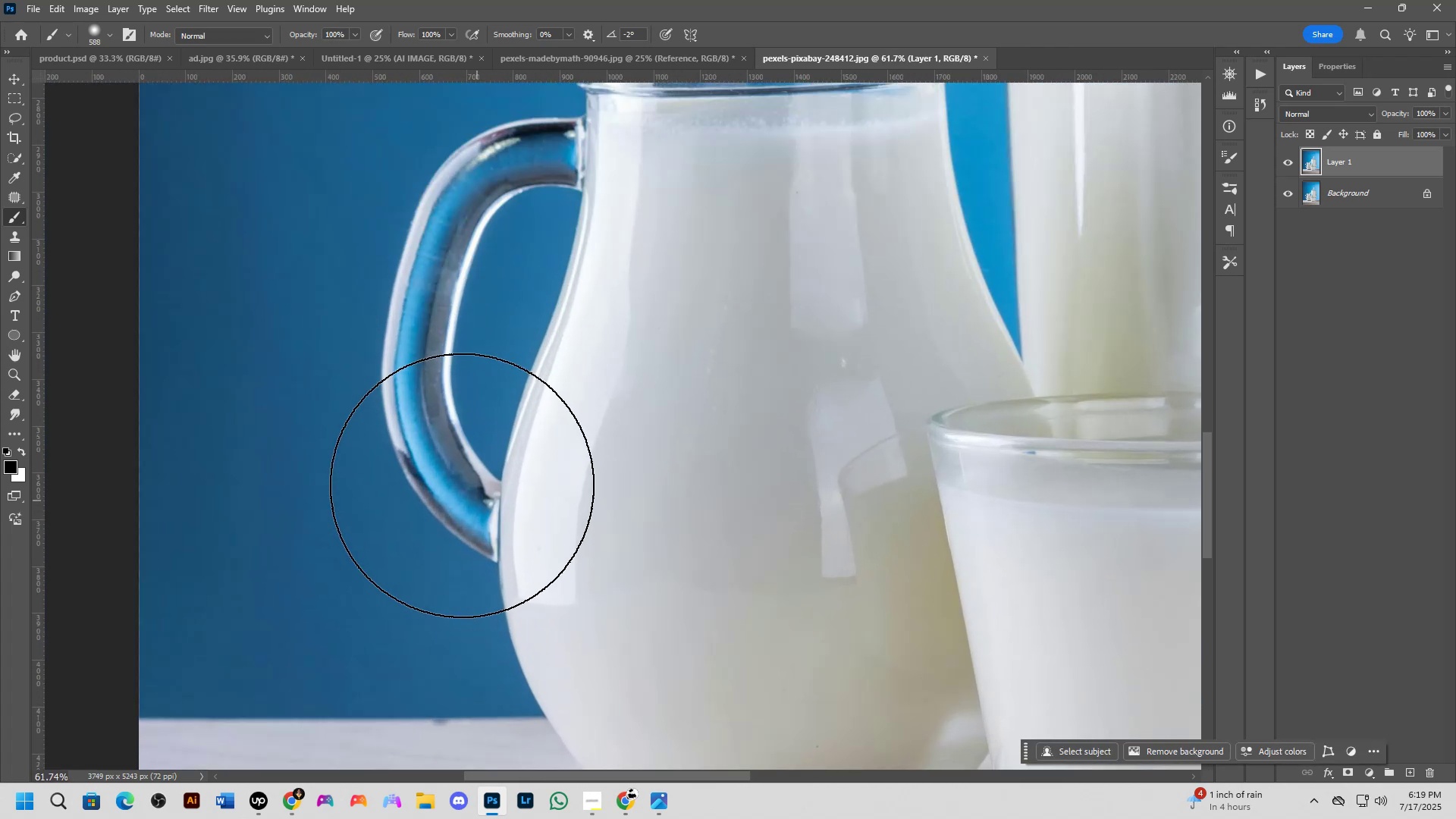 
left_click_drag(start_coordinate=[232, 578], to_coordinate=[663, 653])
 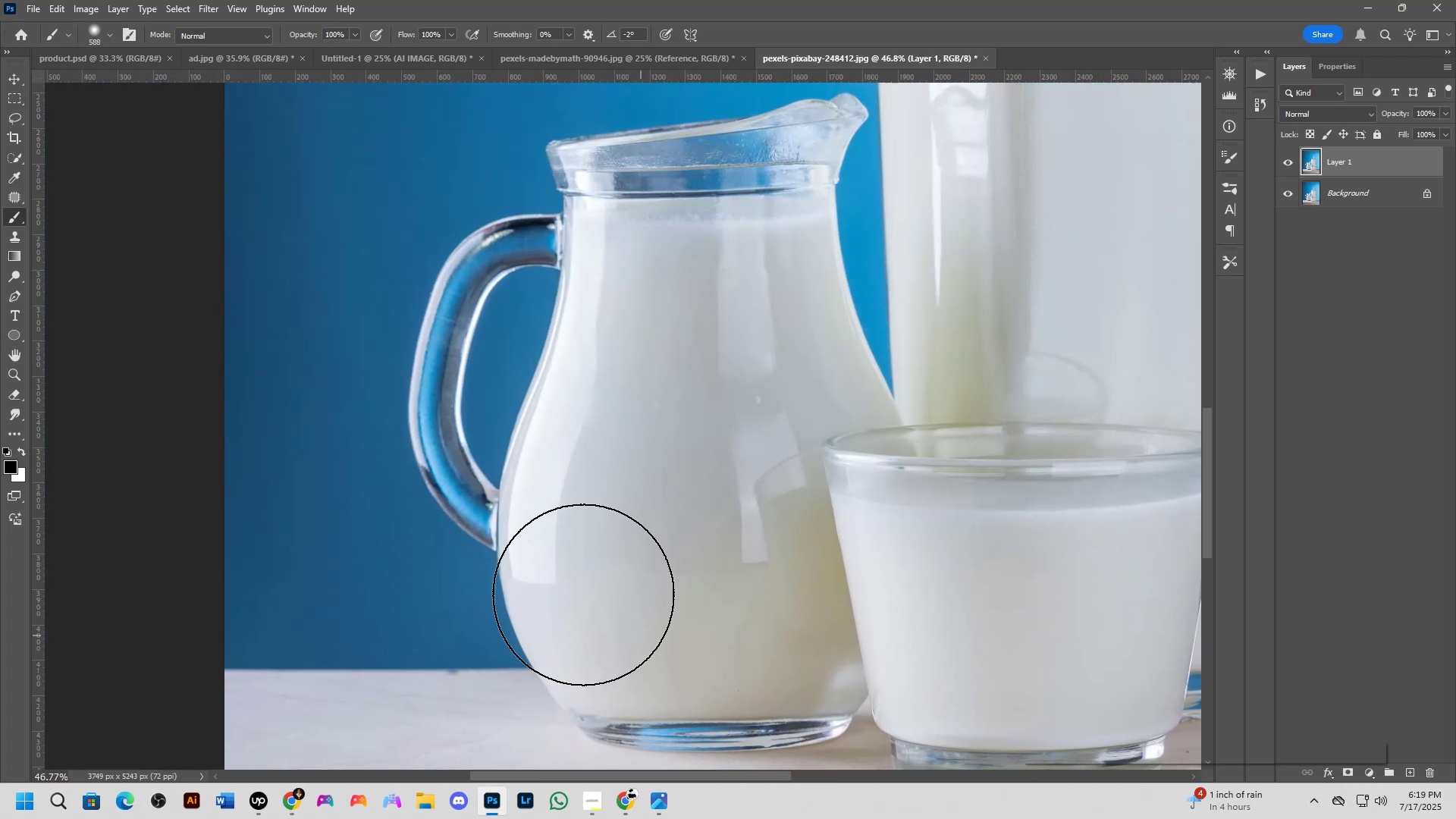 
scroll: coordinate [462, 485], scroll_direction: up, amount: 7.0
 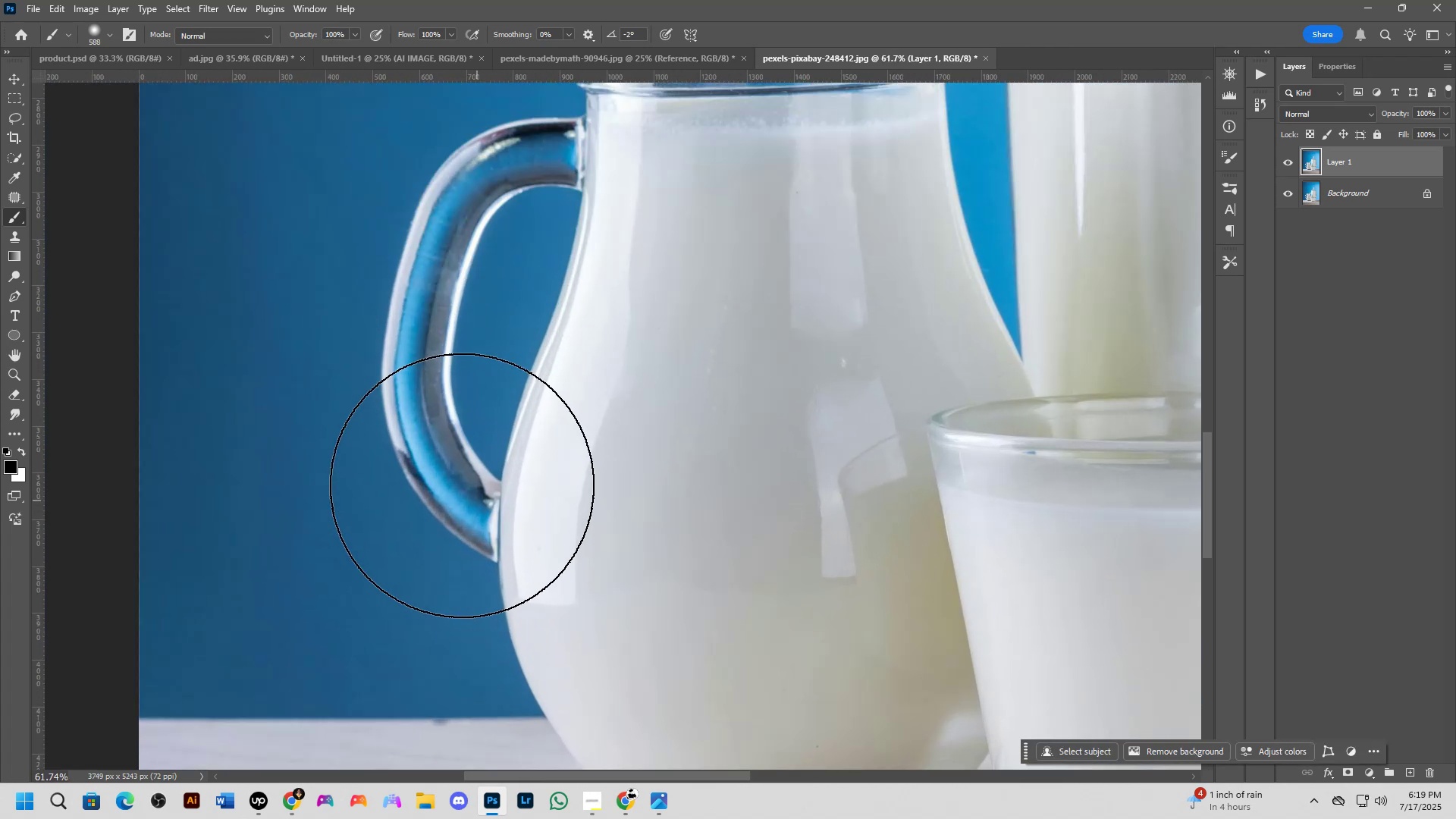 
hold_key(key=Space, duration=1.34)
 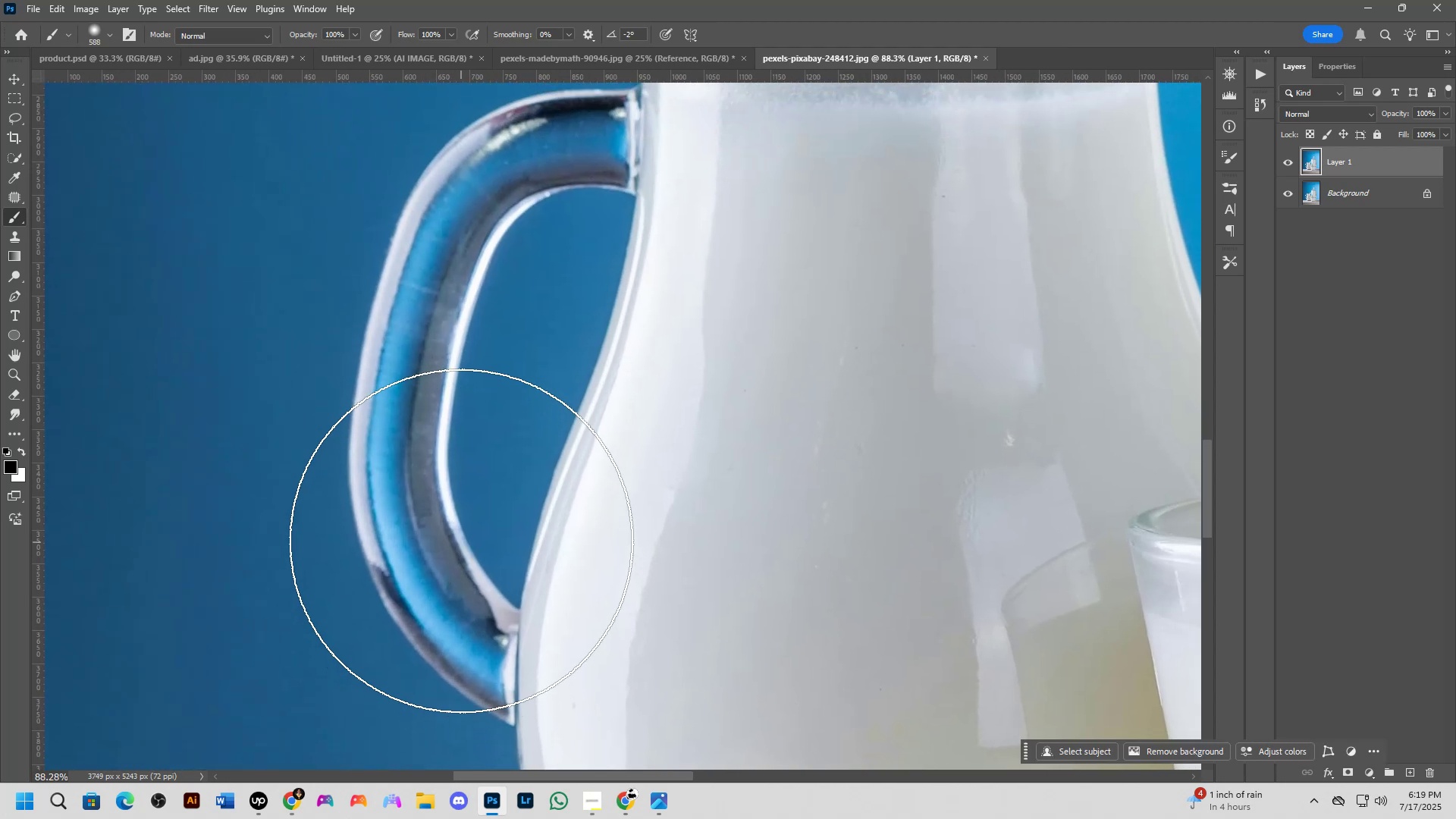 
left_click_drag(start_coordinate=[459, 430], to_coordinate=[463, 562])
 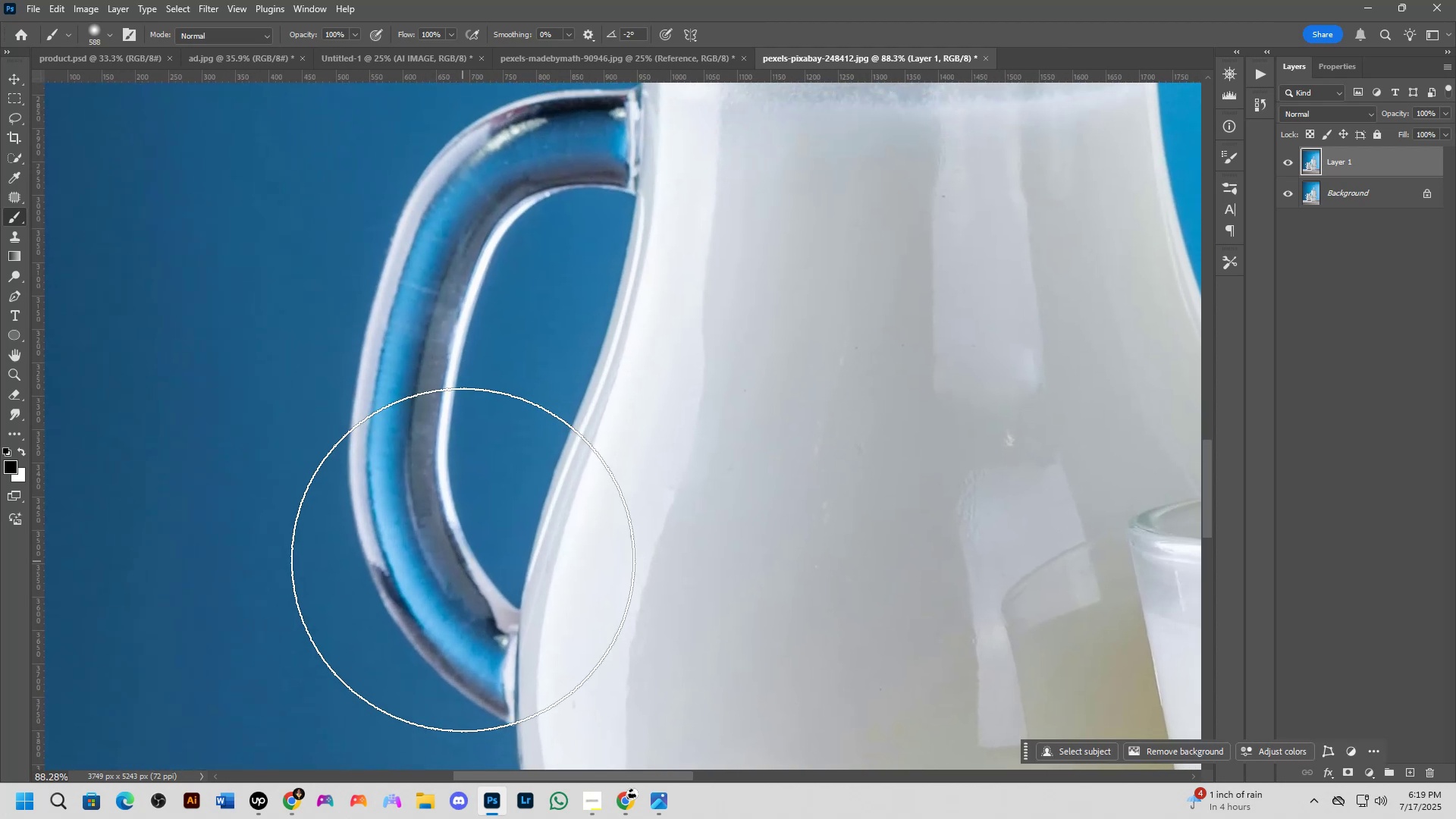 
key(P)
 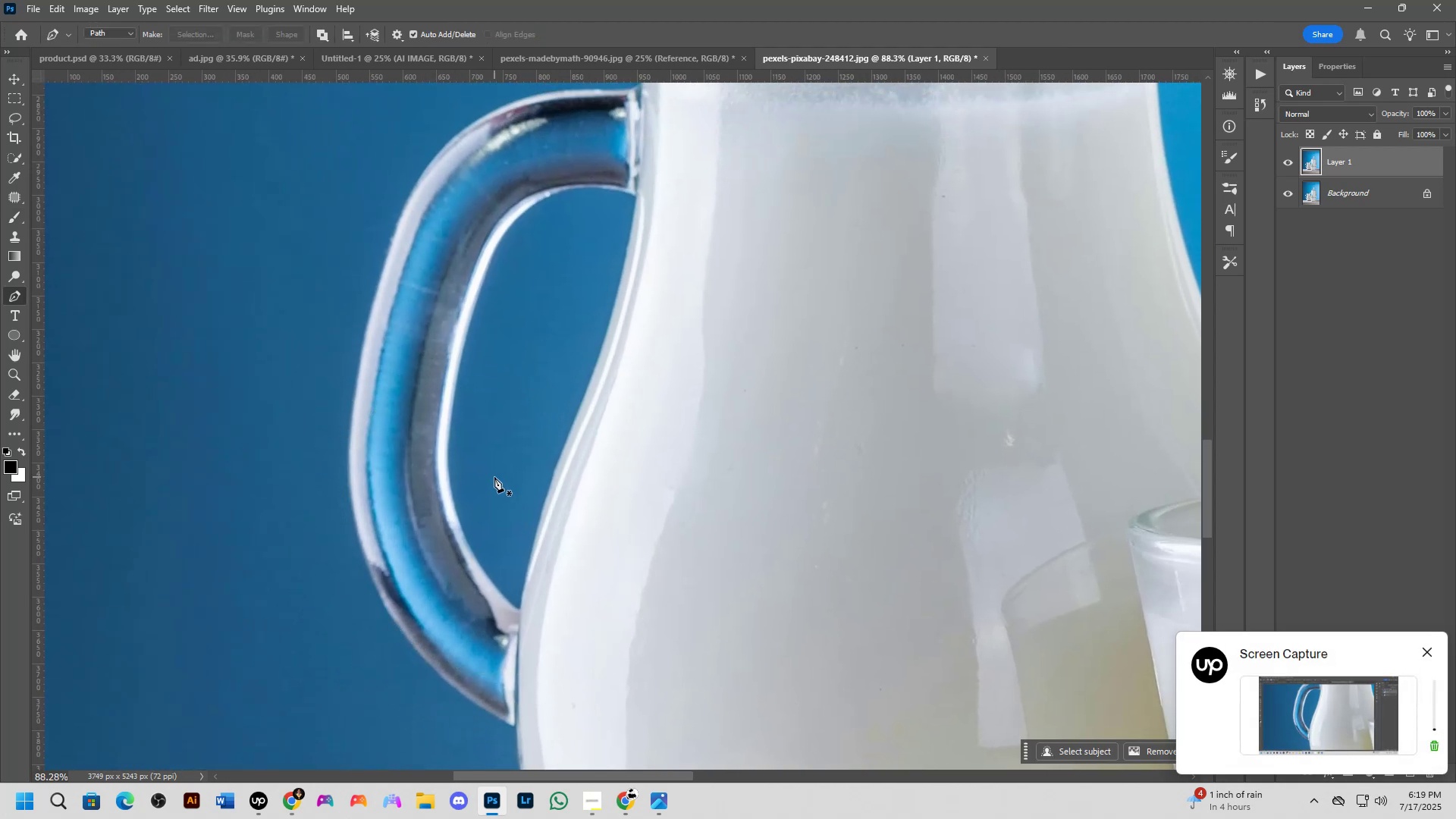 
hold_key(key=Space, duration=0.97)
 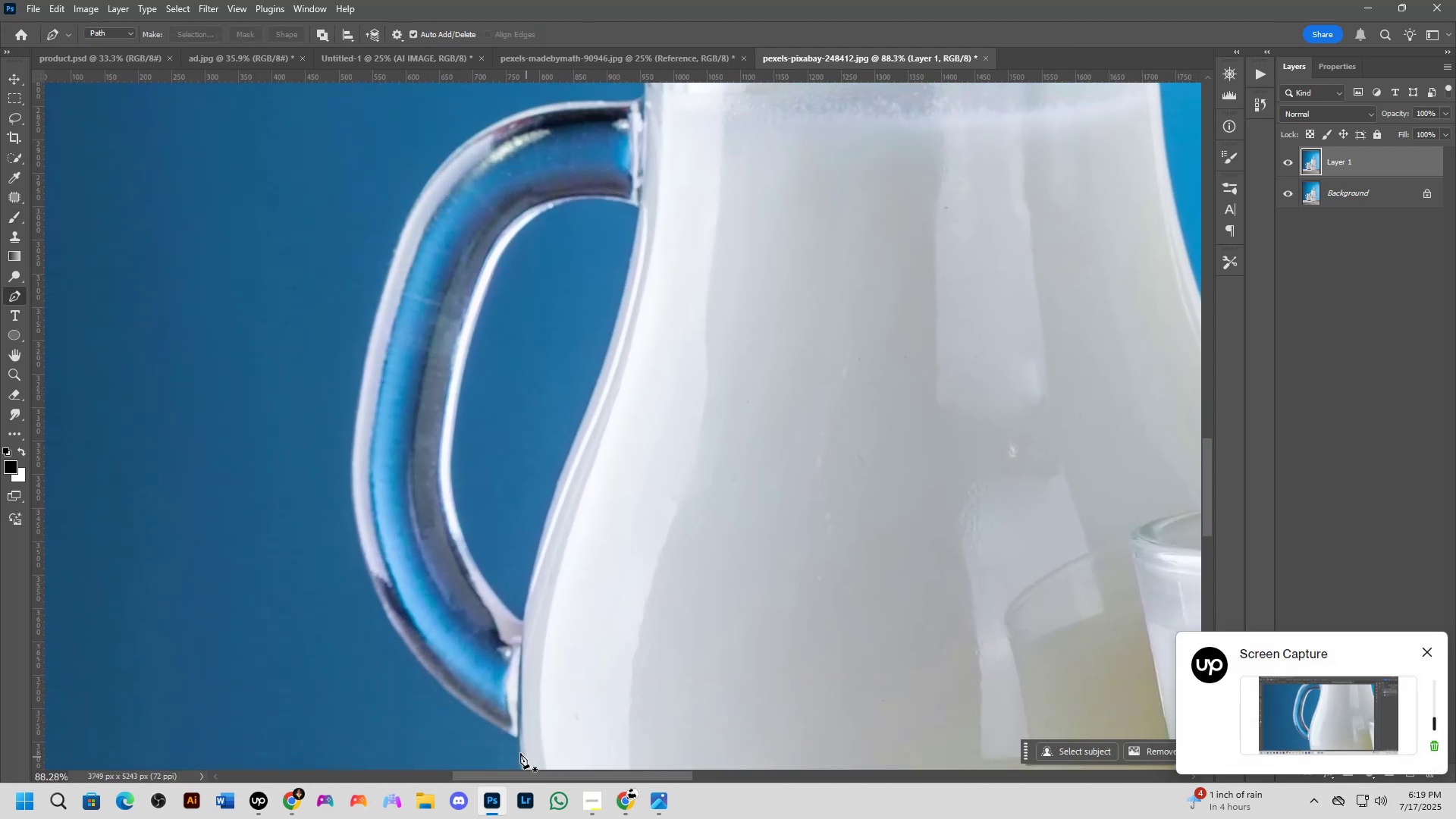 
left_click_drag(start_coordinate=[437, 337], to_coordinate=[440, 348])
 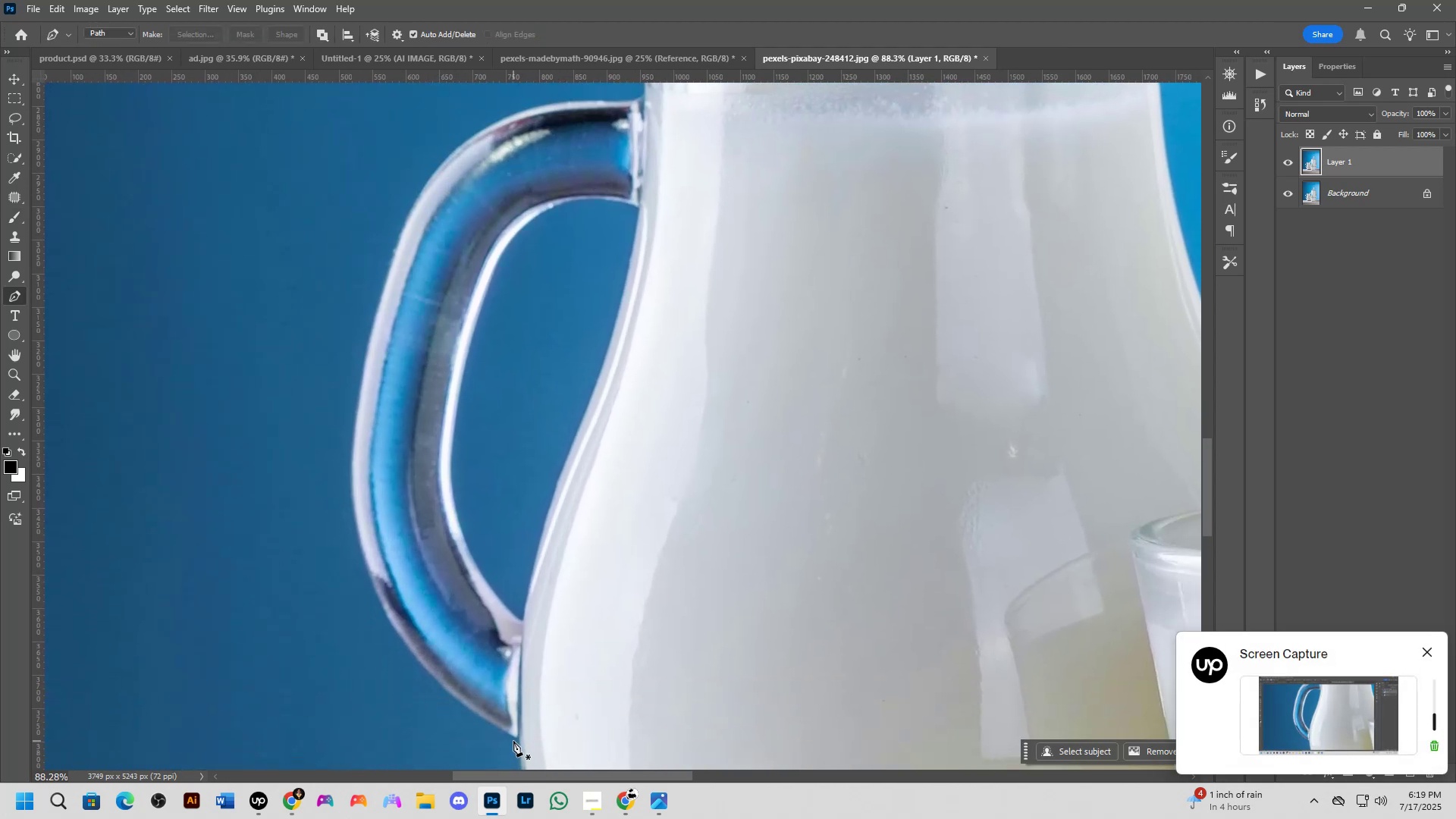 
scroll: coordinate [519, 743], scroll_direction: up, amount: 10.0
 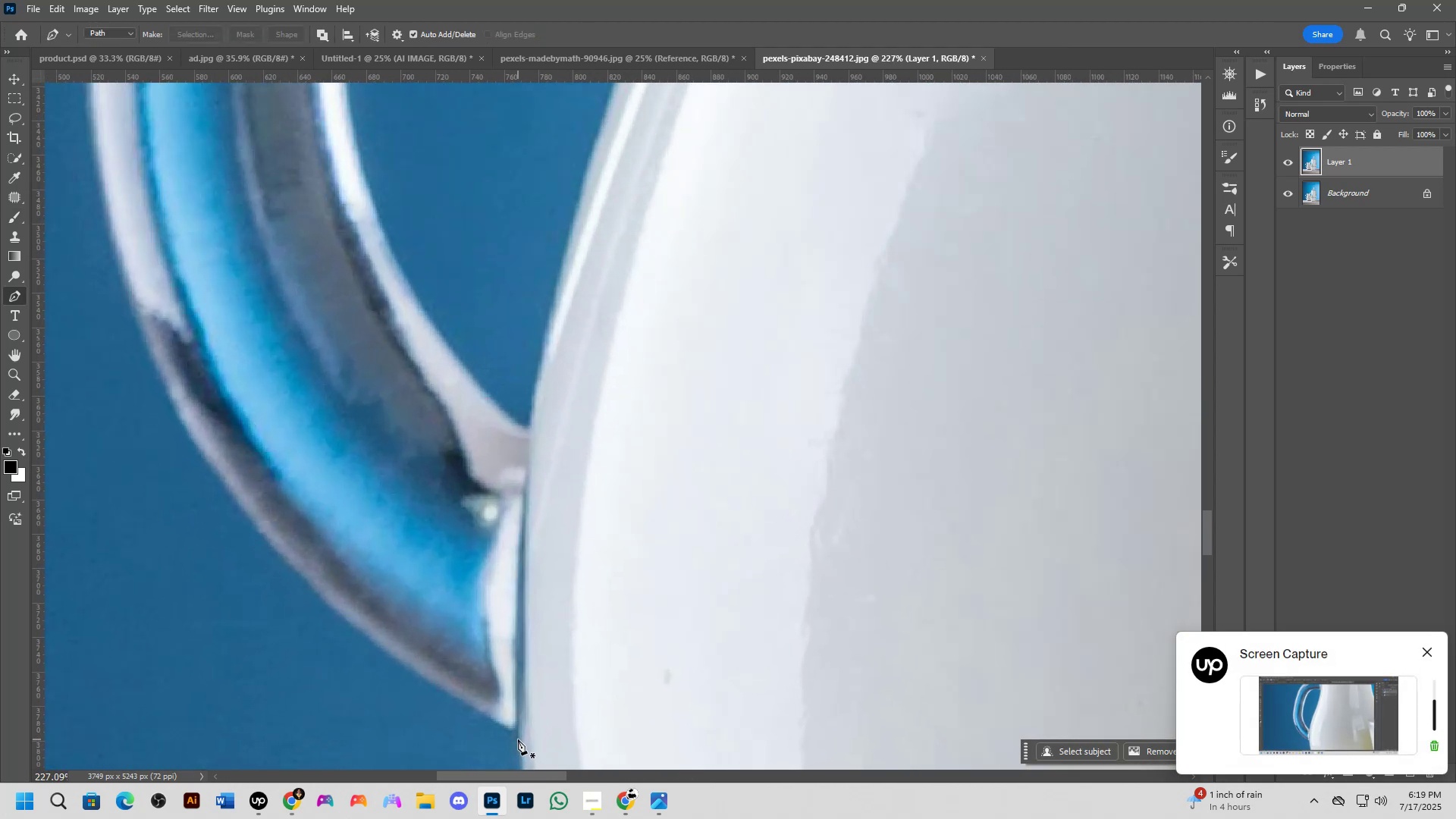 
left_click([518, 739])
 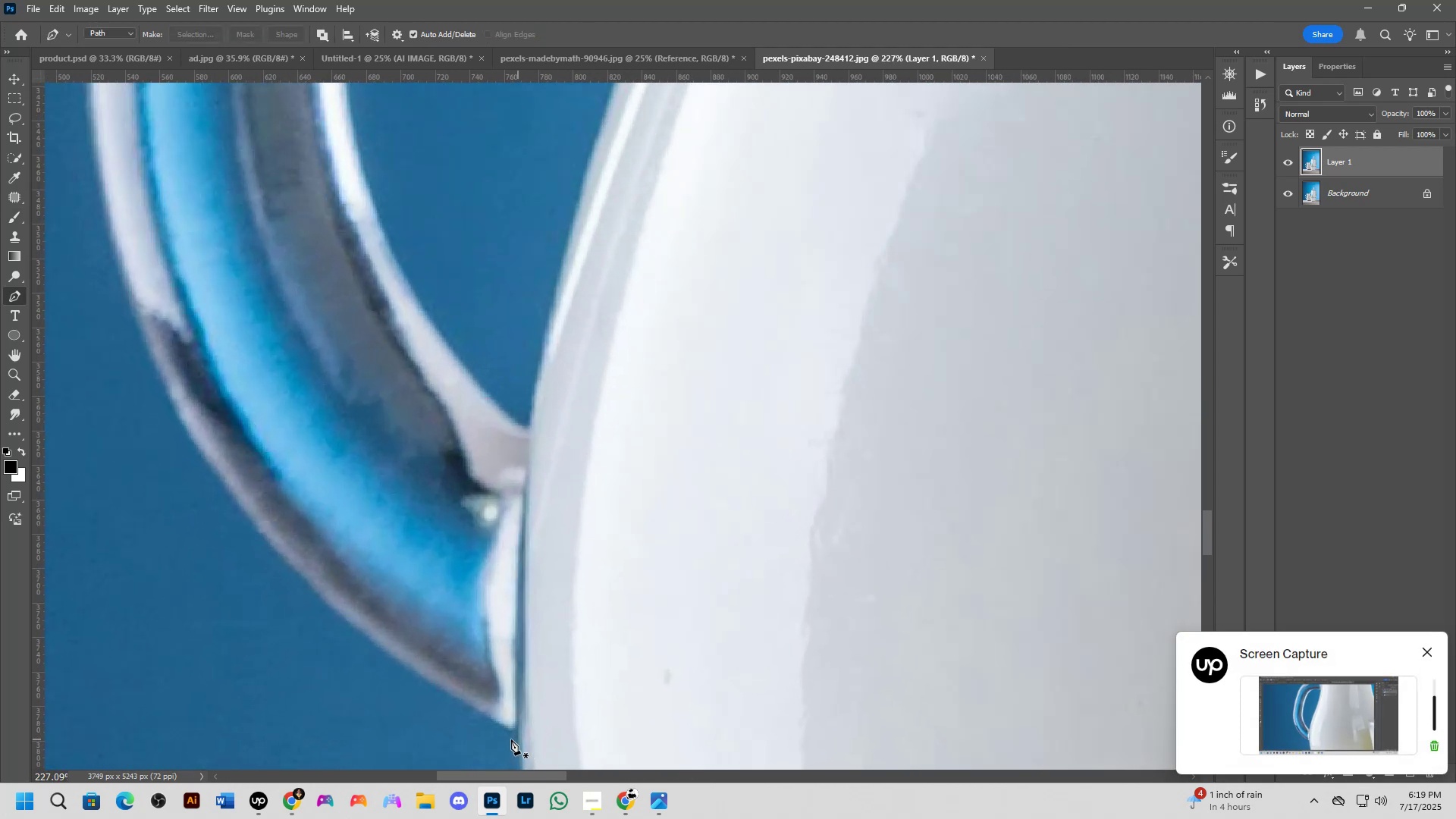 
scroll: coordinate [309, 601], scroll_direction: down, amount: 5.0
 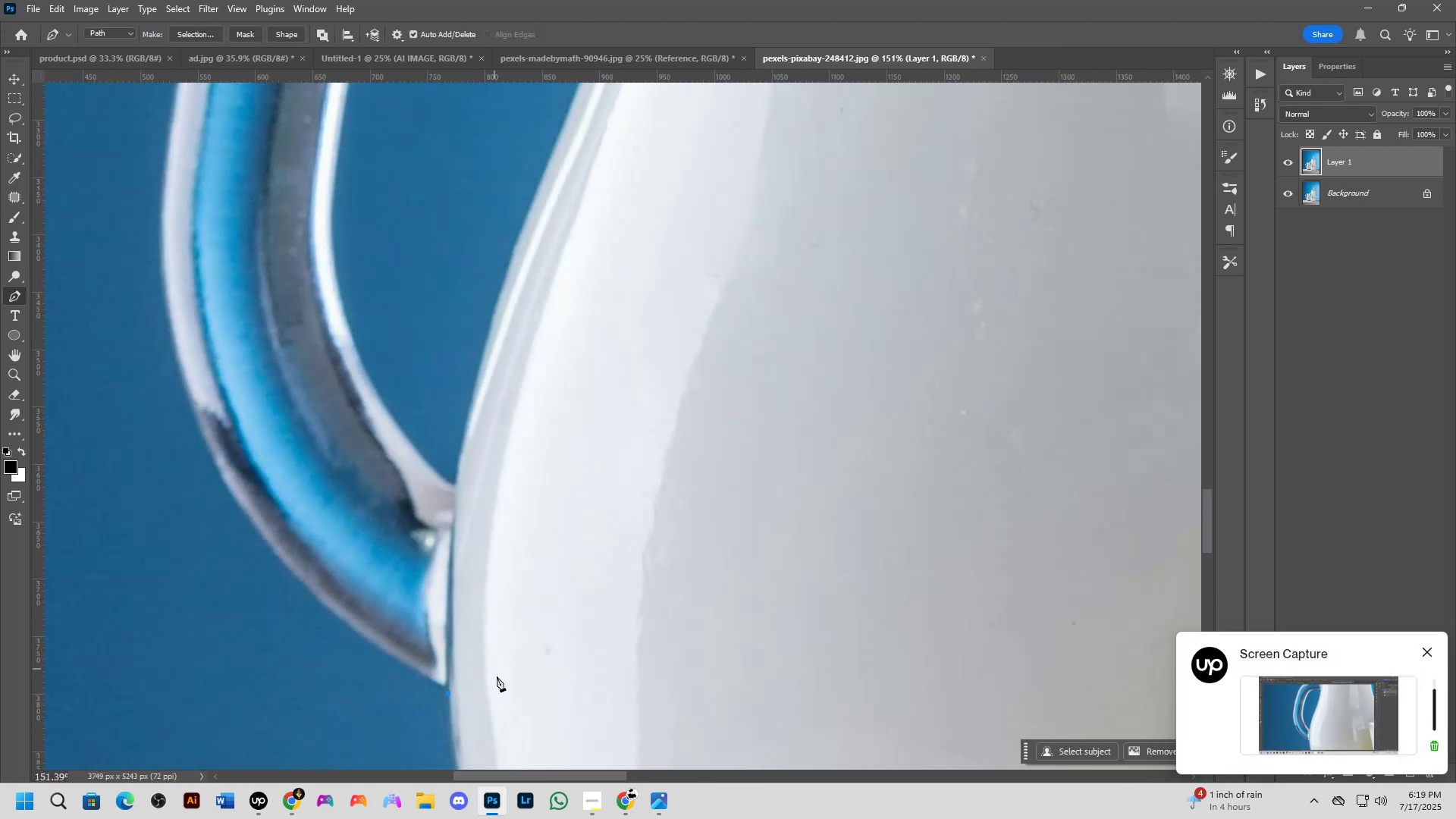 
hold_key(key=Space, duration=0.67)
 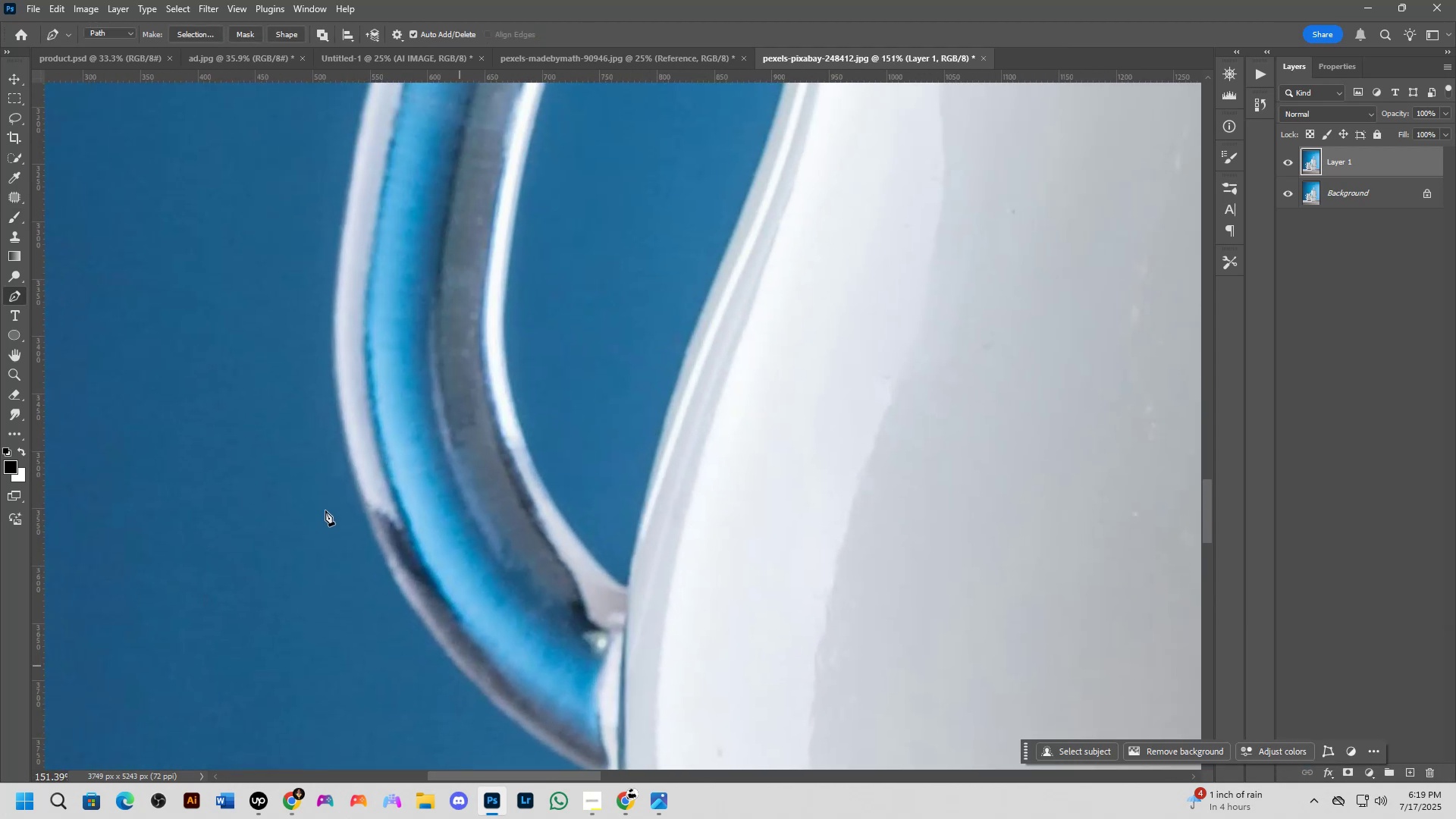 
left_click_drag(start_coordinate=[289, 570], to_coordinate=[461, 672])
 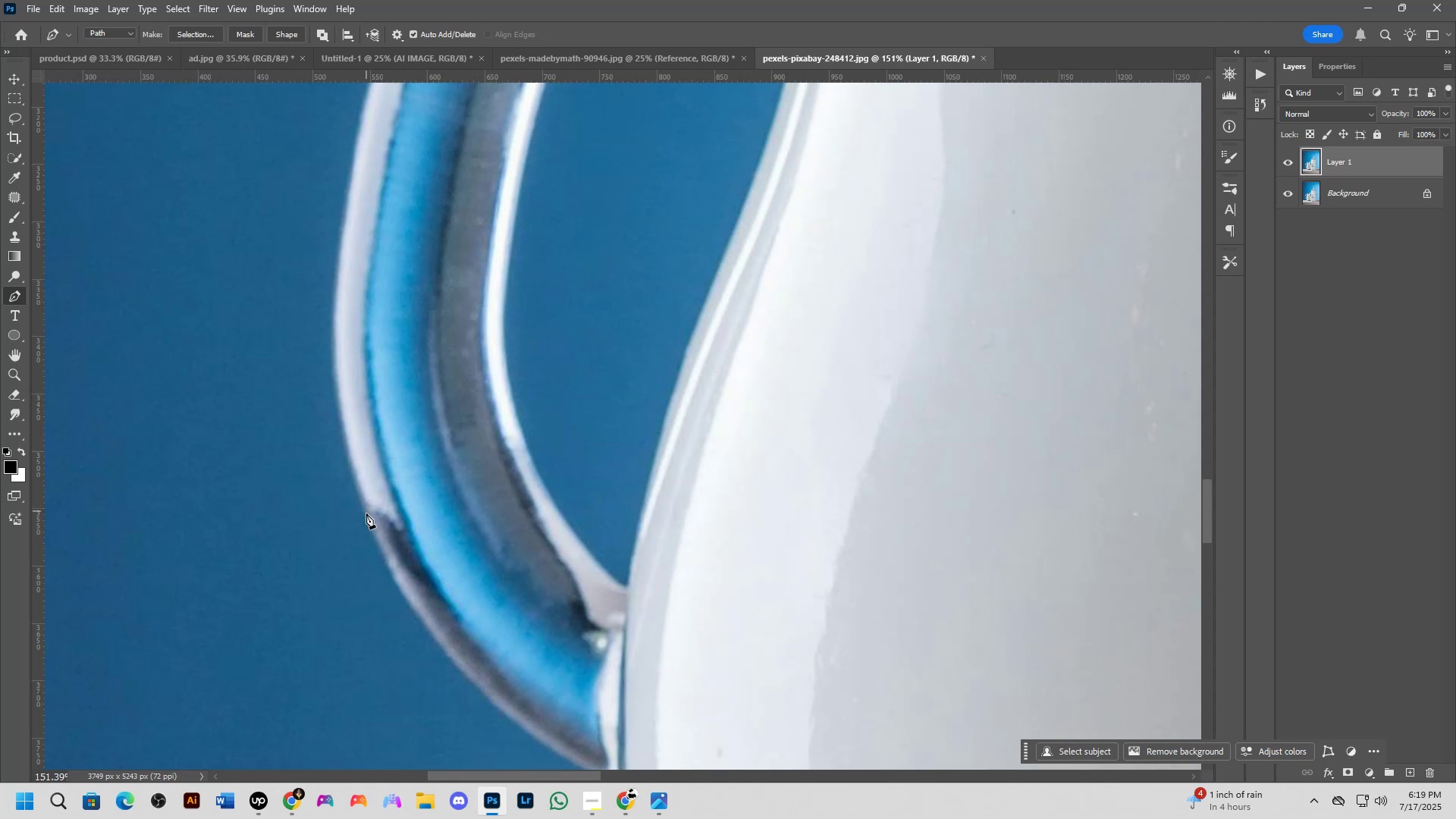 
left_click_drag(start_coordinate=[366, 519], to_coordinate=[301, 339])
 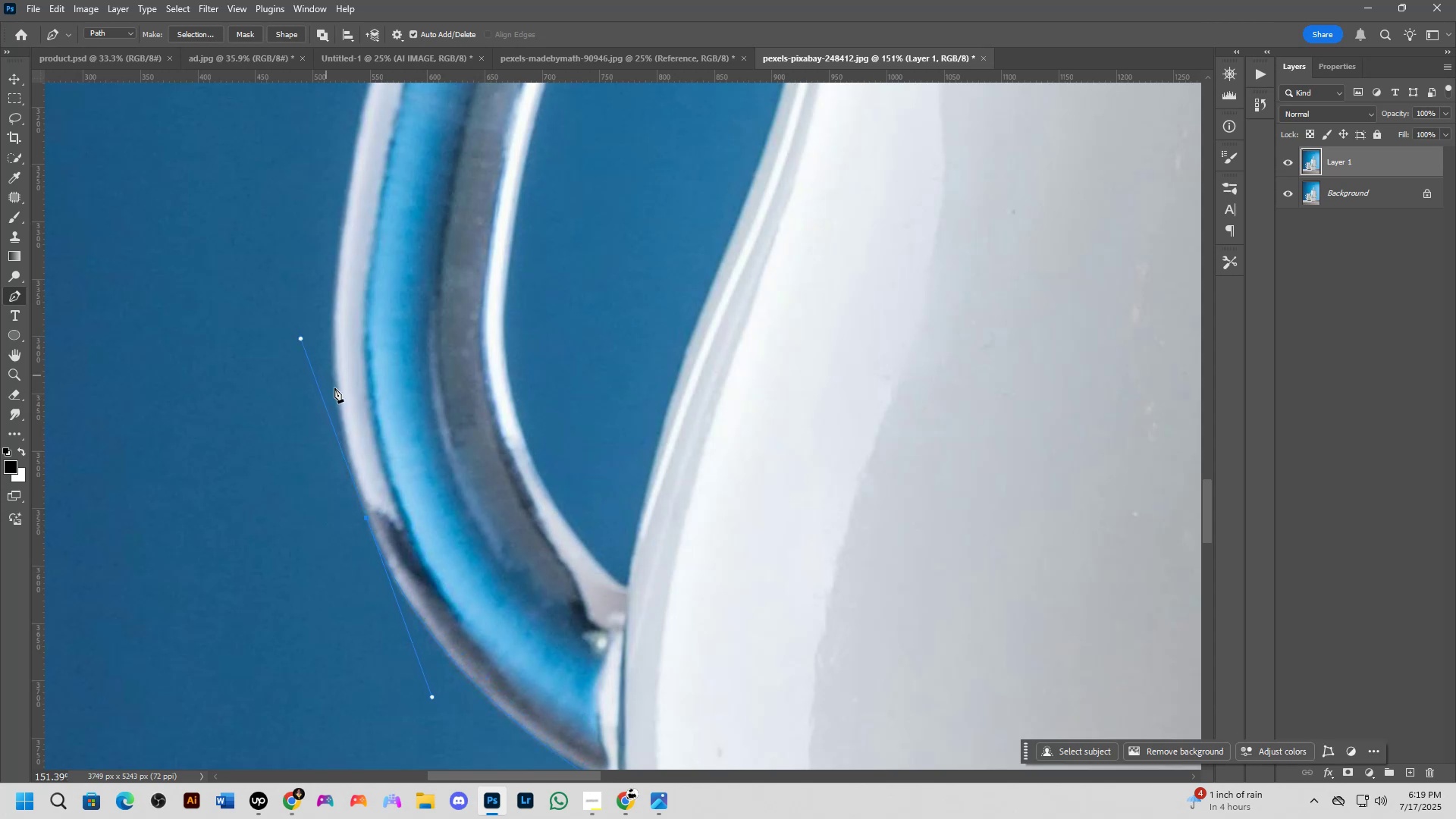 
scroll: coordinate [383, 422], scroll_direction: down, amount: 3.0
 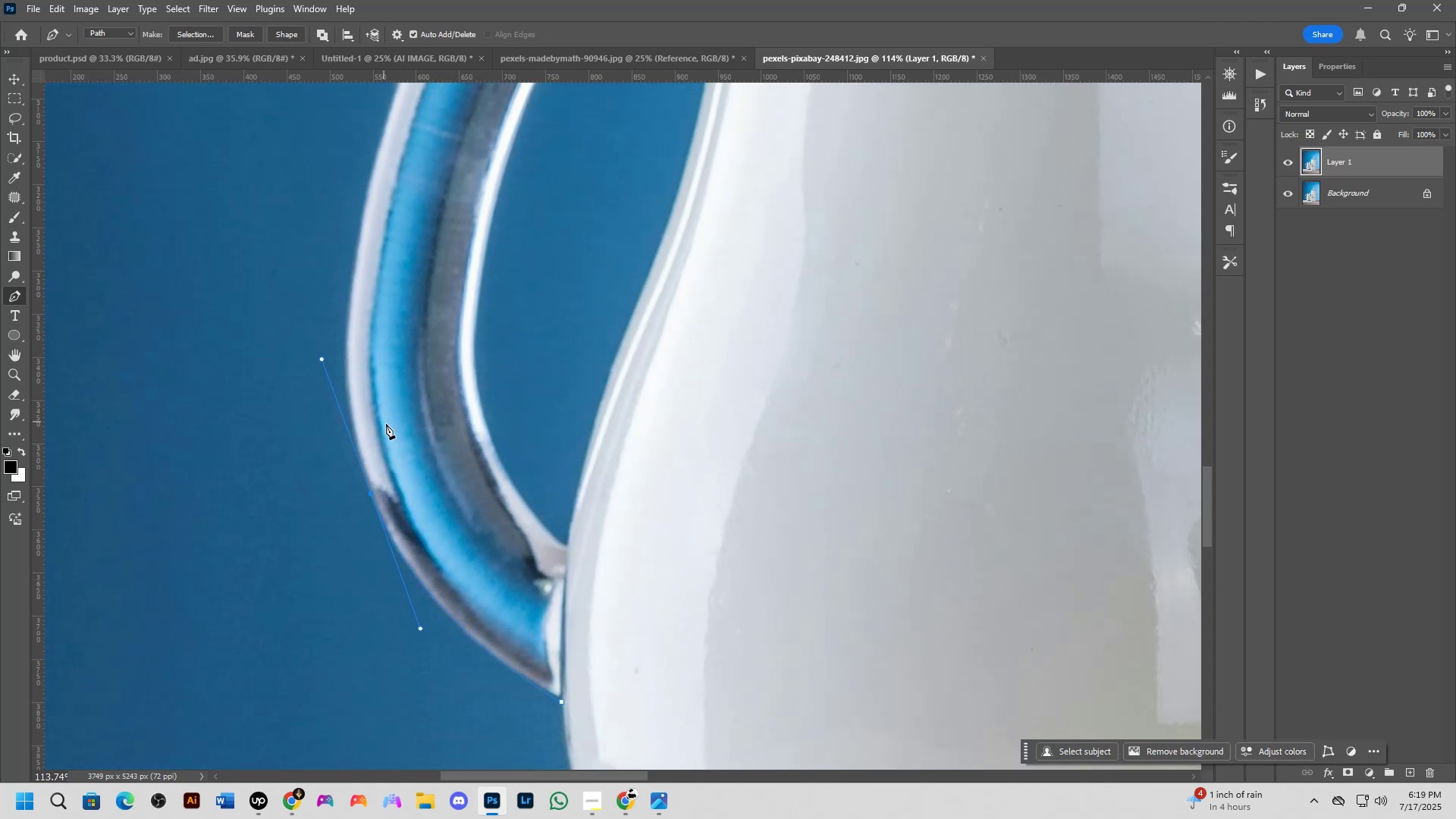 
hold_key(key=Space, duration=0.87)
 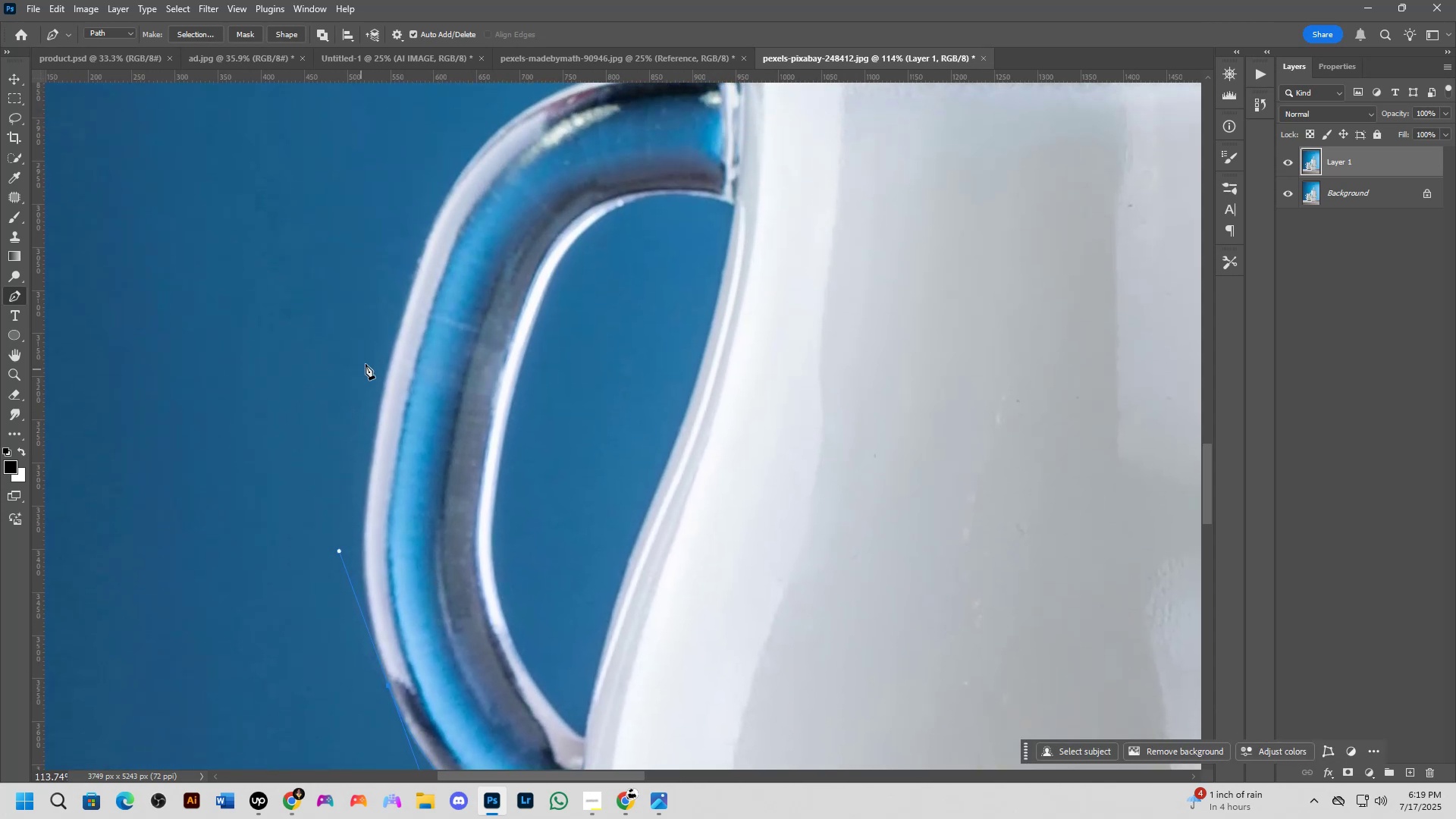 
left_click_drag(start_coordinate=[417, 381], to_coordinate=[435, 573])
 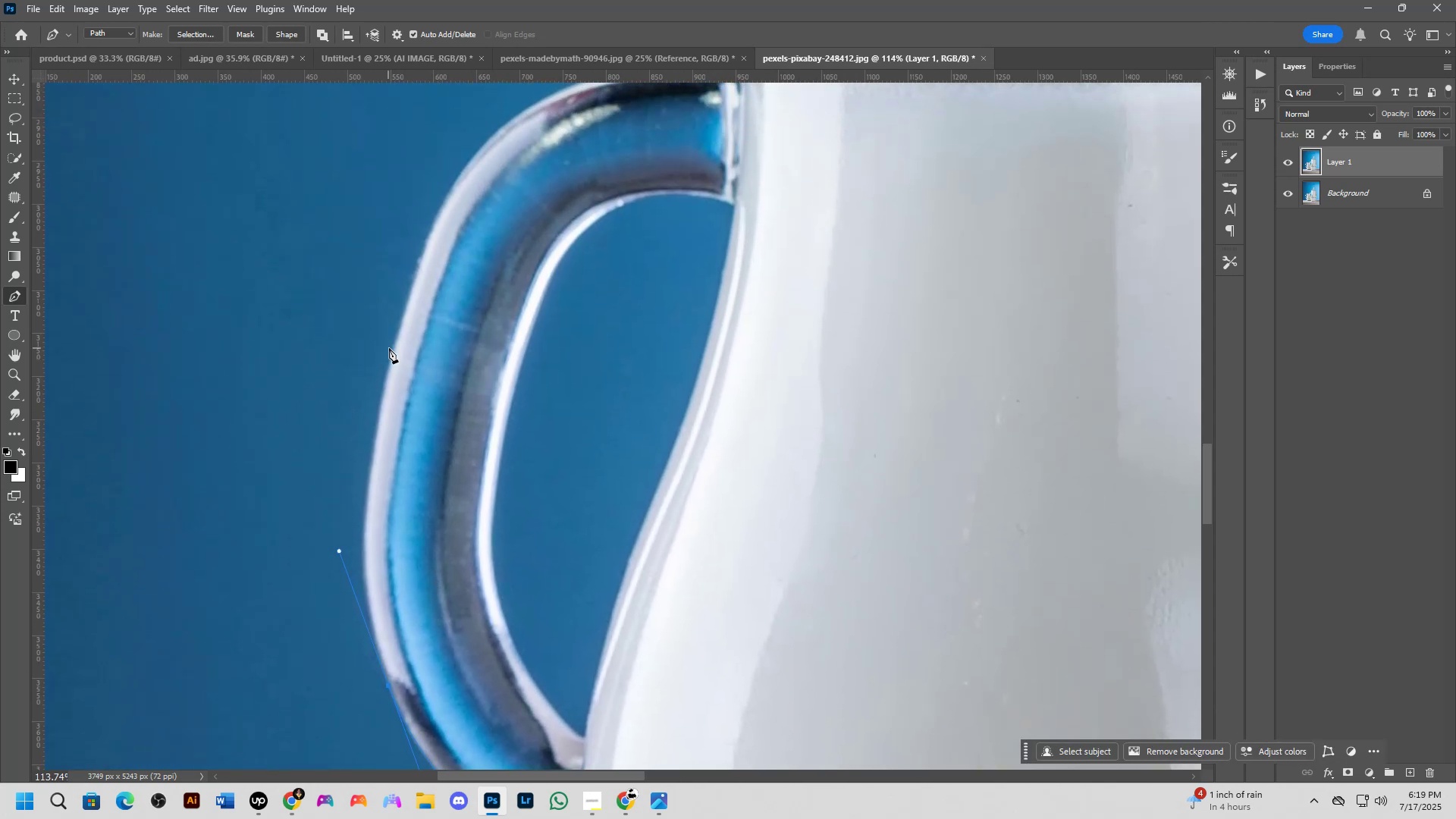 
left_click_drag(start_coordinate=[392, 347], to_coordinate=[420, 215])
 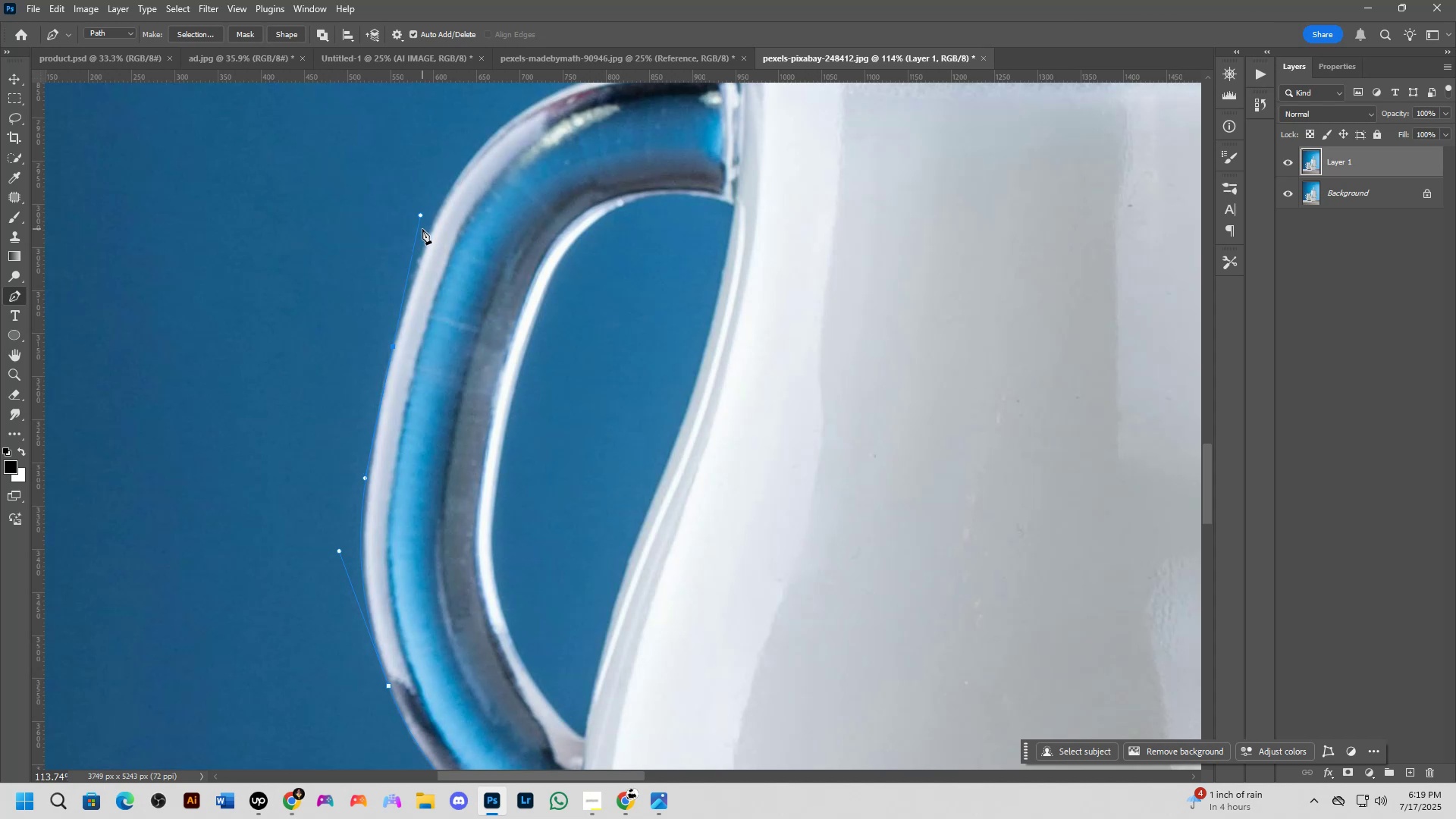 
wait(14.92)
 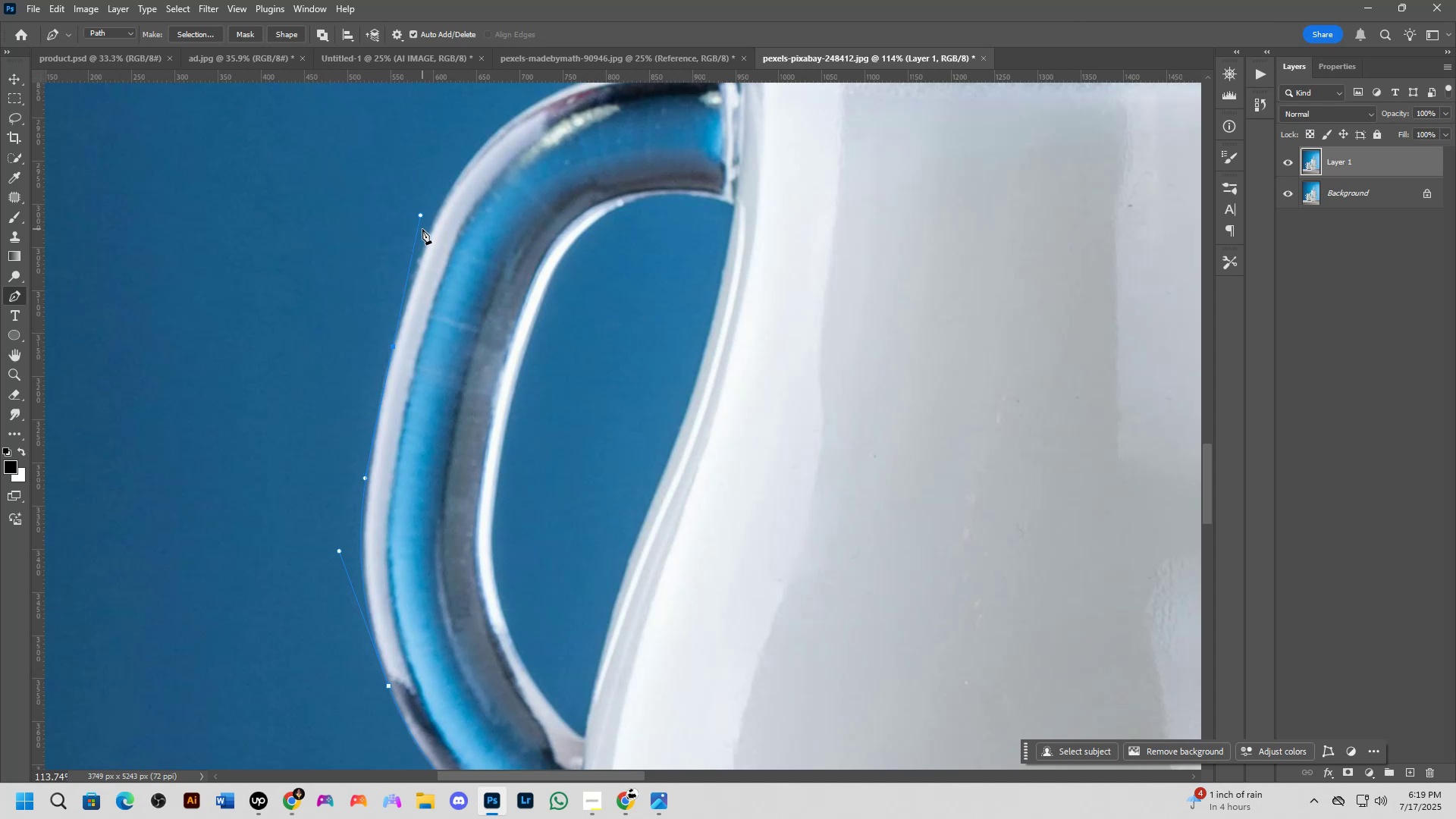 
scroll: coordinate [428, 268], scroll_direction: down, amount: 7.0
 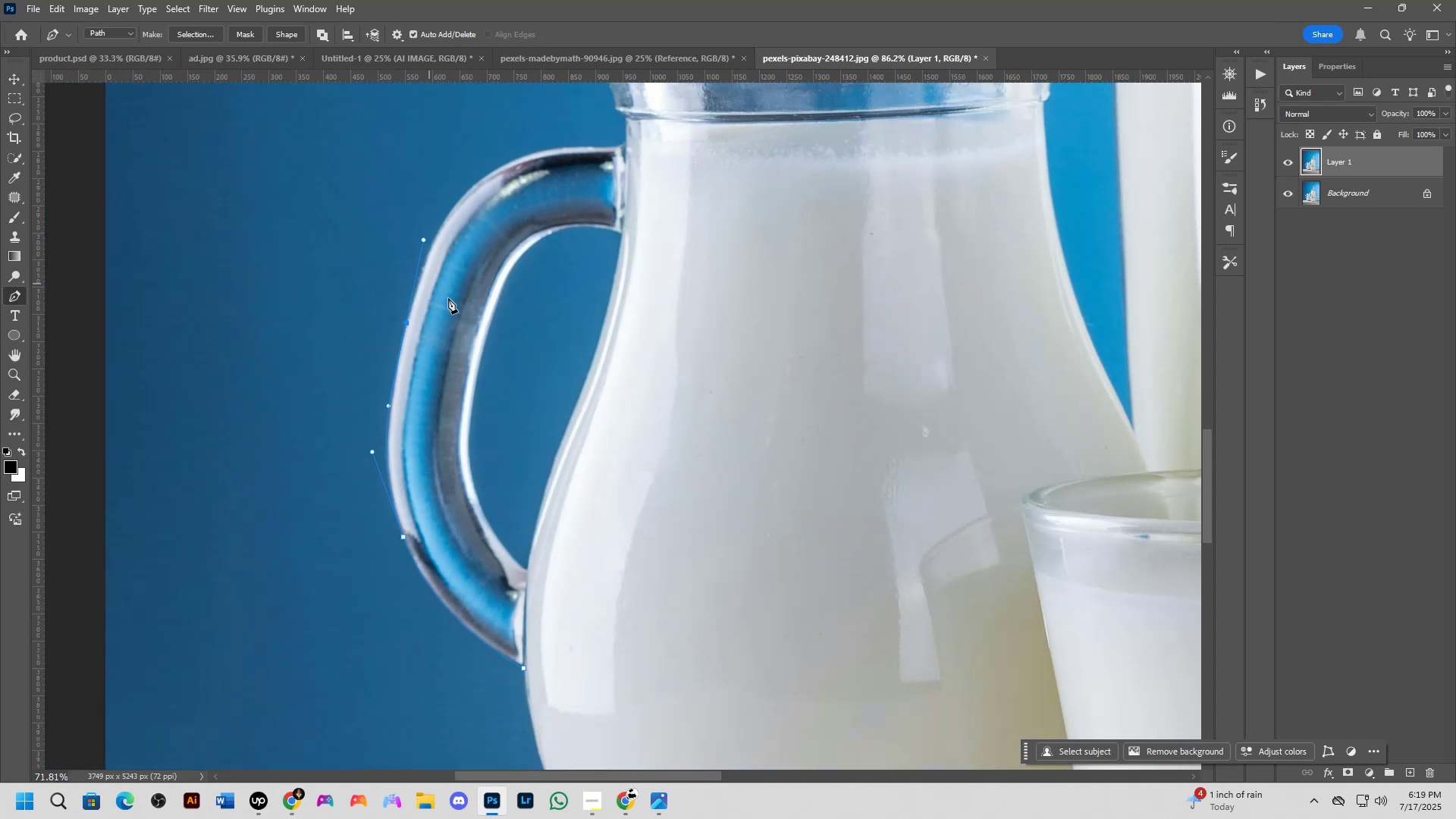 
hold_key(key=Space, duration=0.63)
 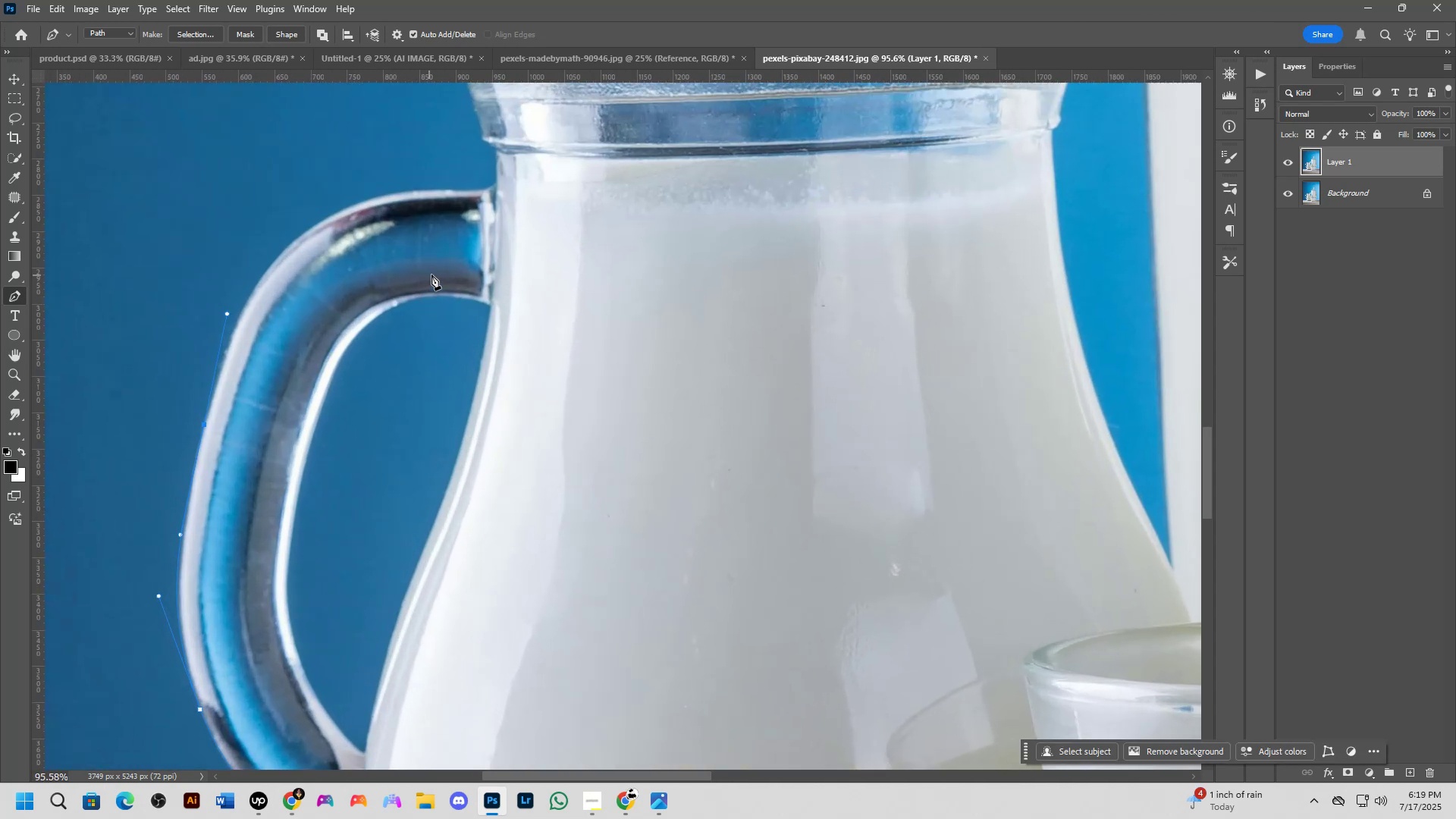 
left_click_drag(start_coordinate=[545, 433], to_coordinate=[416, 504])
 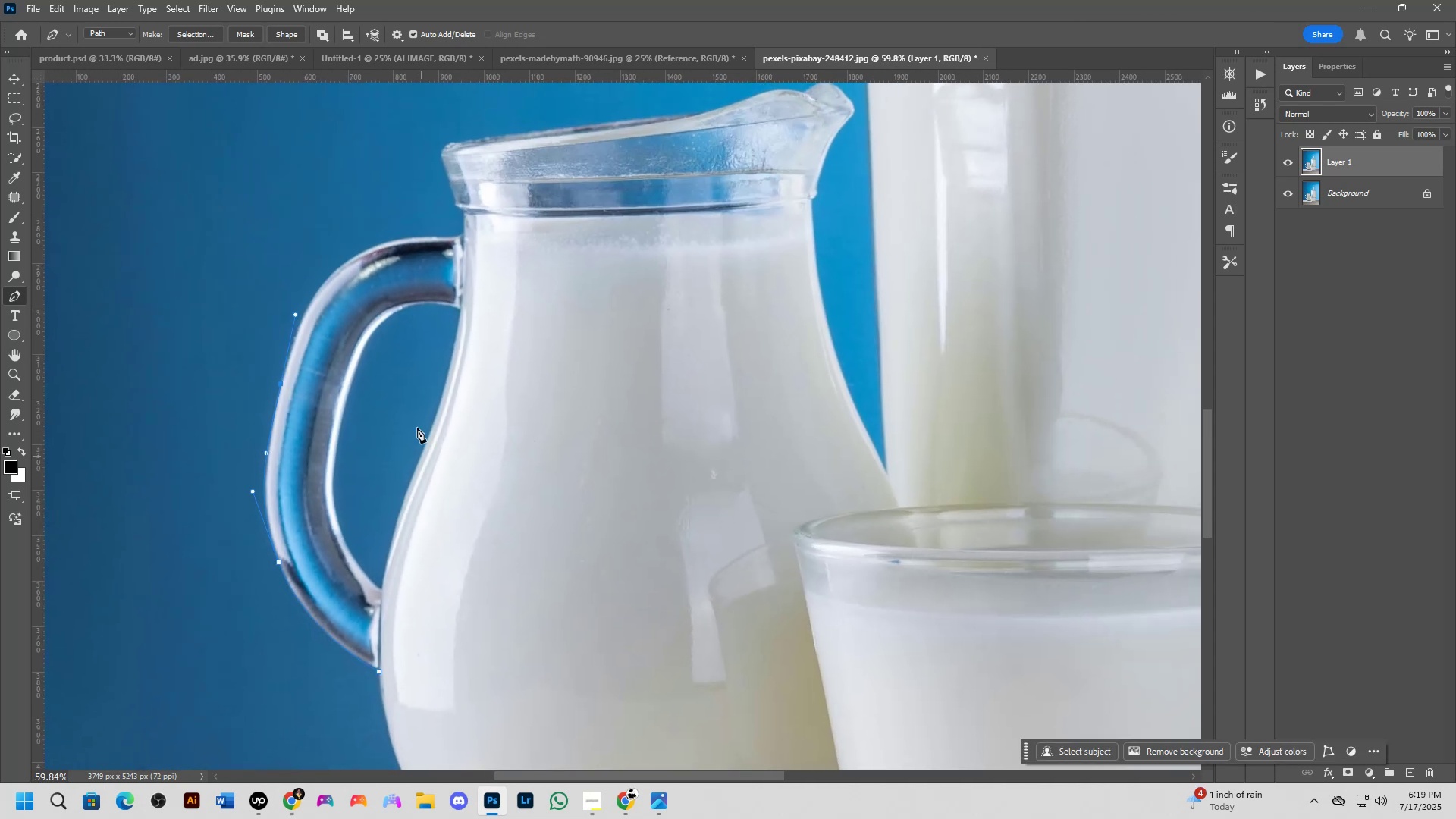 
scroll: coordinate [443, 277], scroll_direction: up, amount: 7.0
 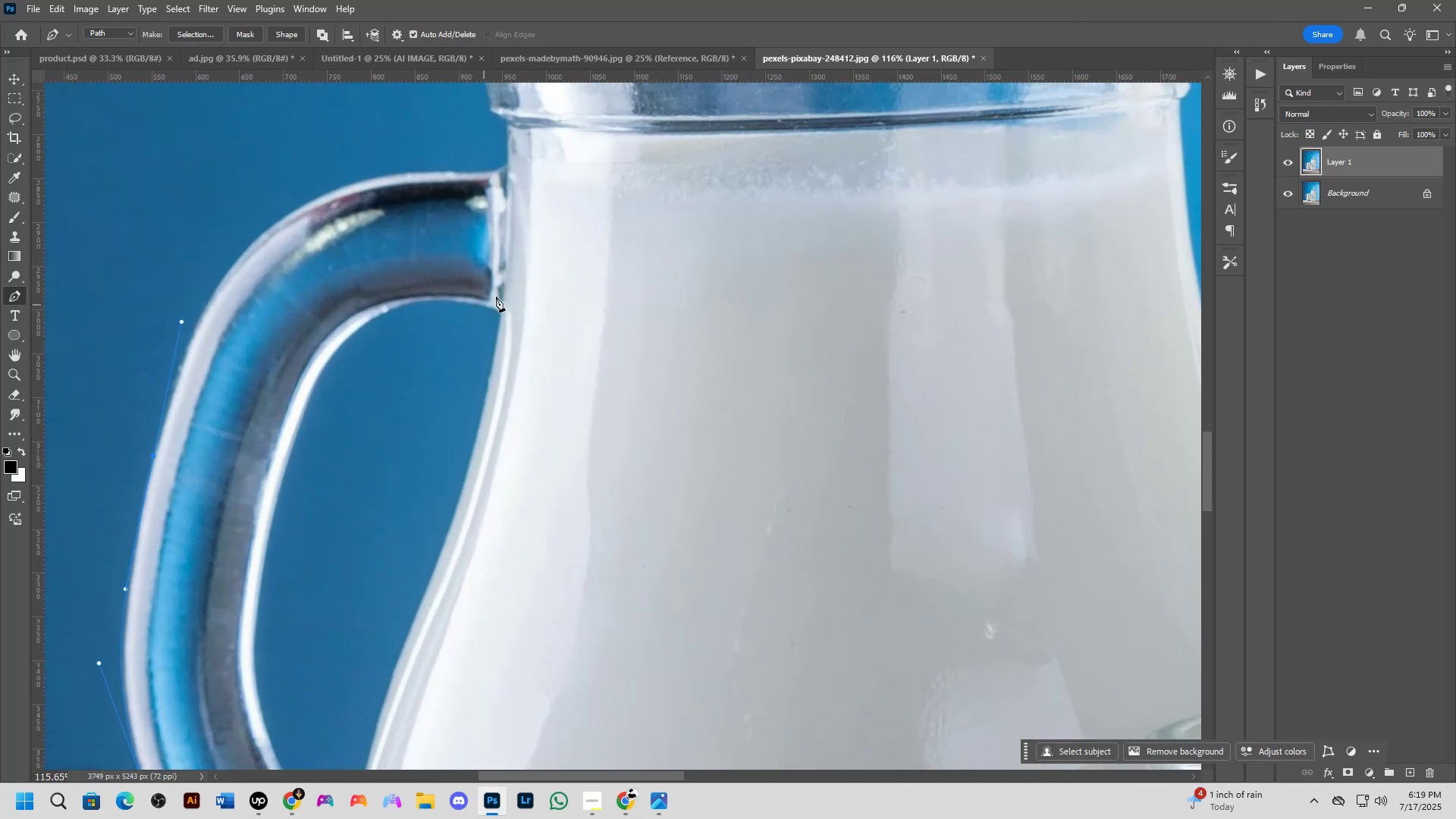 
hold_key(key=Space, duration=0.47)
 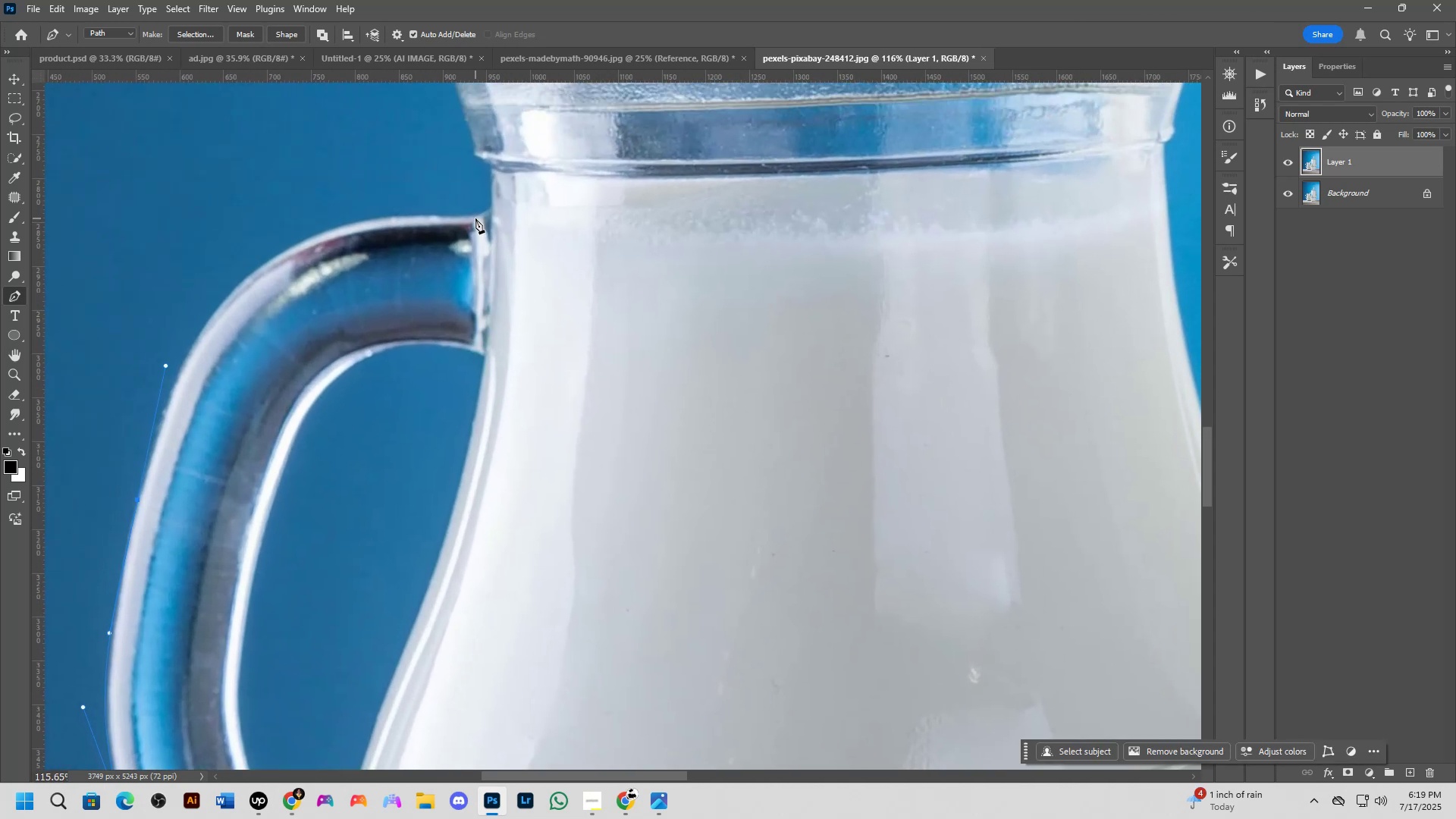 
left_click_drag(start_coordinate=[504, 281], to_coordinate=[488, 325])
 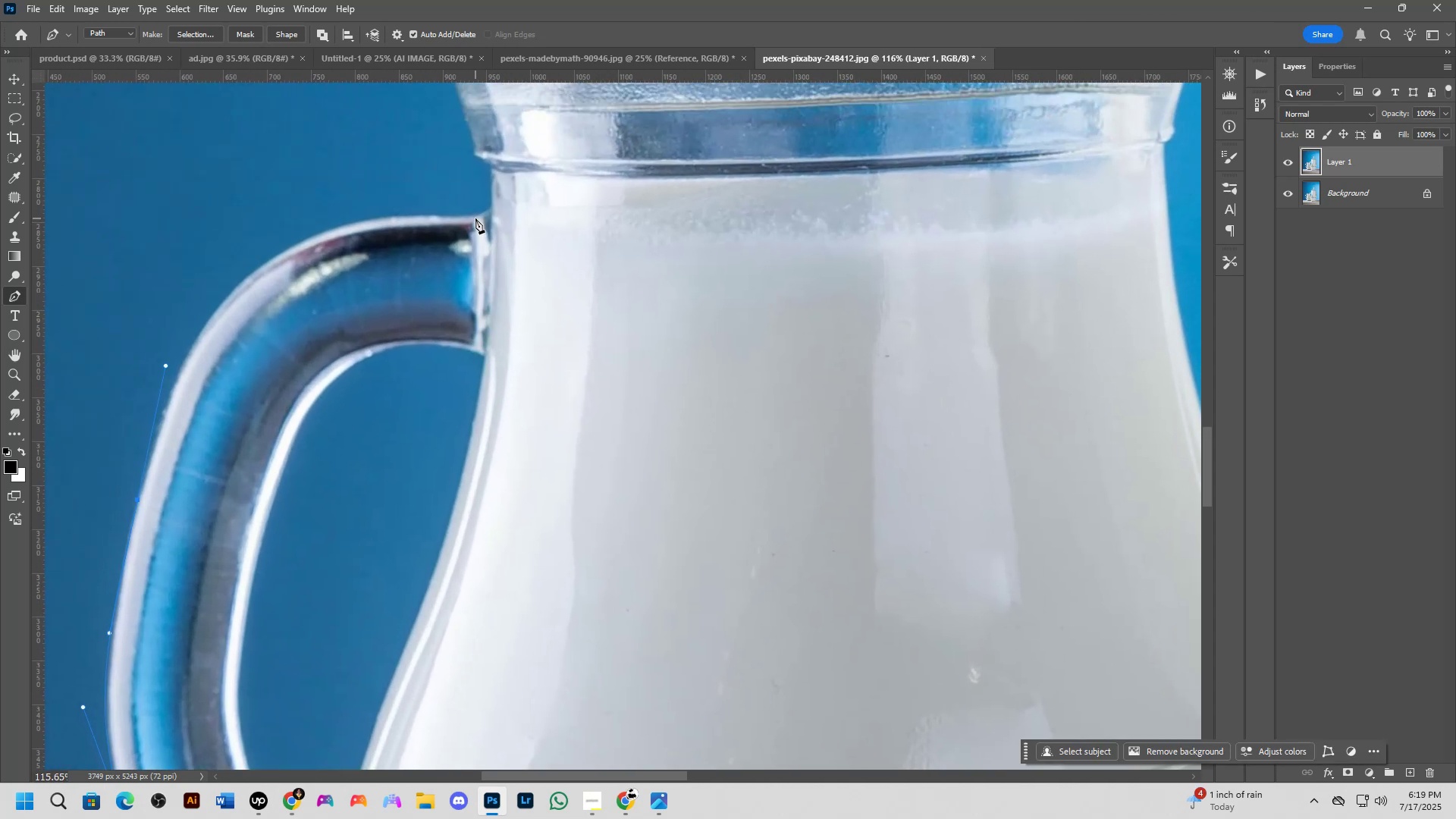 
left_click_drag(start_coordinate=[472, 214], to_coordinate=[721, 226])
 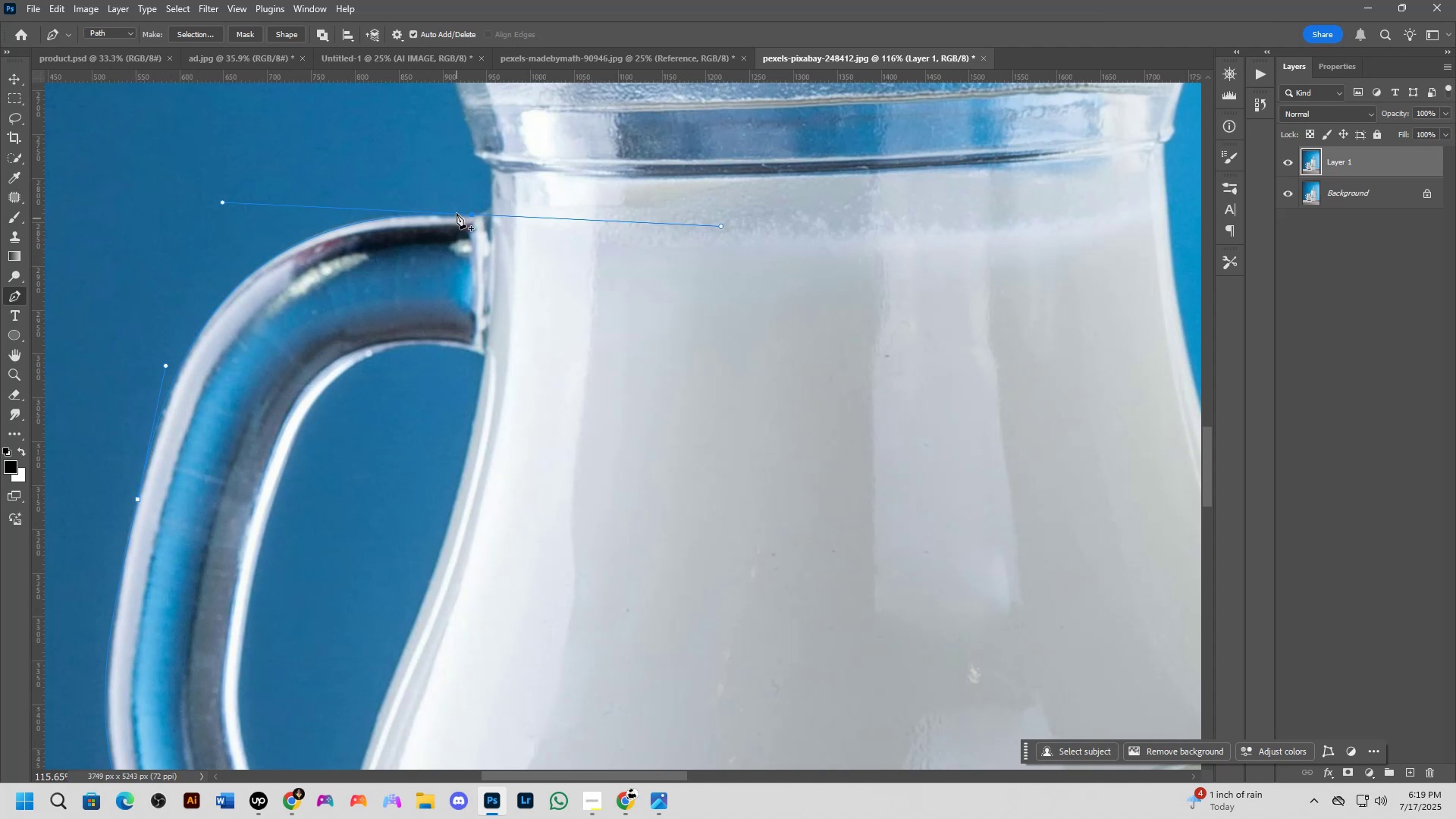 
scroll: coordinate [469, 211], scroll_direction: up, amount: 4.0
 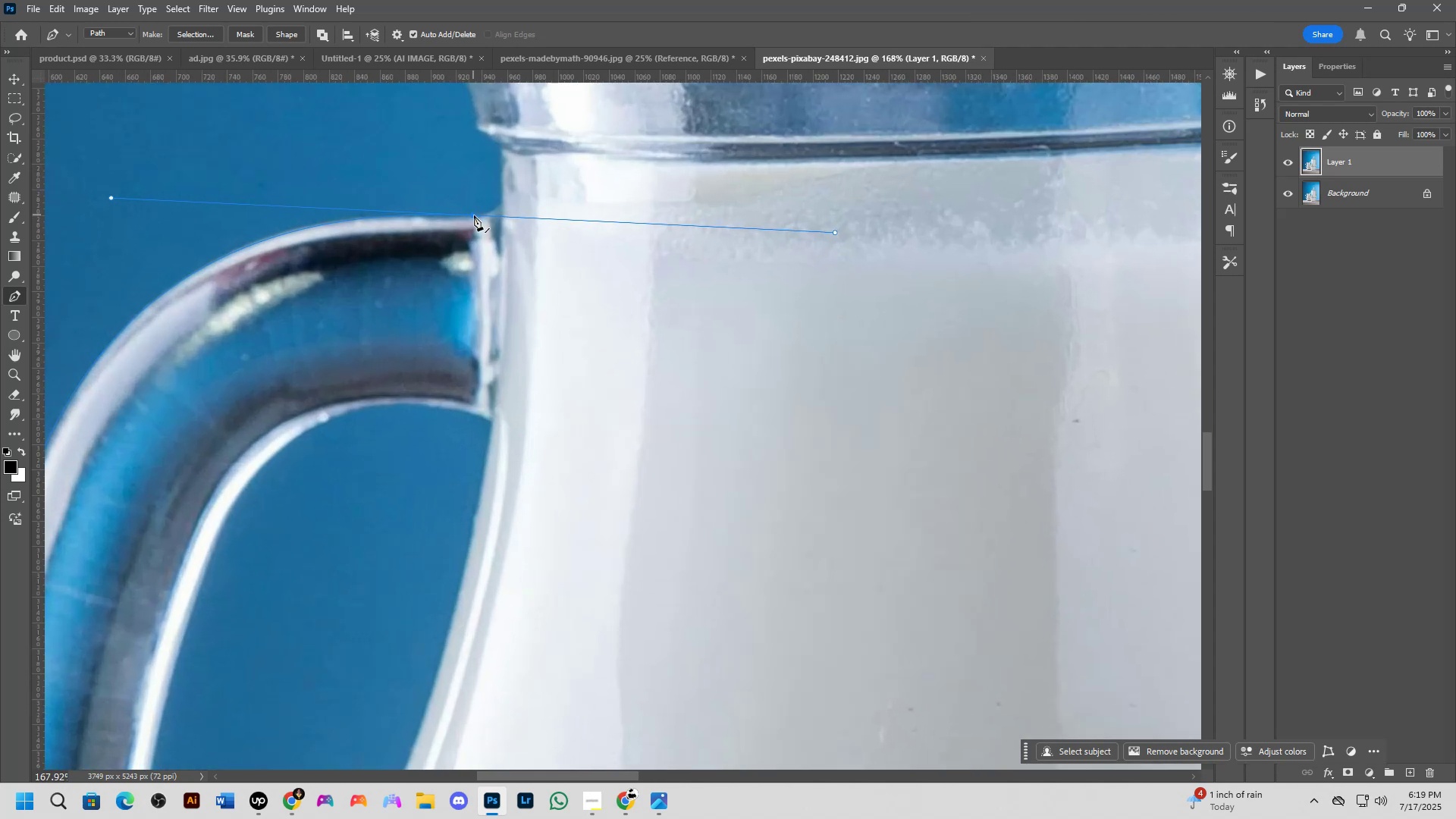 
hold_key(key=AltLeft, duration=0.4)
left_click([475, 216])
 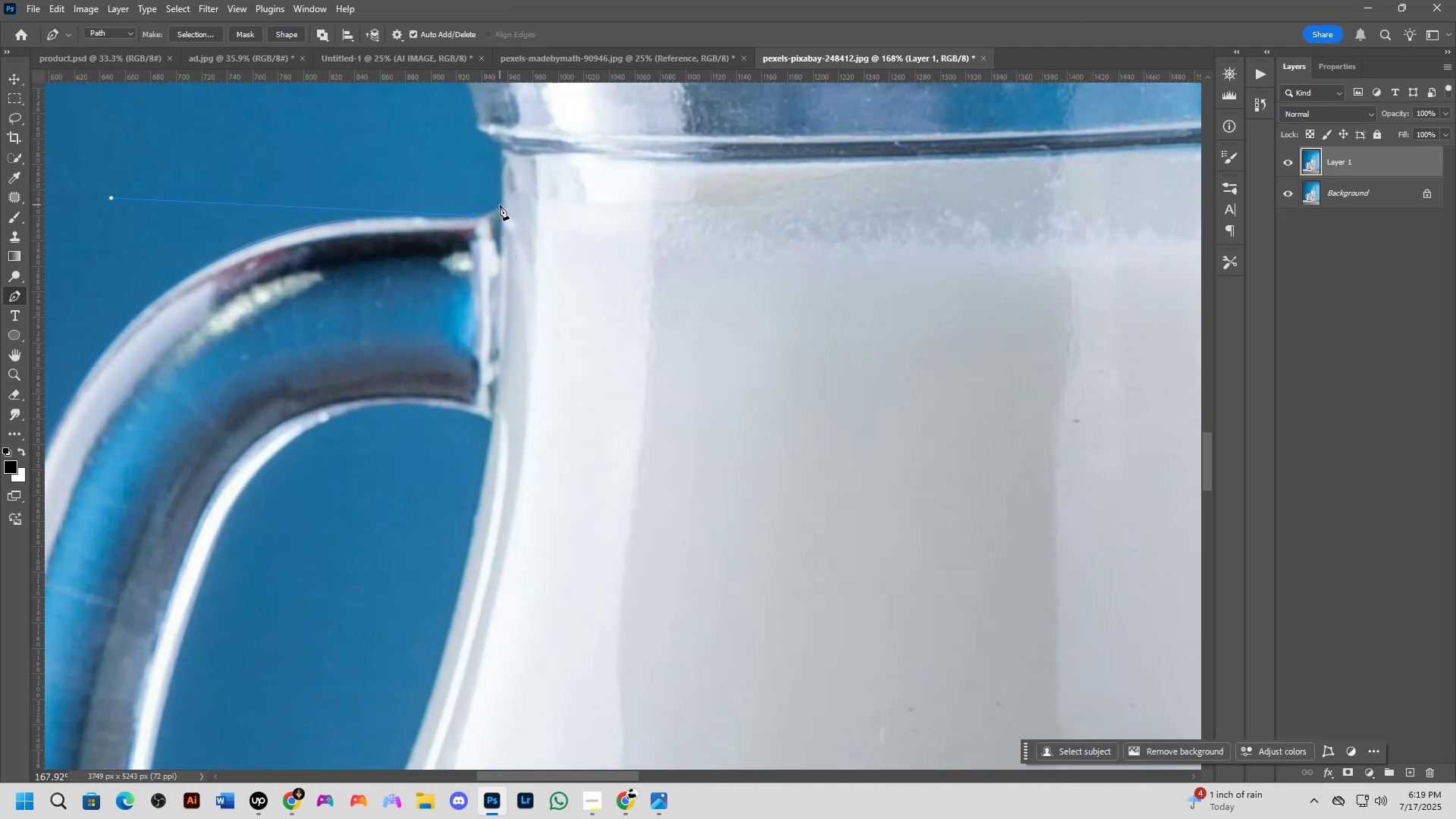 
left_click([500, 205])
 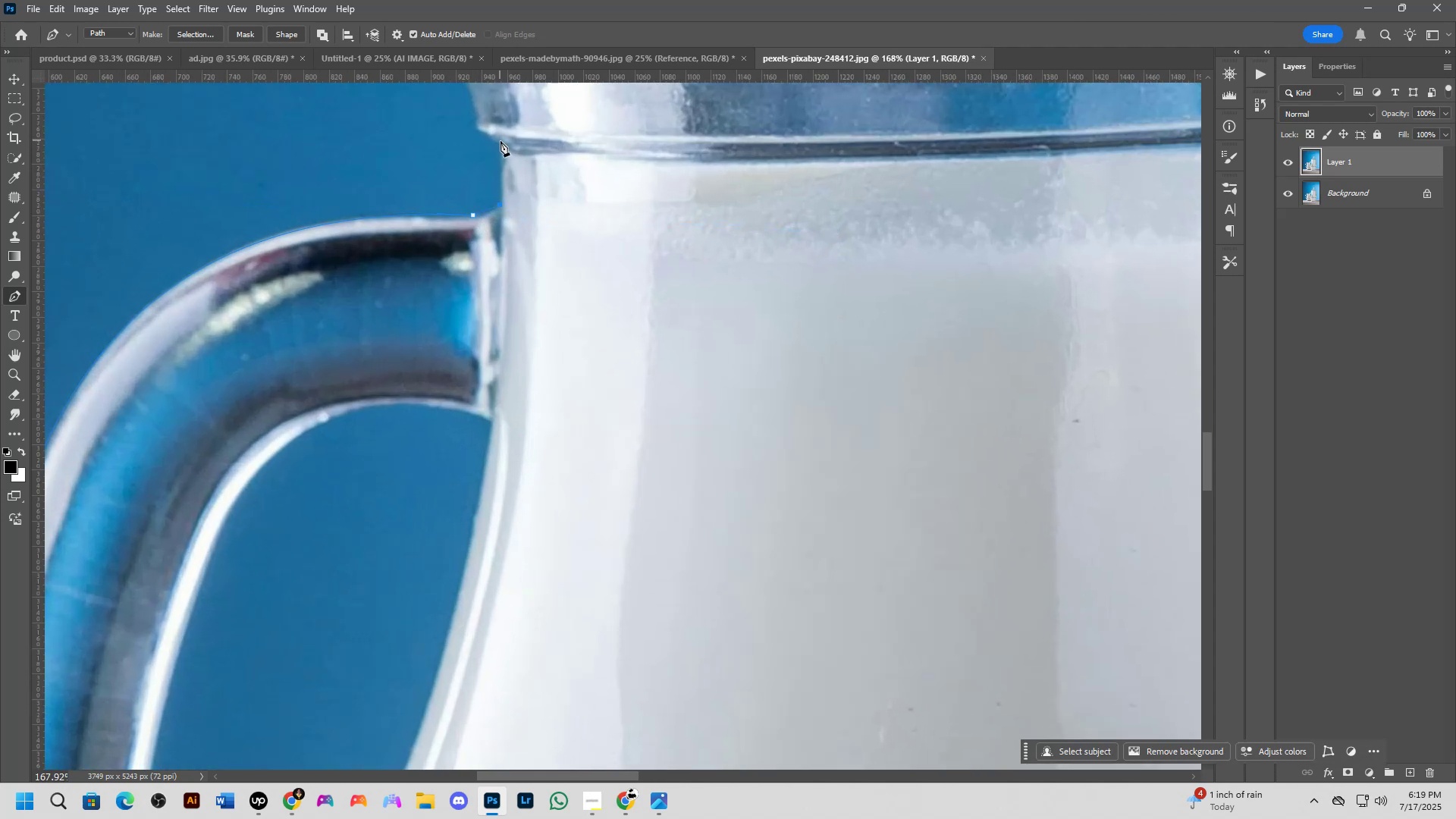 
left_click([501, 147])
 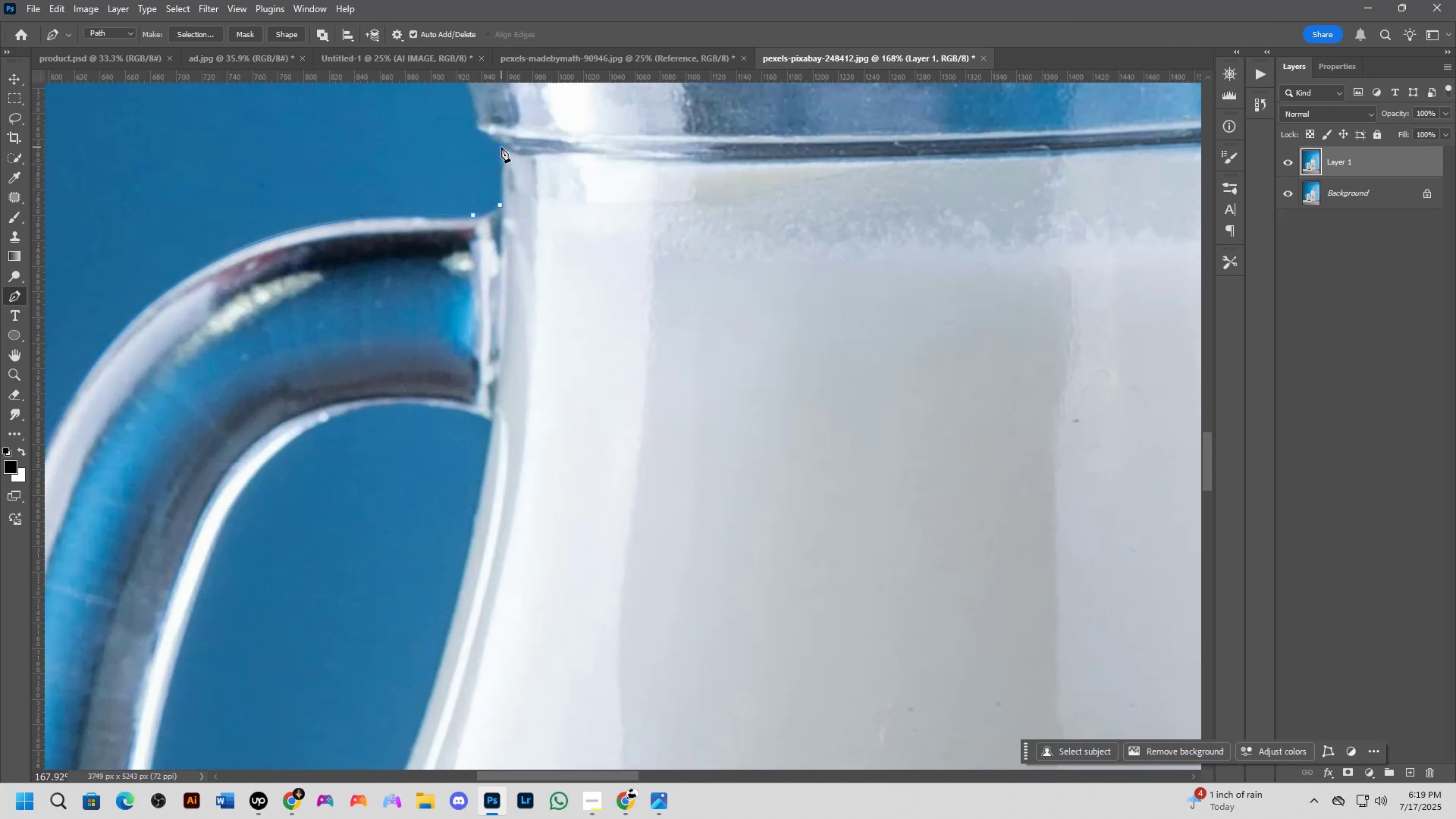 
hold_key(key=Space, duration=0.62)
 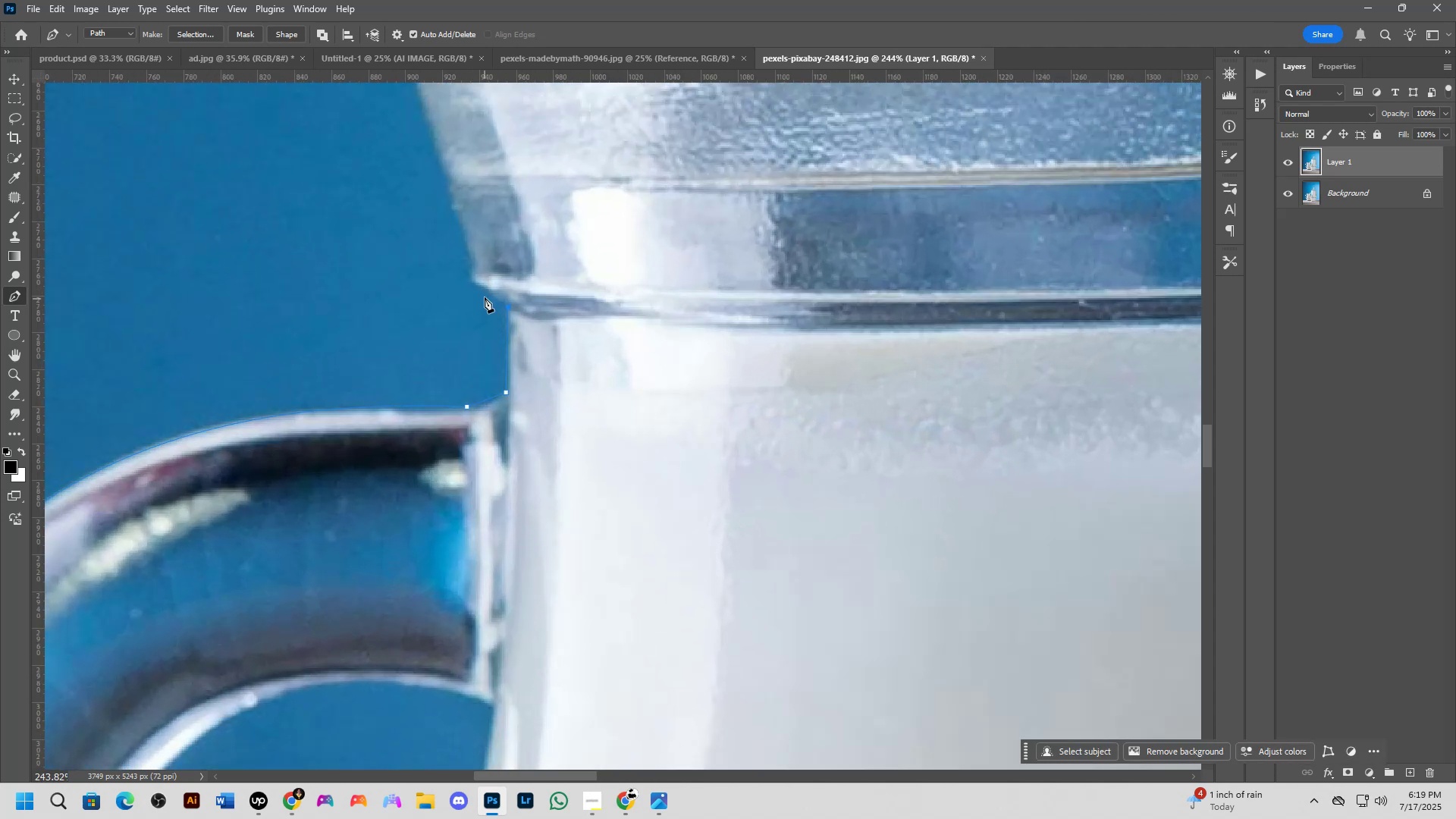 
left_click_drag(start_coordinate=[507, 143], to_coordinate=[508, 304])
 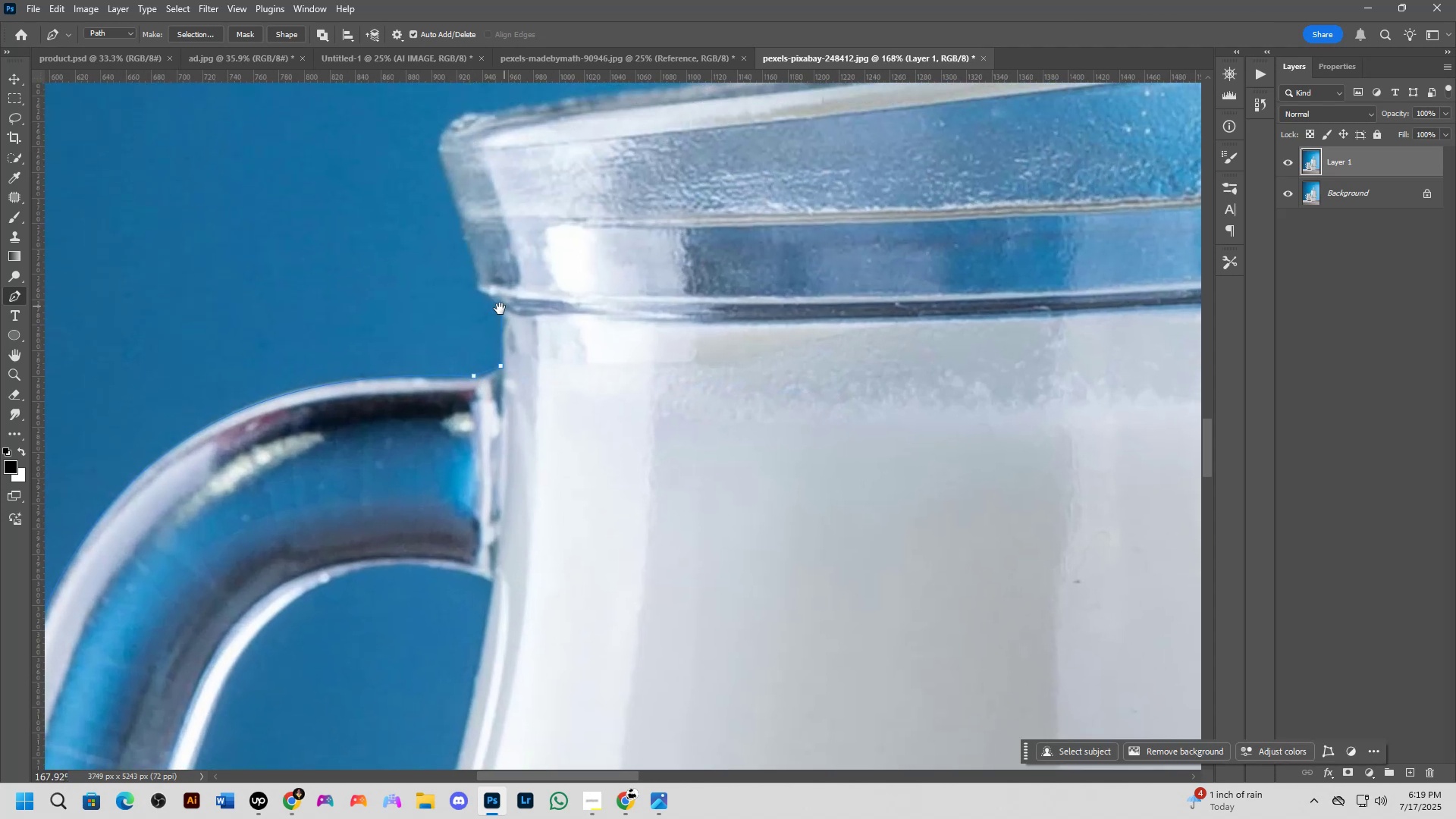 
scroll: coordinate [488, 306], scroll_direction: up, amount: 4.0
 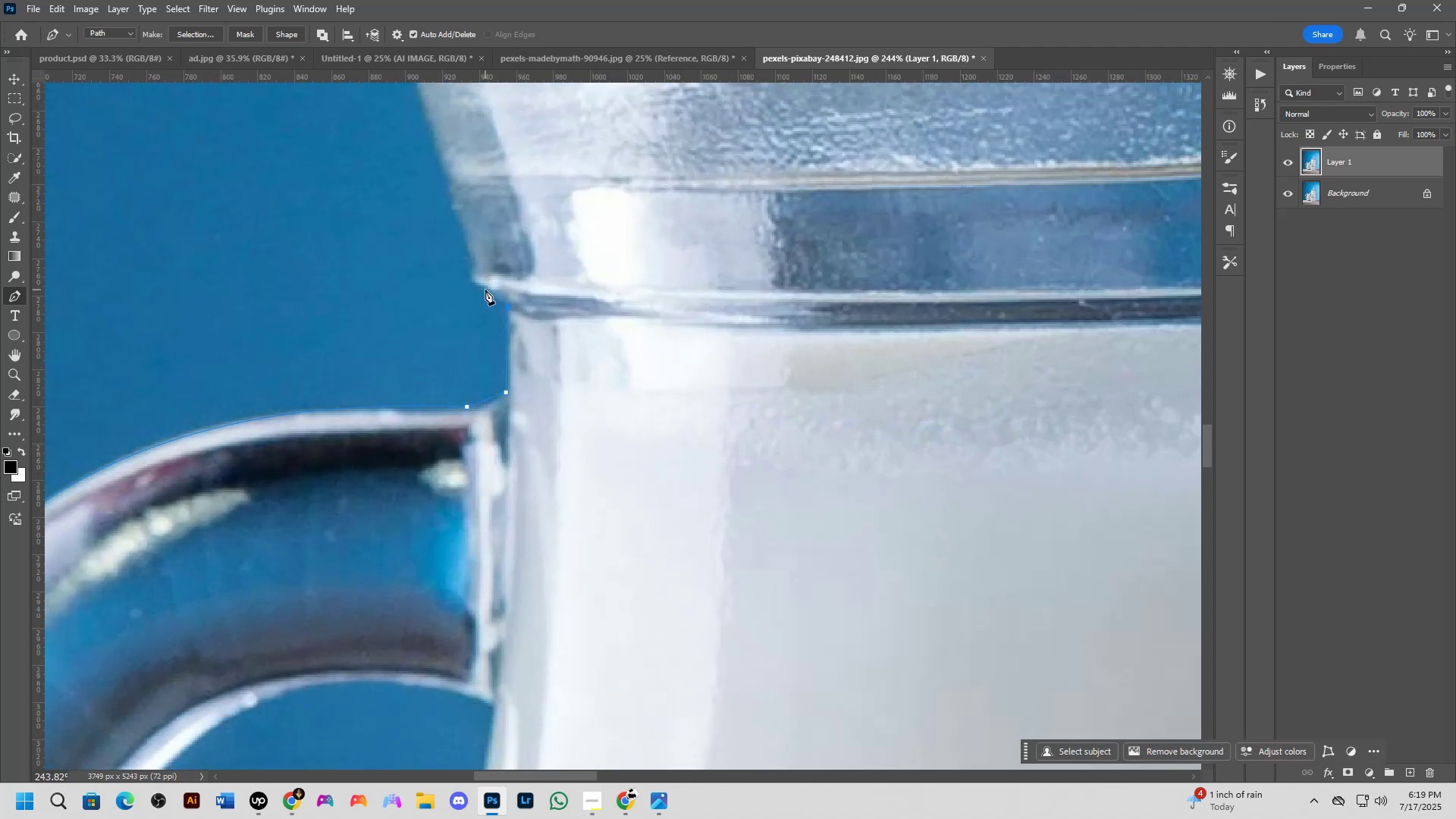 
left_click_drag(start_coordinate=[486, 288], to_coordinate=[482, 275])
 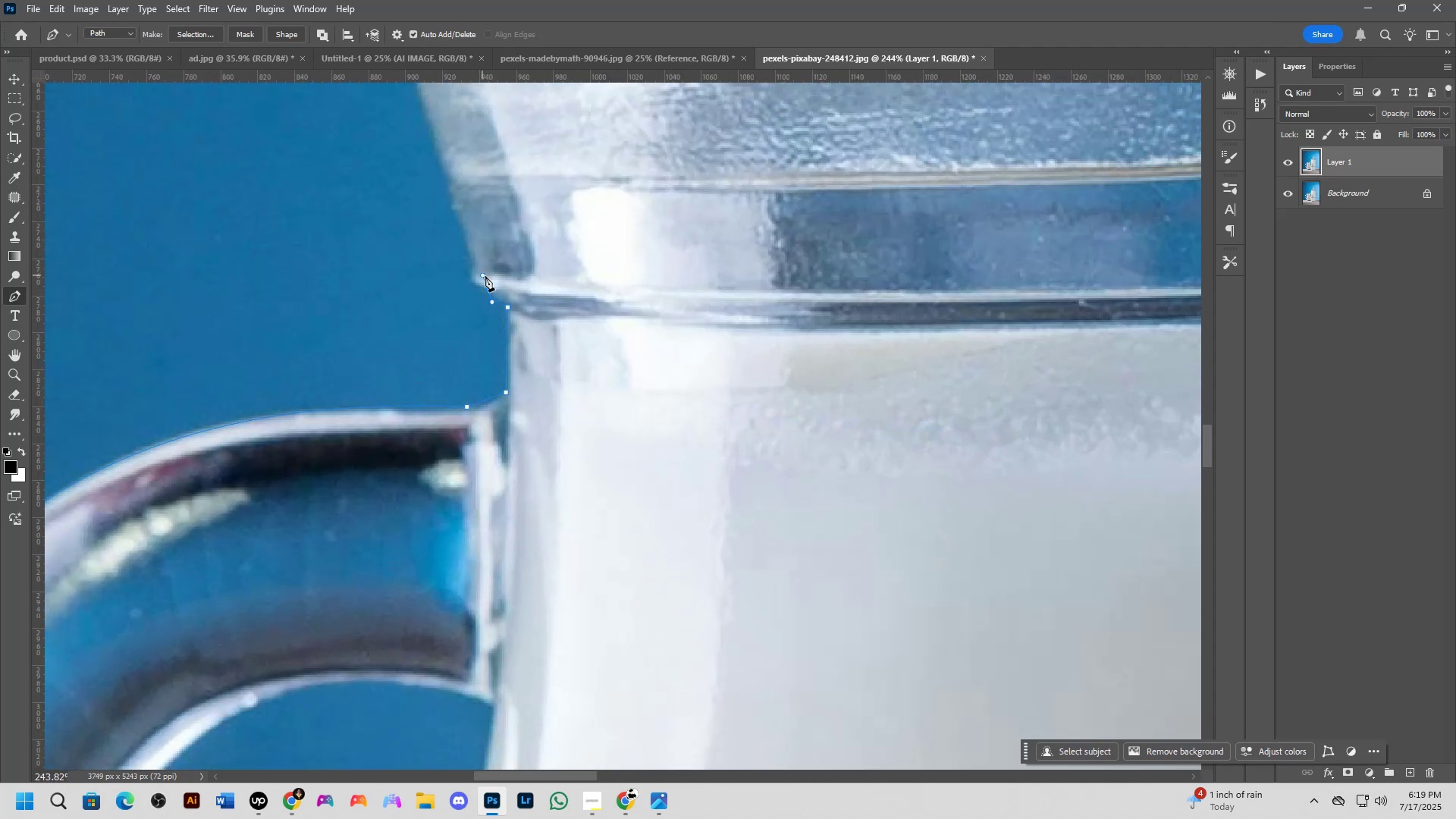 
scroll: coordinate [490, 287], scroll_direction: up, amount: 7.0
 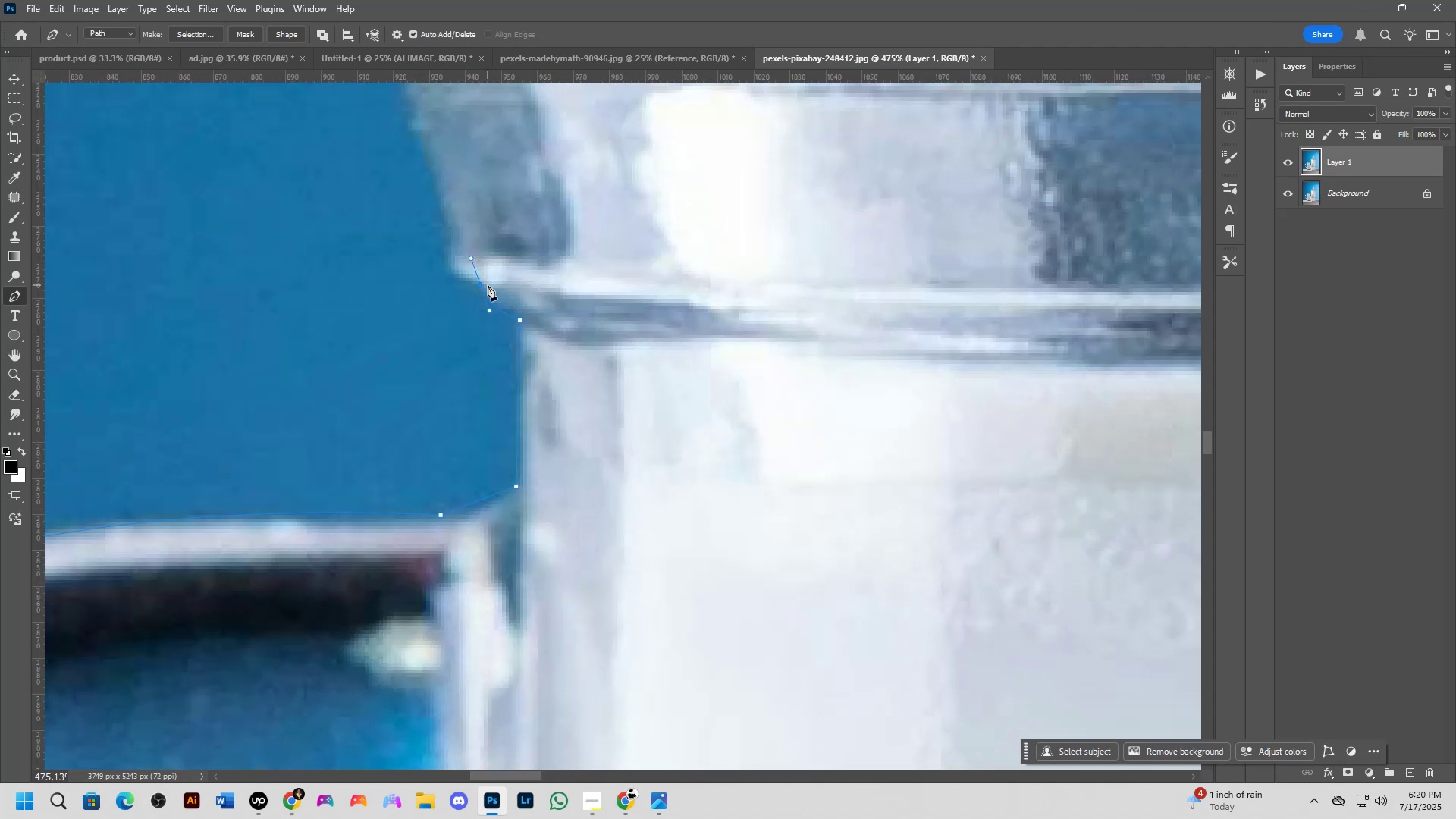 
hold_key(key=AltLeft, duration=0.47)
left_click([478, 281])
 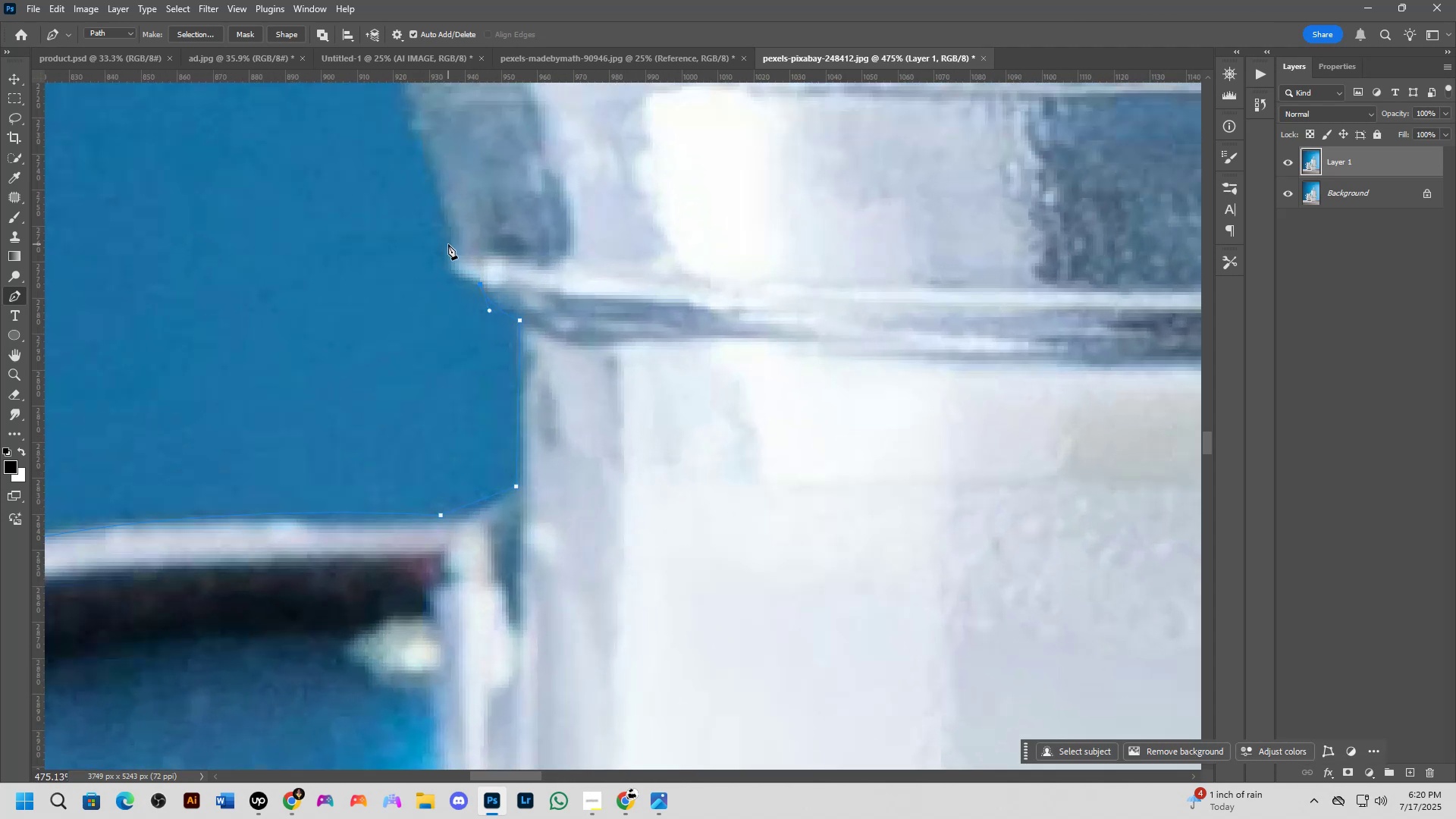 
left_click_drag(start_coordinate=[450, 247], to_coordinate=[452, 207])
 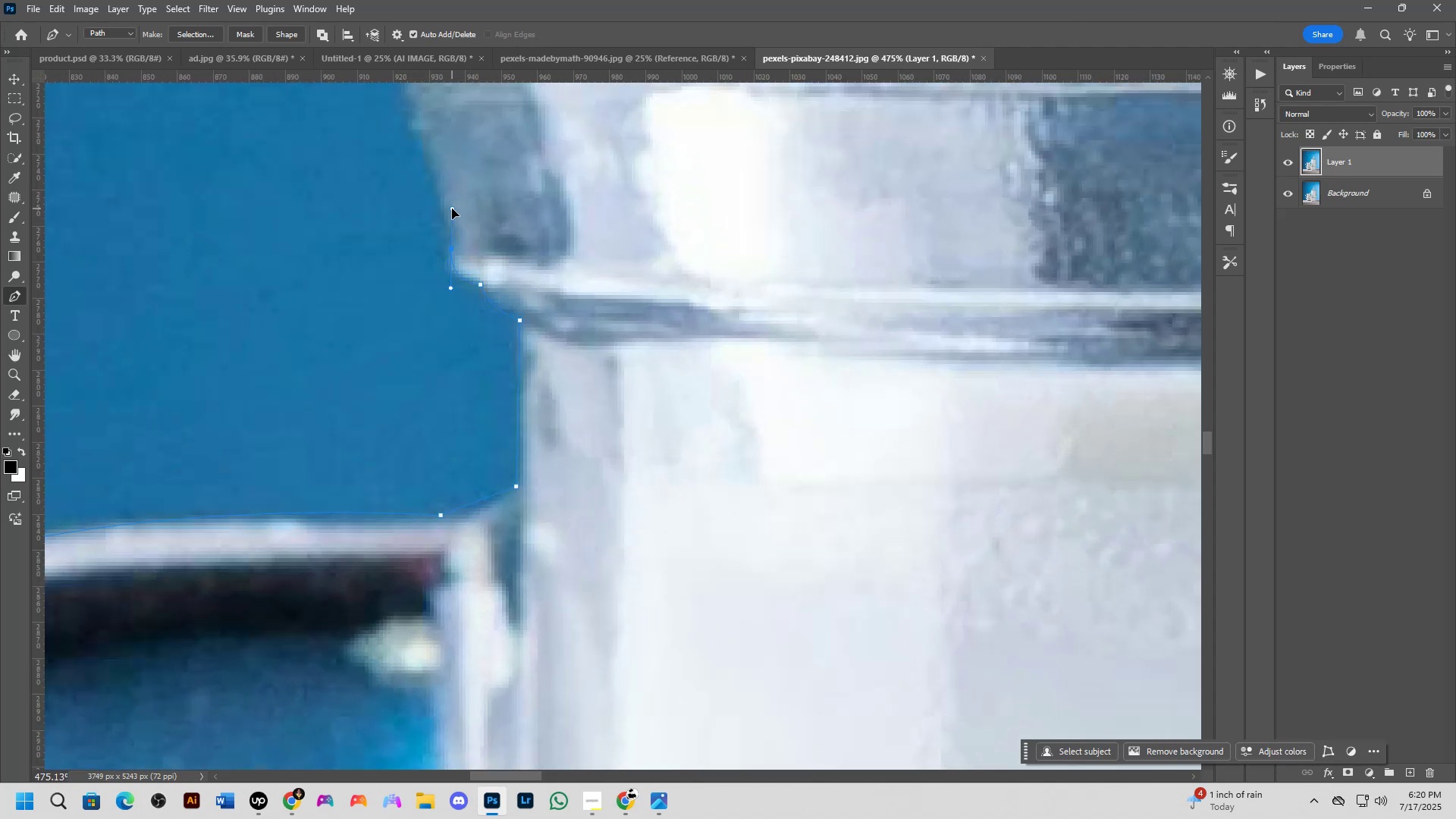 
hold_key(key=Space, duration=0.72)
 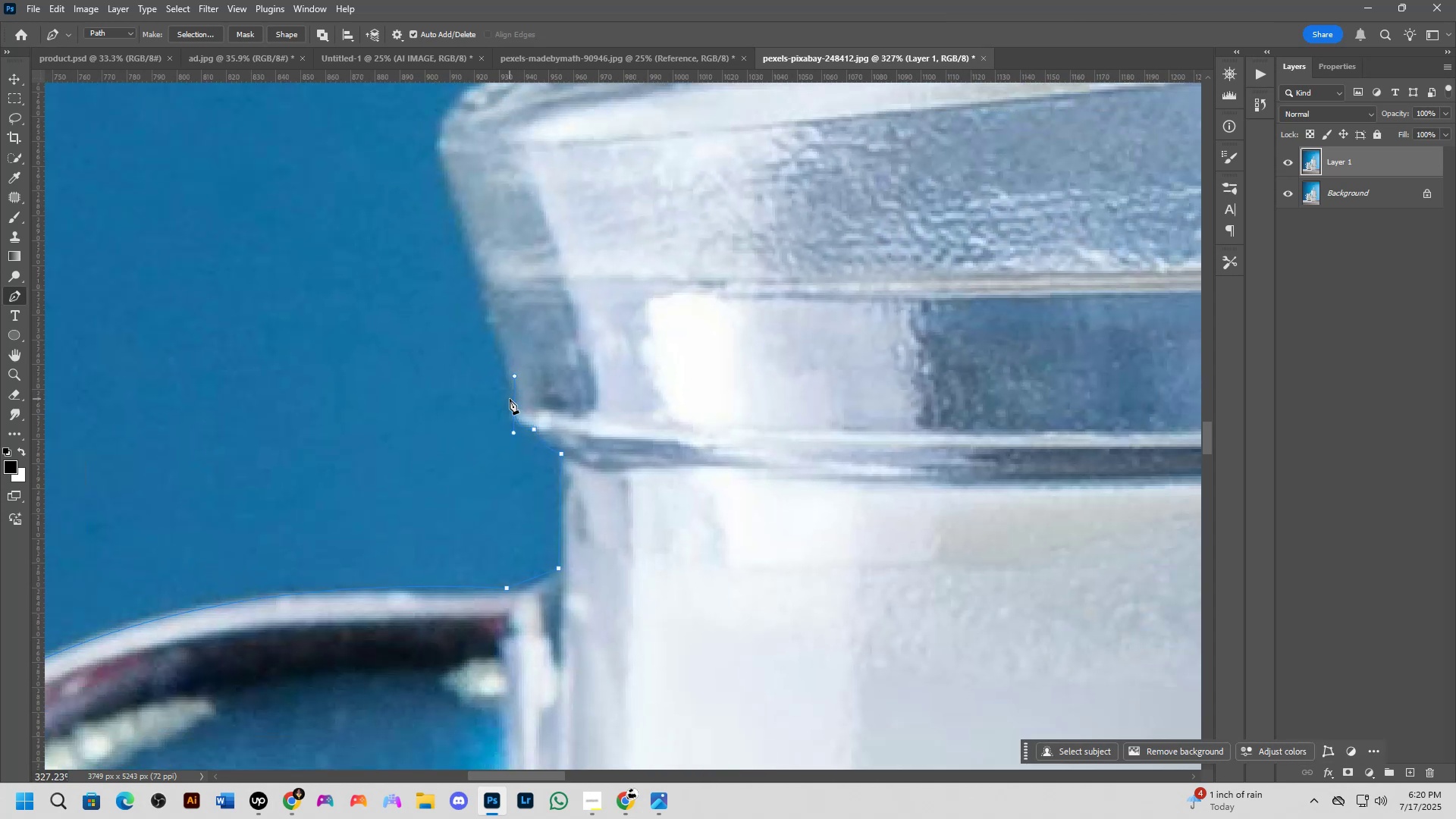 
left_click_drag(start_coordinate=[463, 201], to_coordinate=[521, 369])
 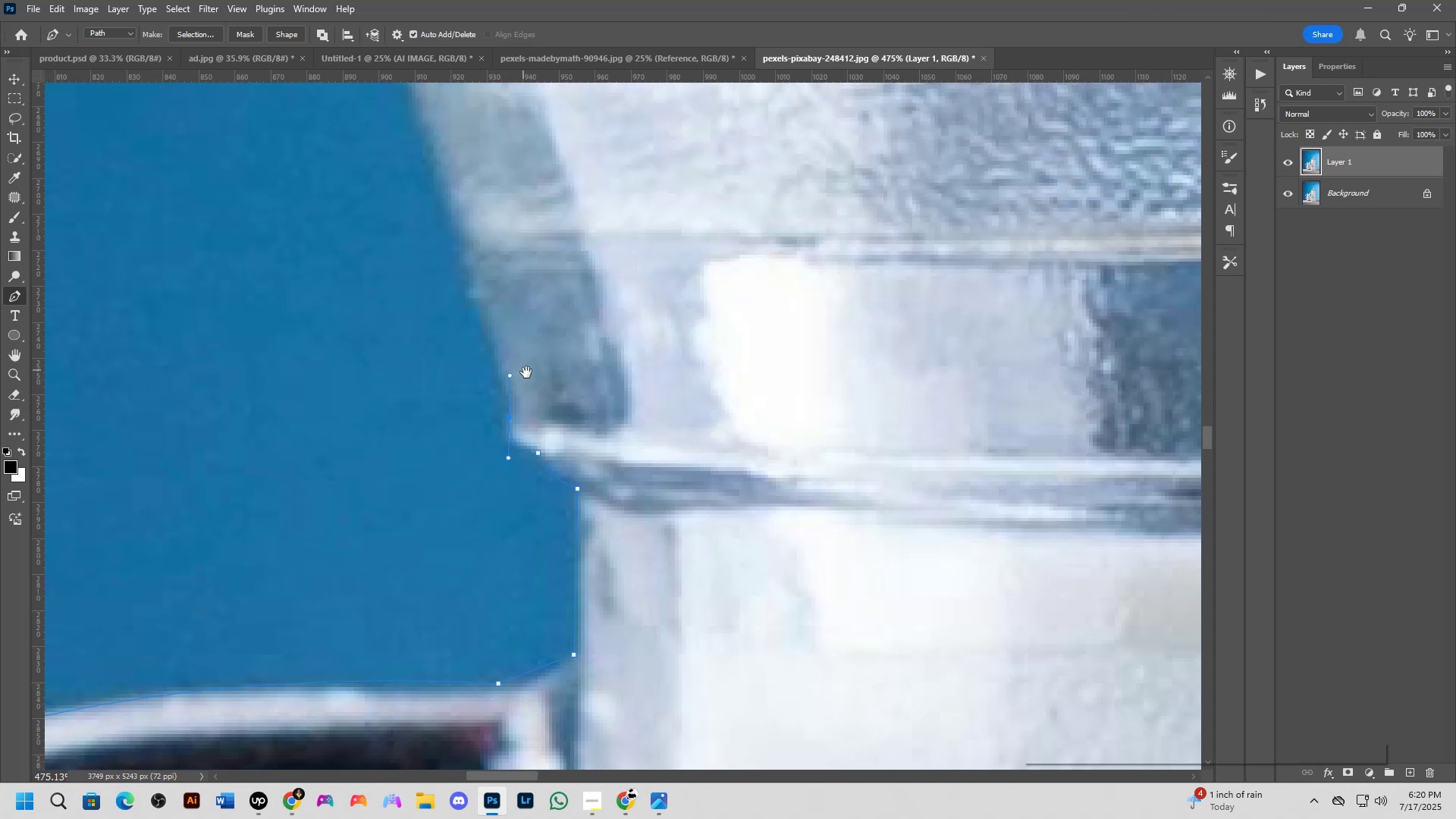 
scroll: coordinate [526, 378], scroll_direction: down, amount: 4.0
 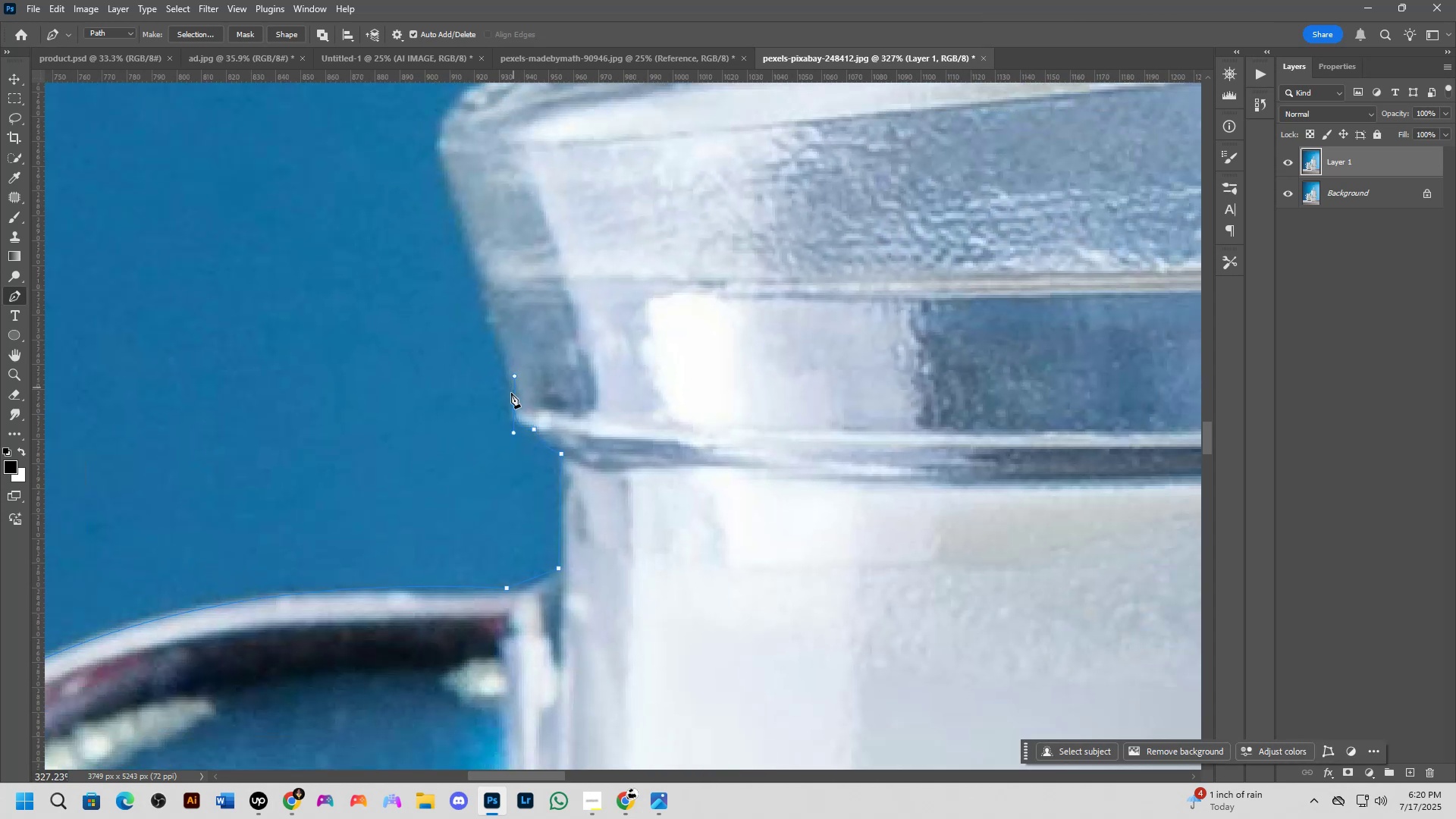 
hold_key(key=AltLeft, duration=0.72)
left_click([515, 406])
 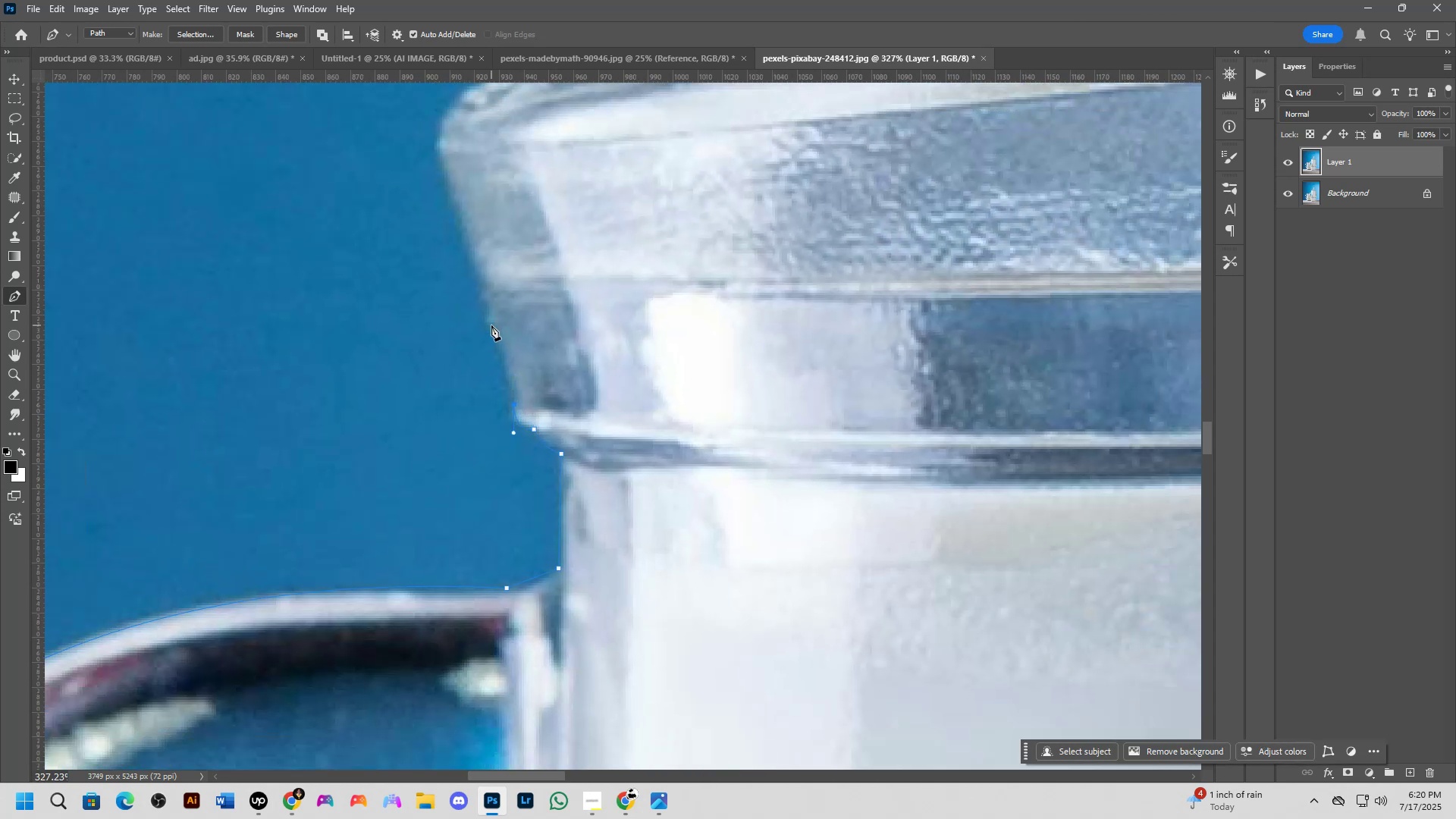 
left_click([491, 325])
 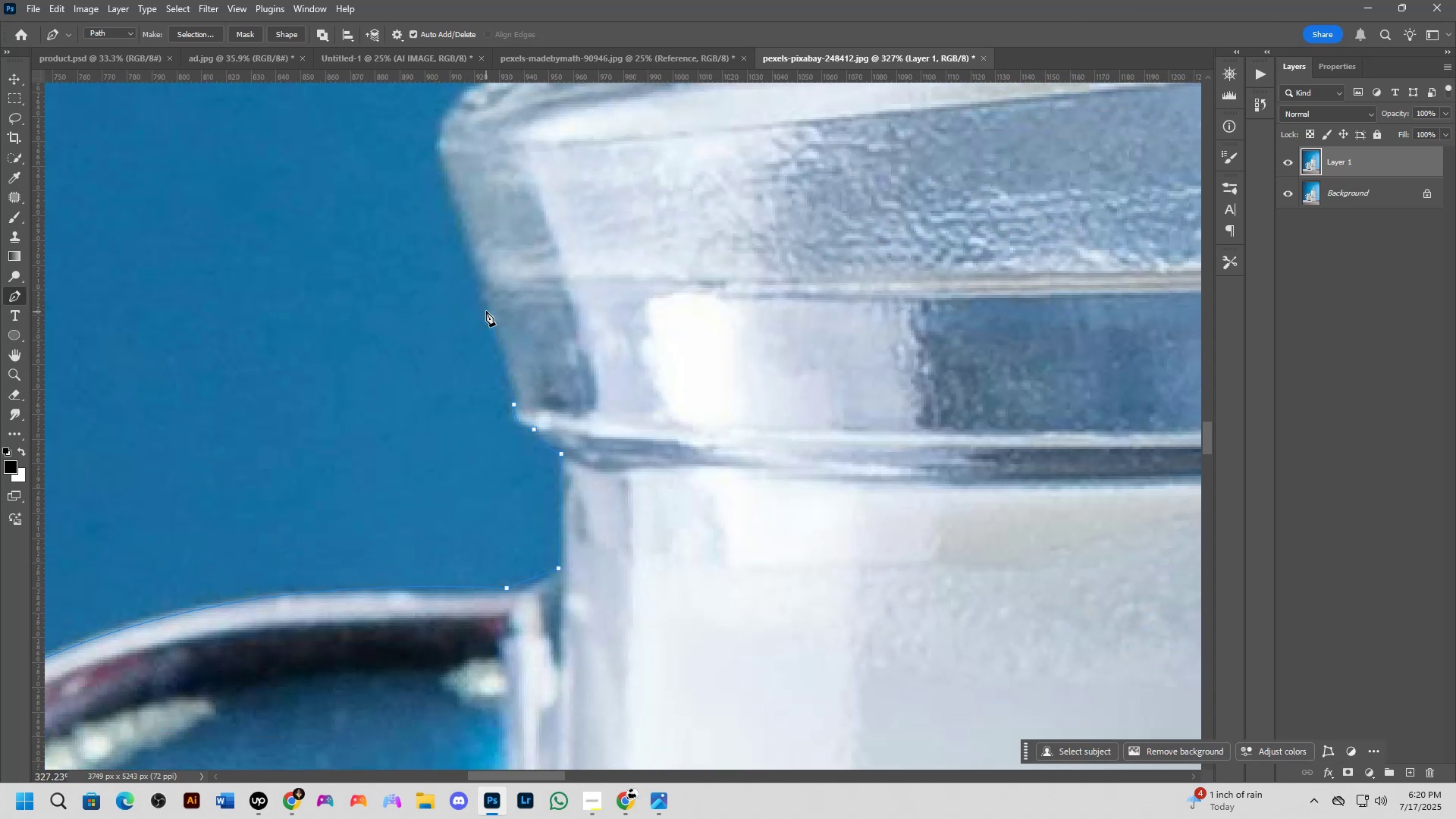 
left_click_drag(start_coordinate=[486, 309], to_coordinate=[488, 305])
 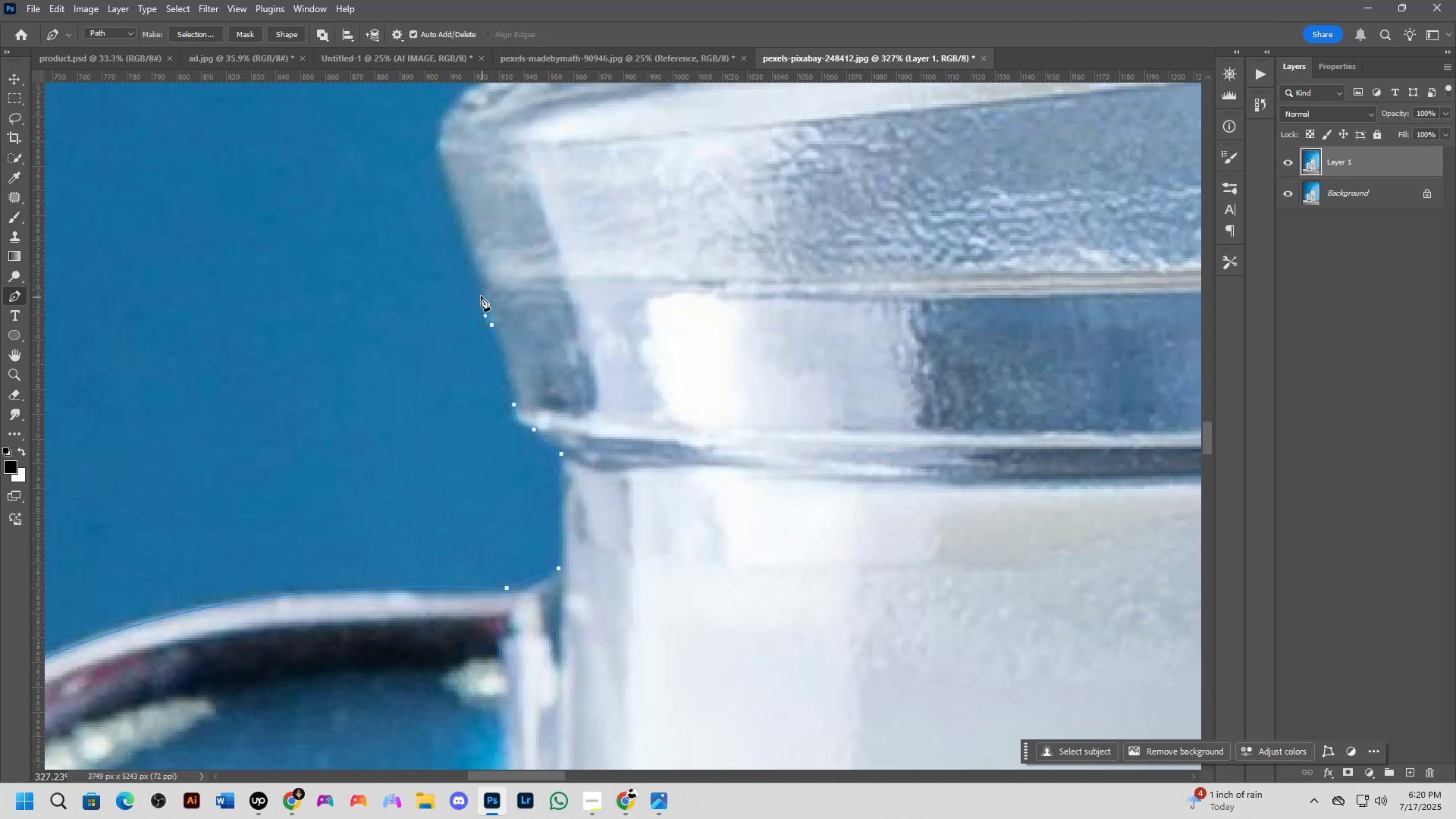 
left_click_drag(start_coordinate=[481, 289], to_coordinate=[483, 284])
 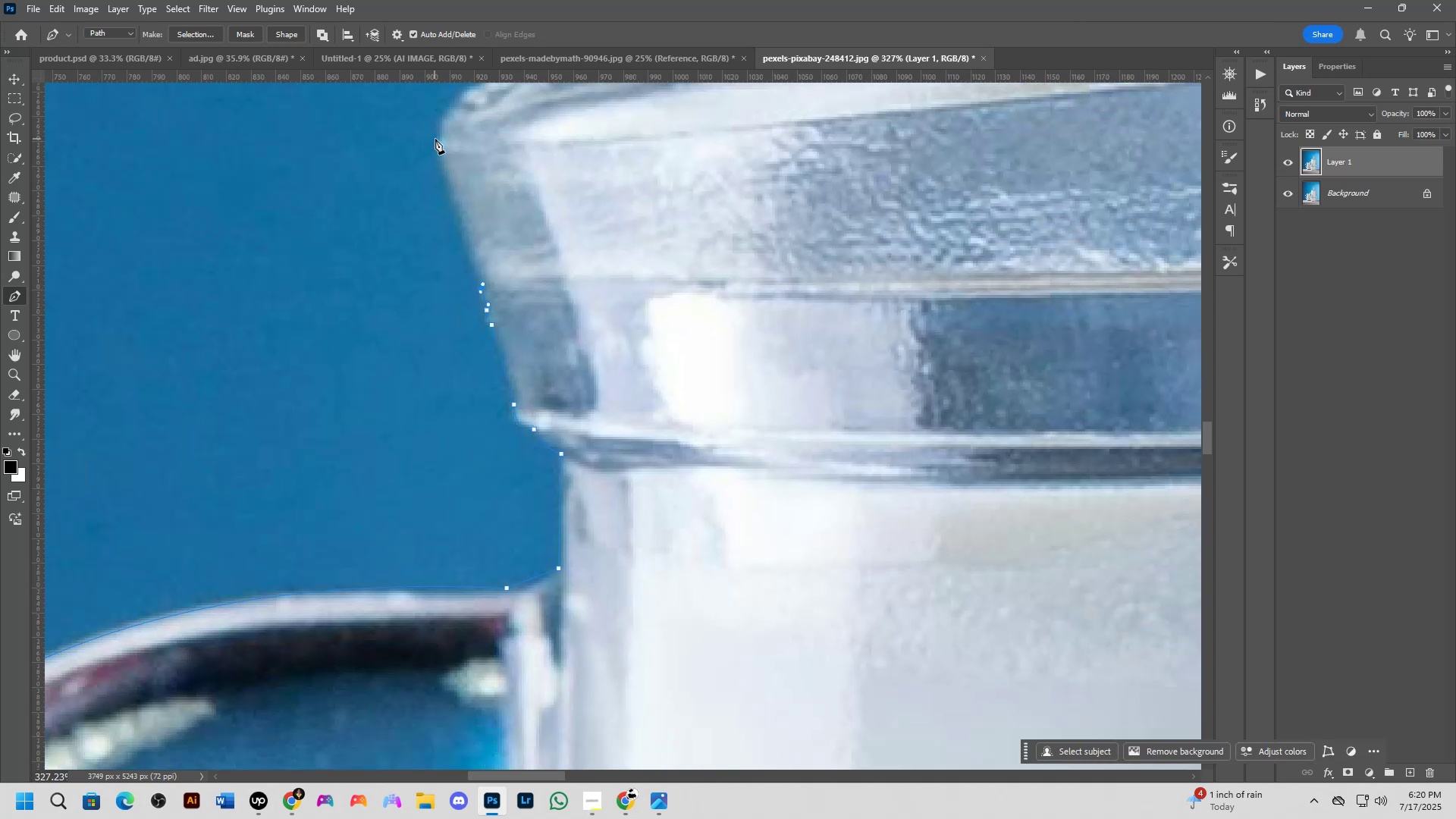 
left_click([436, 142])
 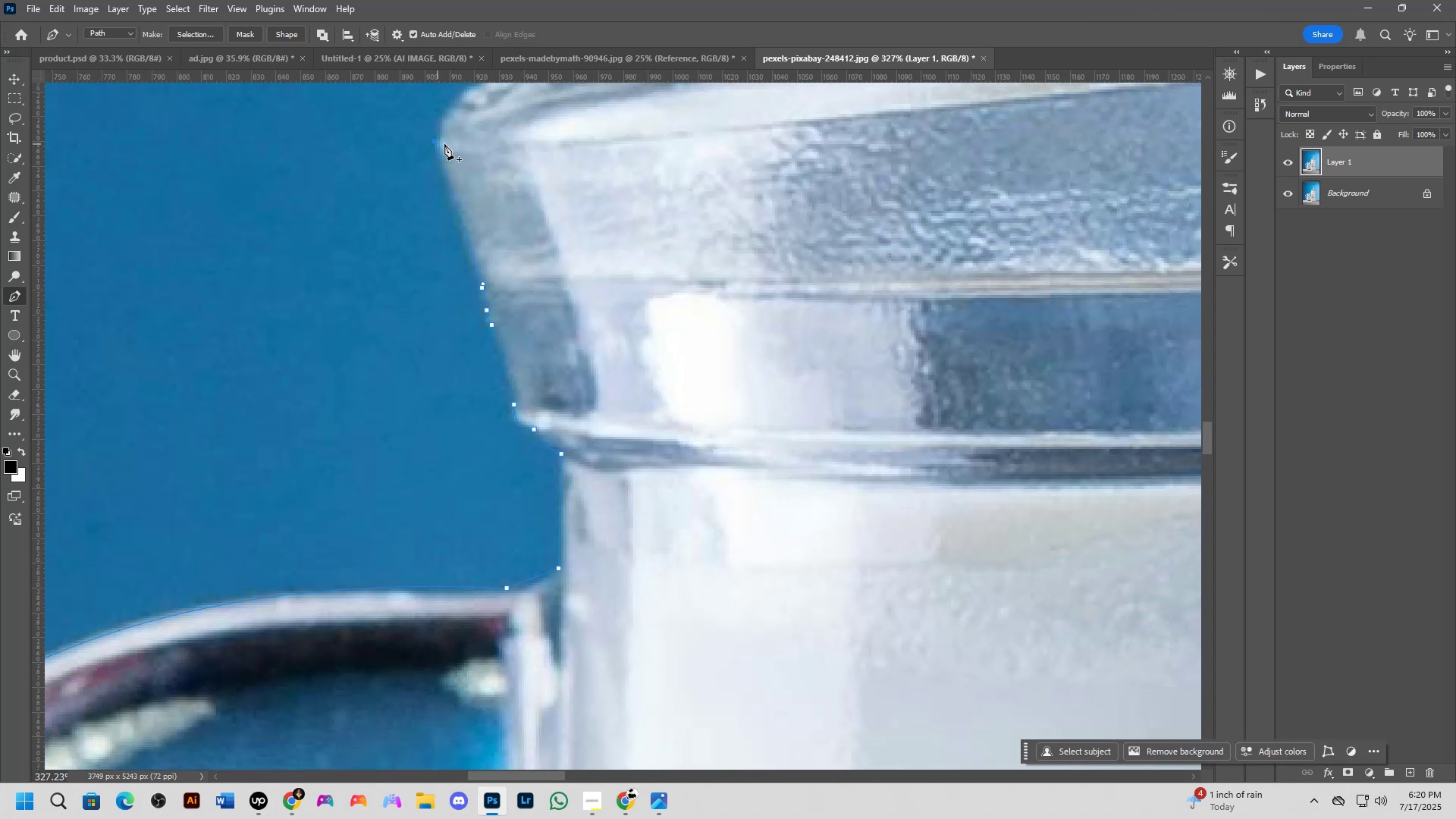 
hold_key(key=Space, duration=0.73)
 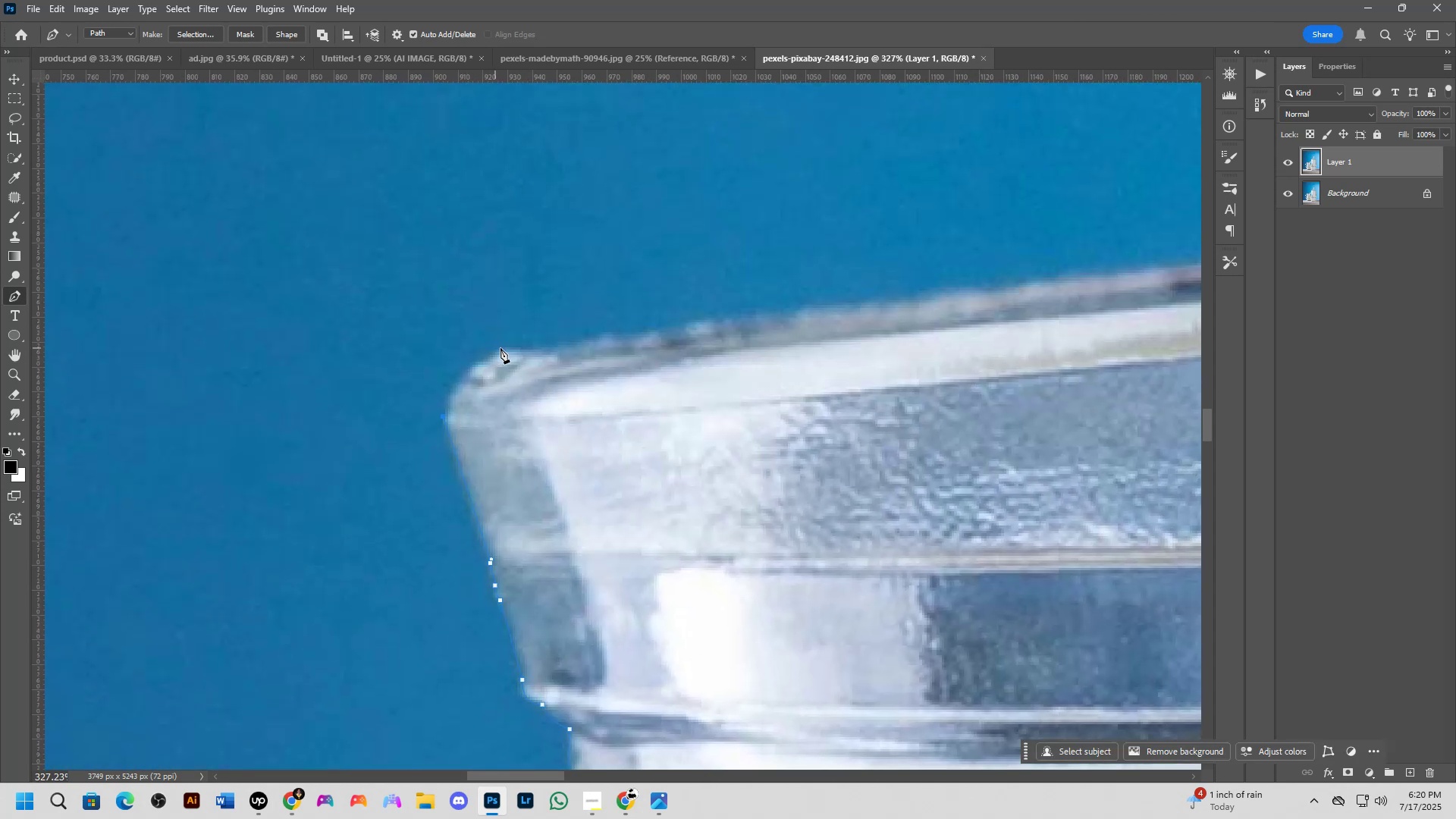 
left_click_drag(start_coordinate=[459, 140], to_coordinate=[467, 416])
 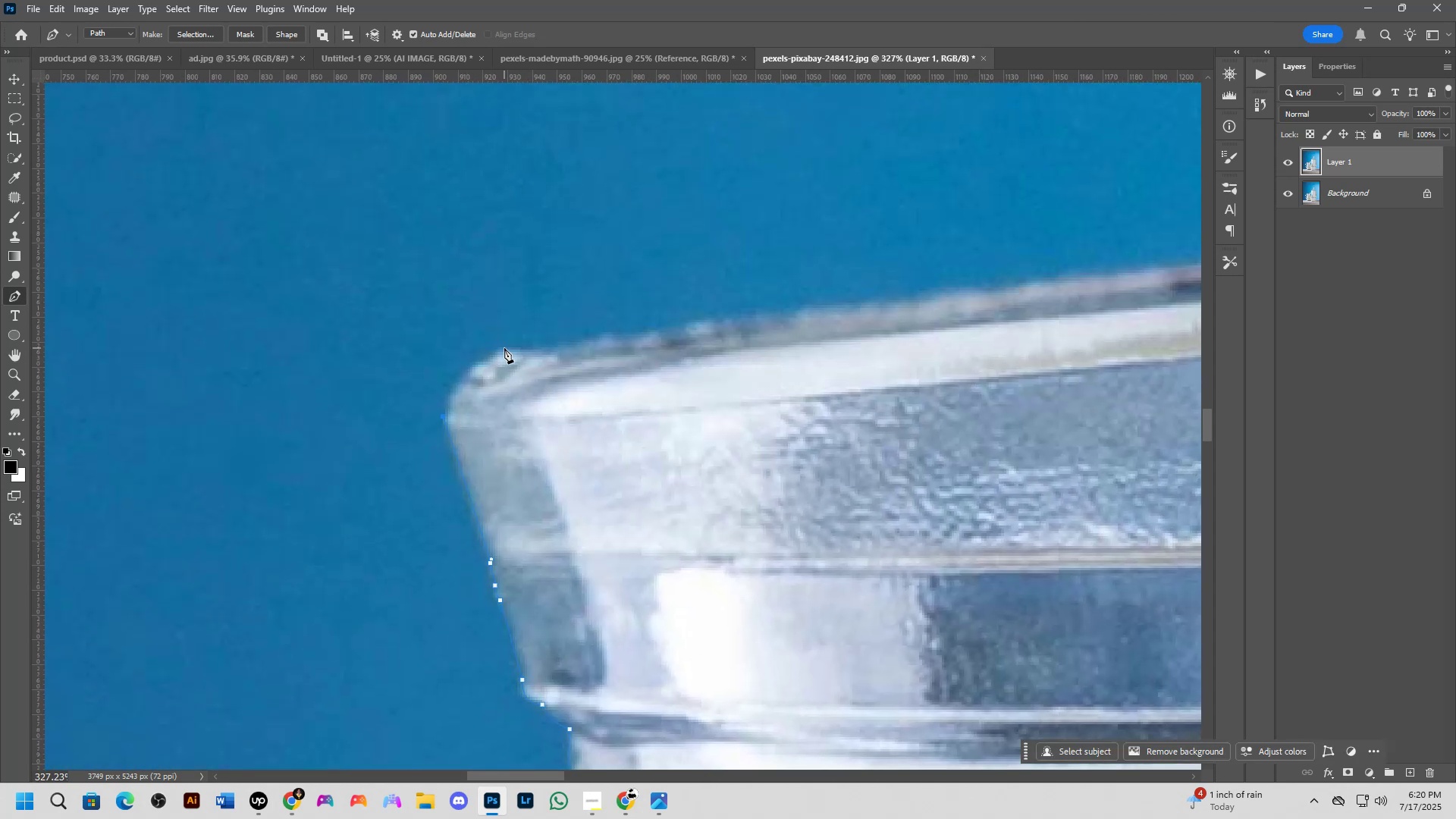 
left_click_drag(start_coordinate=[505, 348], to_coordinate=[566, 325])
 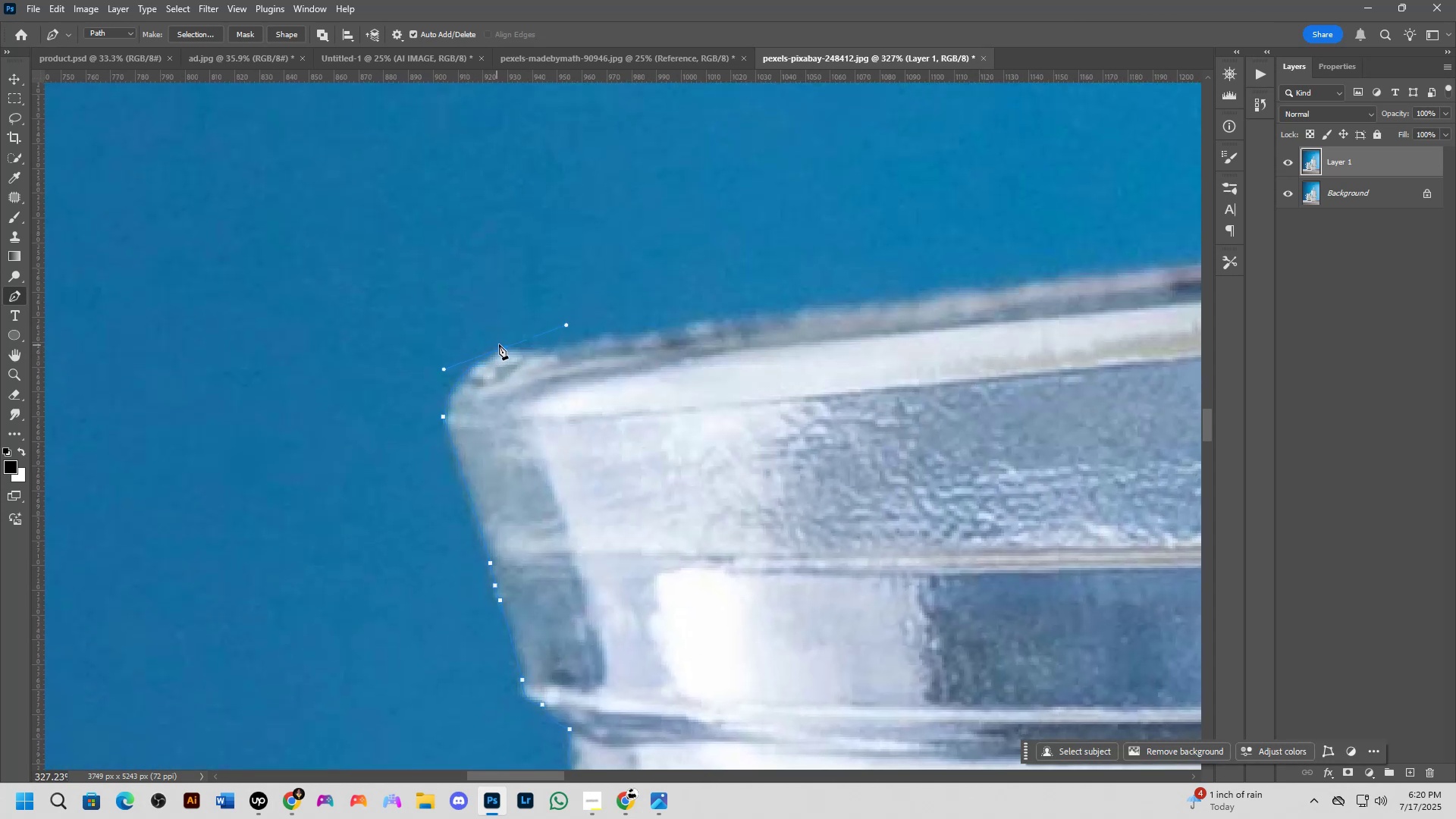 
hold_key(key=AltLeft, duration=0.35)
left_click([506, 347])
 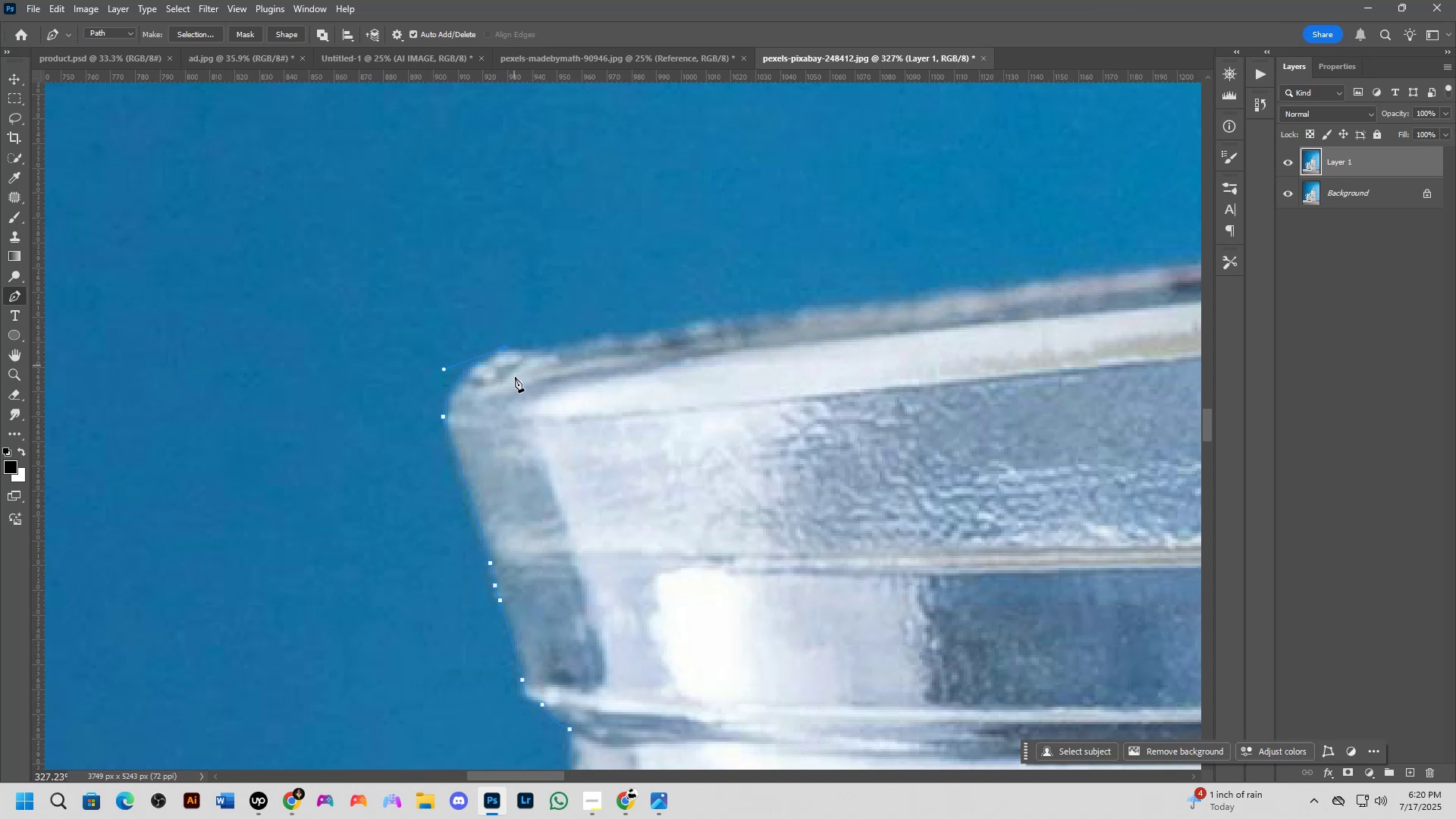 
scroll: coordinate [556, 401], scroll_direction: down, amount: 10.0
 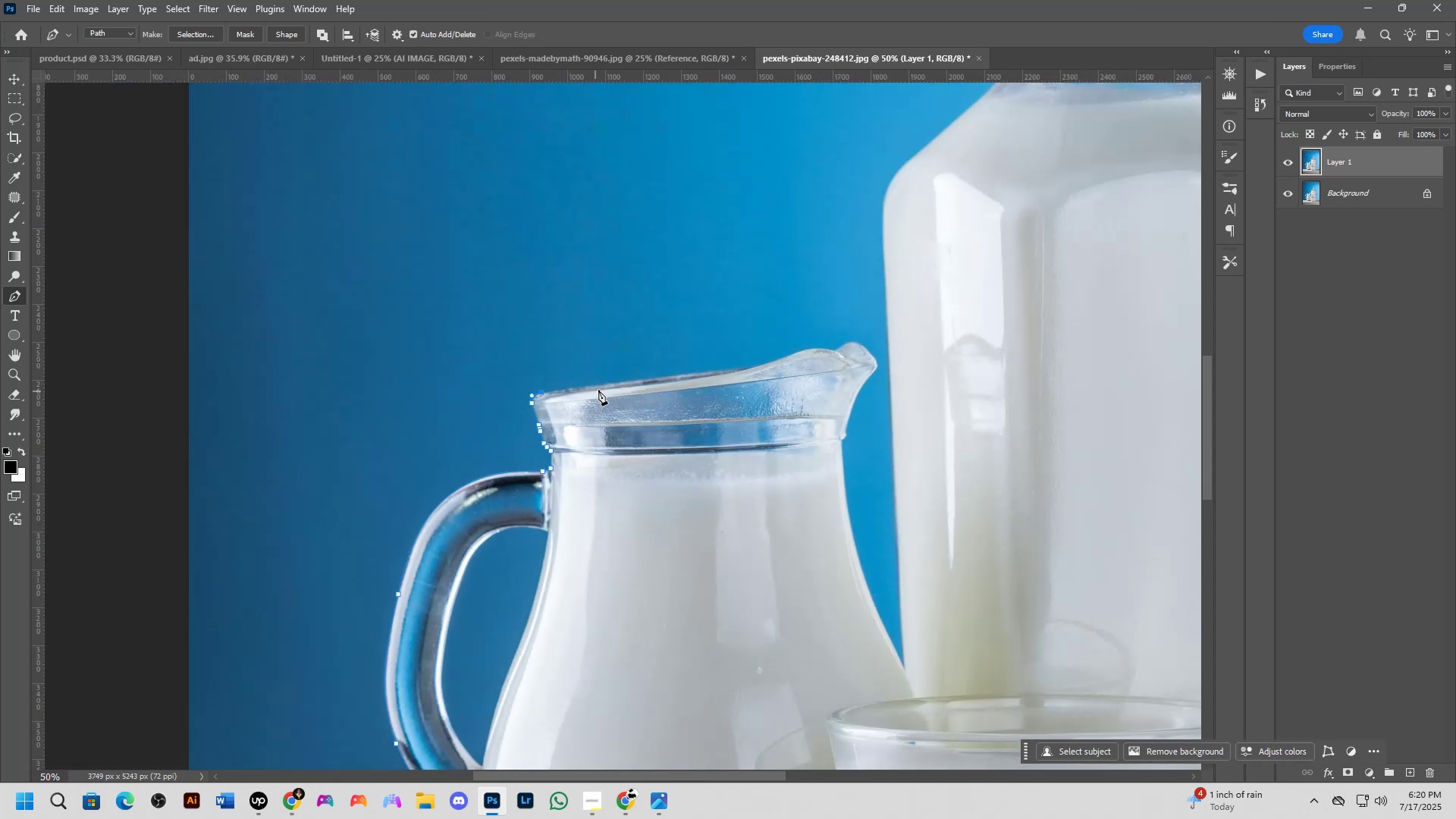 
key(Shift+ShiftLeft)
 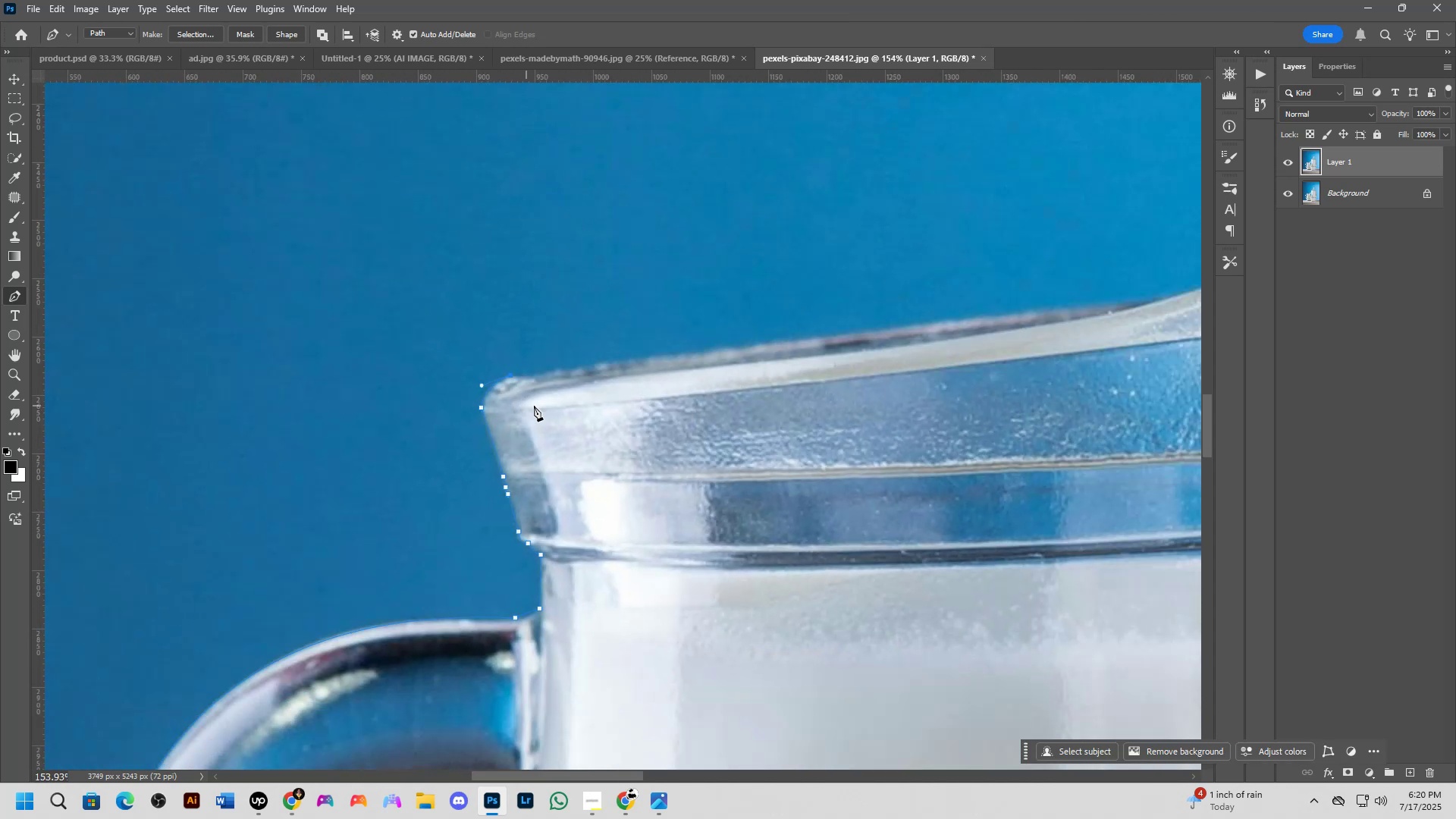 
key(Shift+ShiftLeft)
 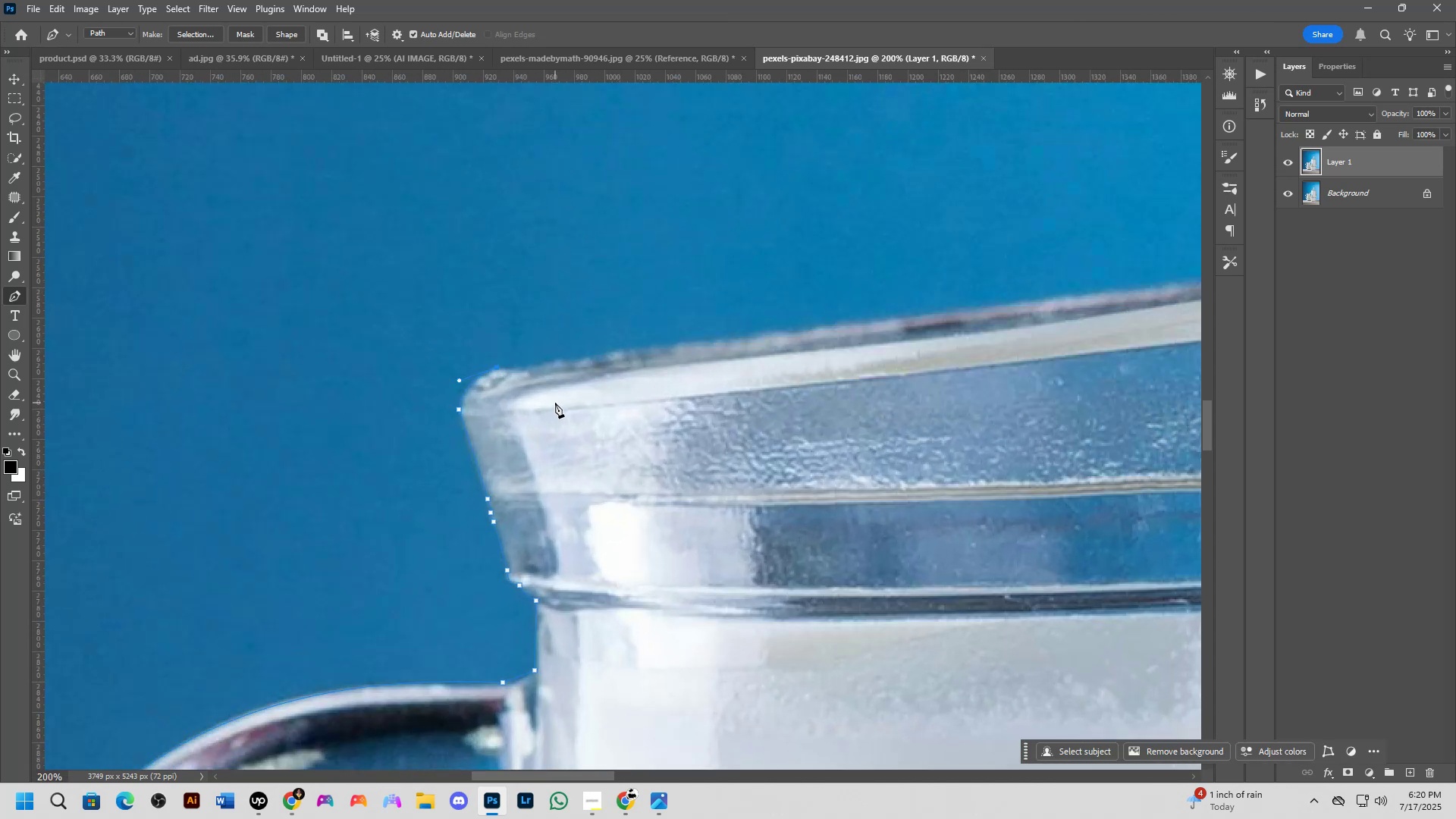 
key(Shift+ShiftLeft)
 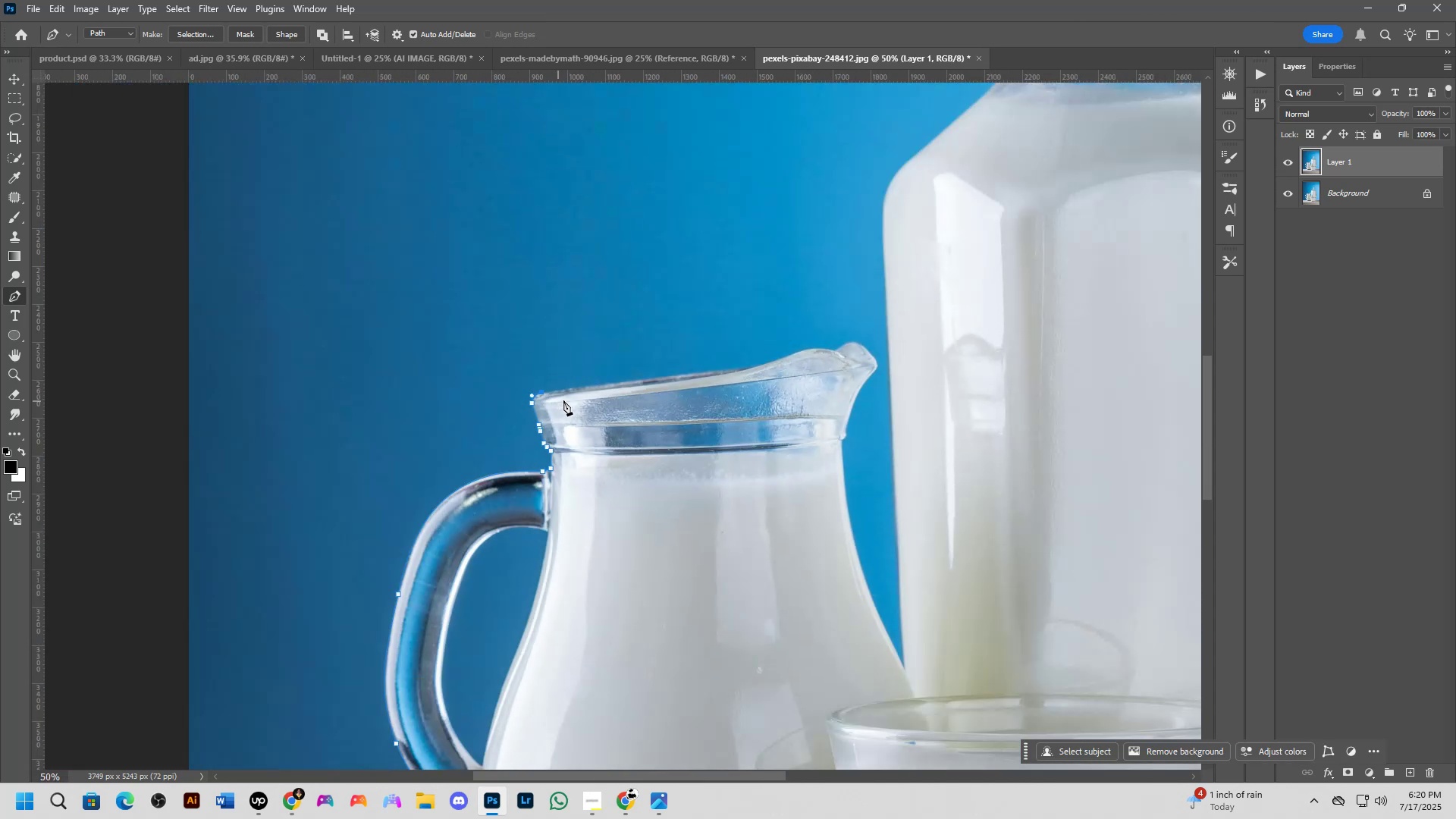 
key(Shift+ShiftLeft)
 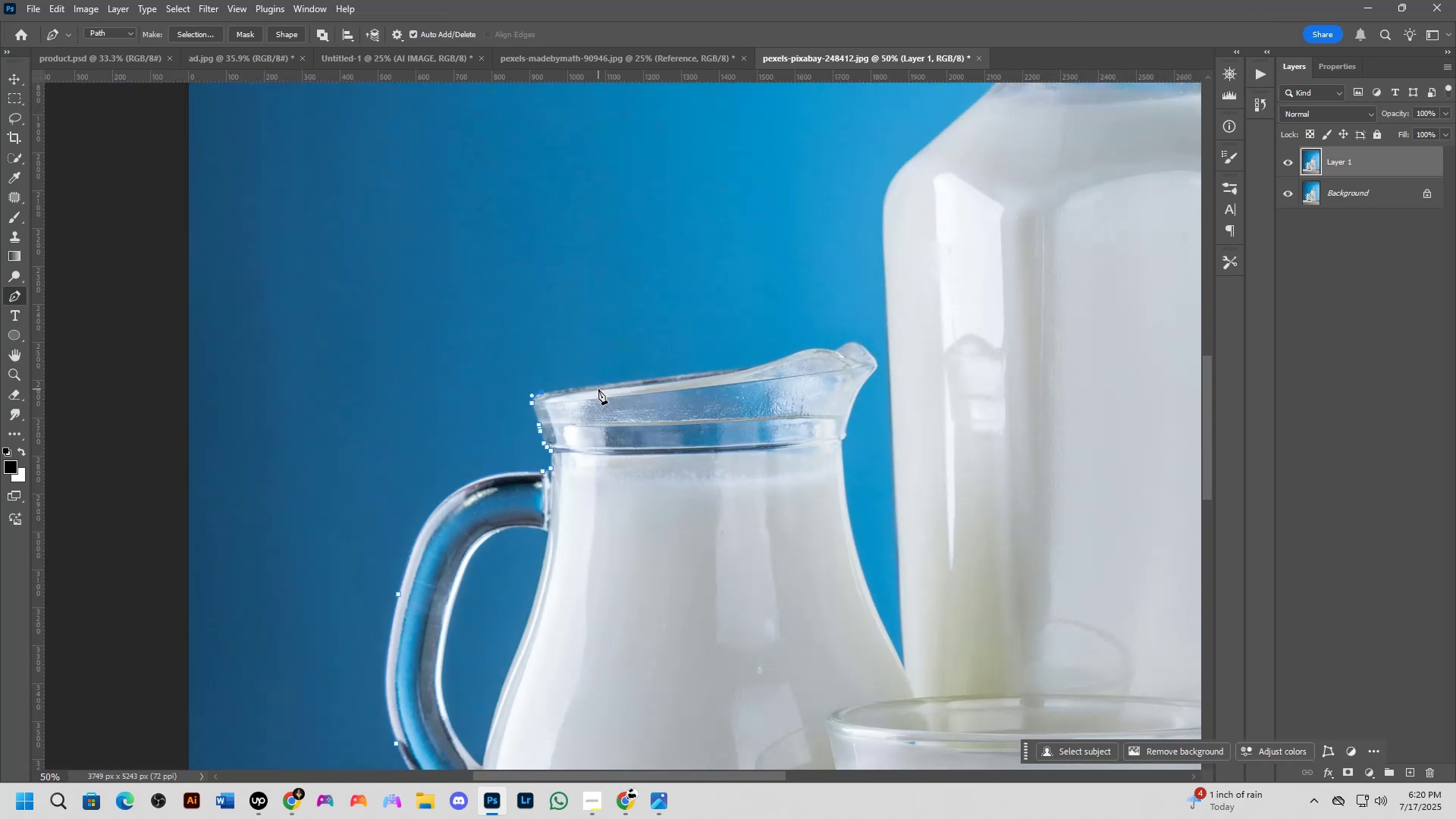 
scroll: coordinate [541, 400], scroll_direction: up, amount: 8.0
 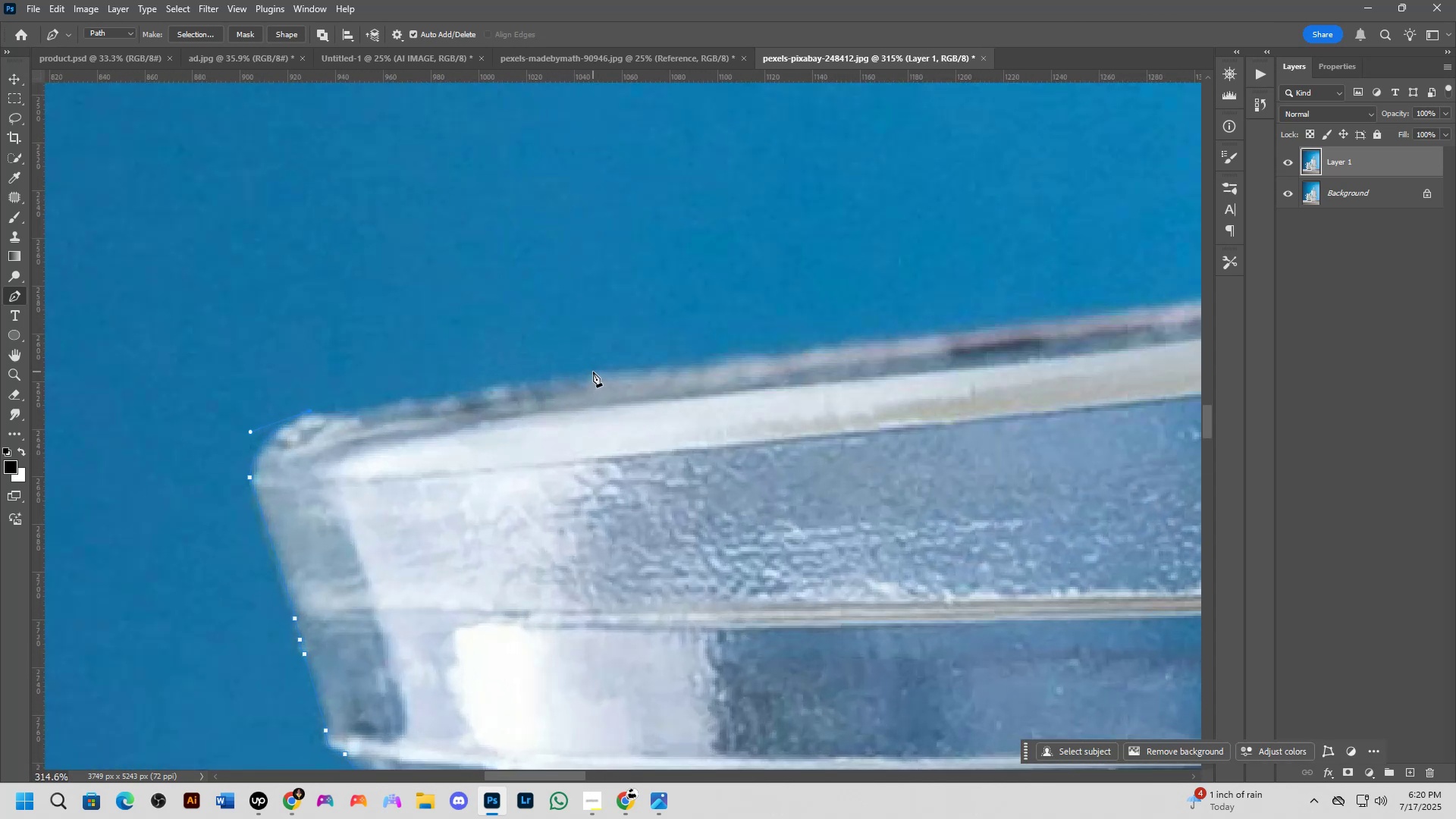 
scroll: coordinate [593, 399], scroll_direction: down, amount: 4.0
 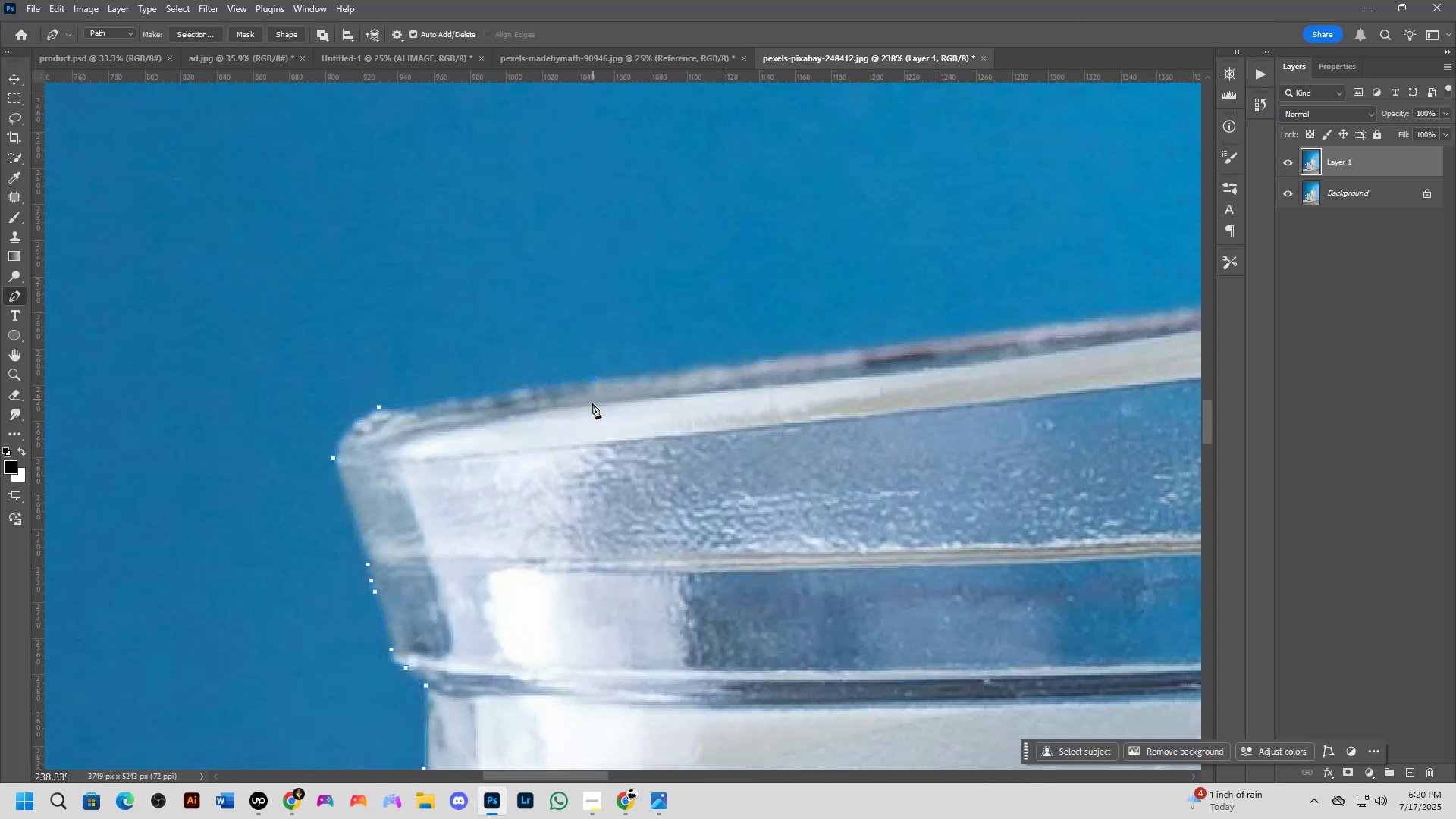 
hold_key(key=Space, duration=0.7)
 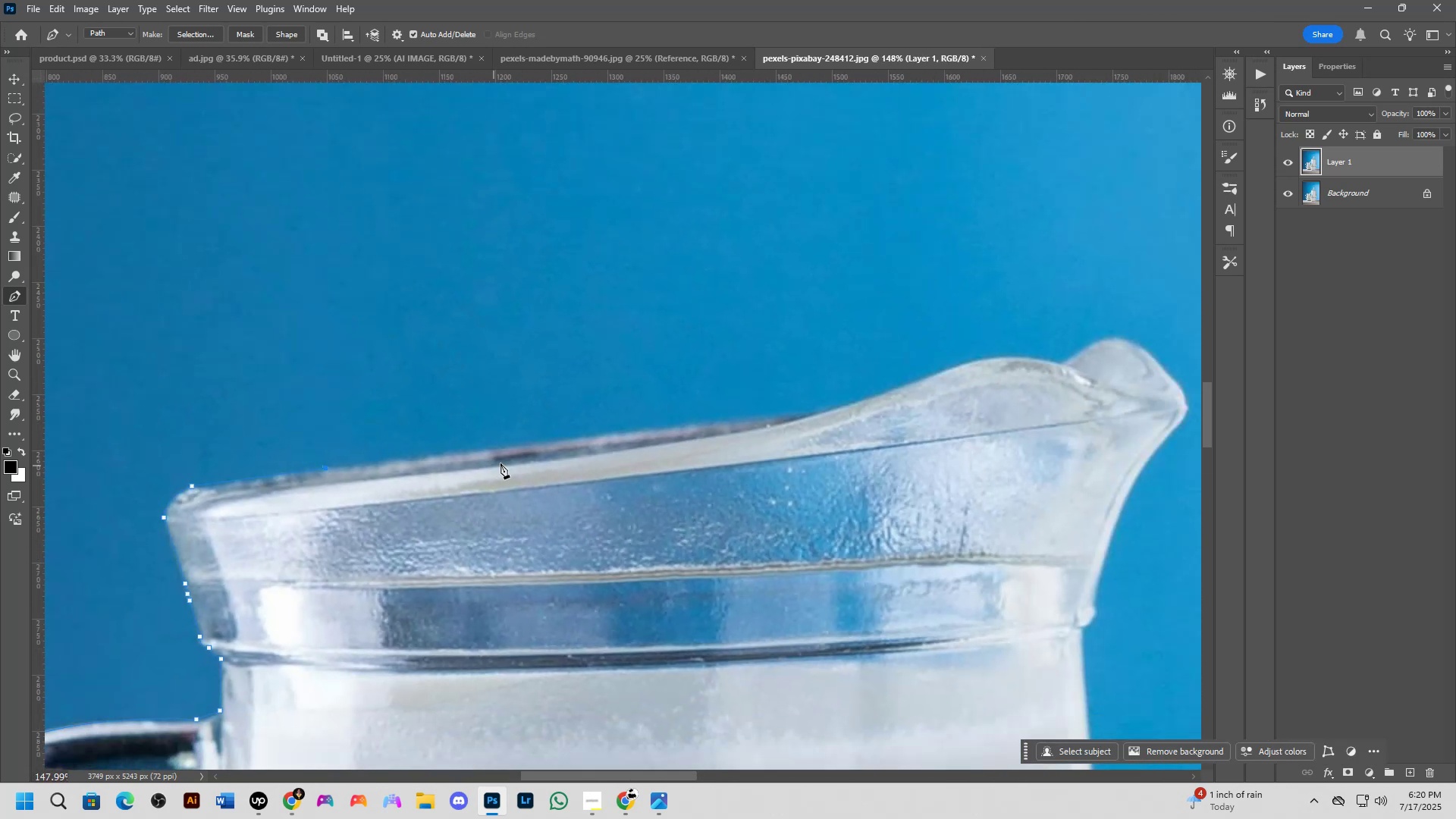 
left_click_drag(start_coordinate=[846, 380], to_coordinate=[496, 469])
 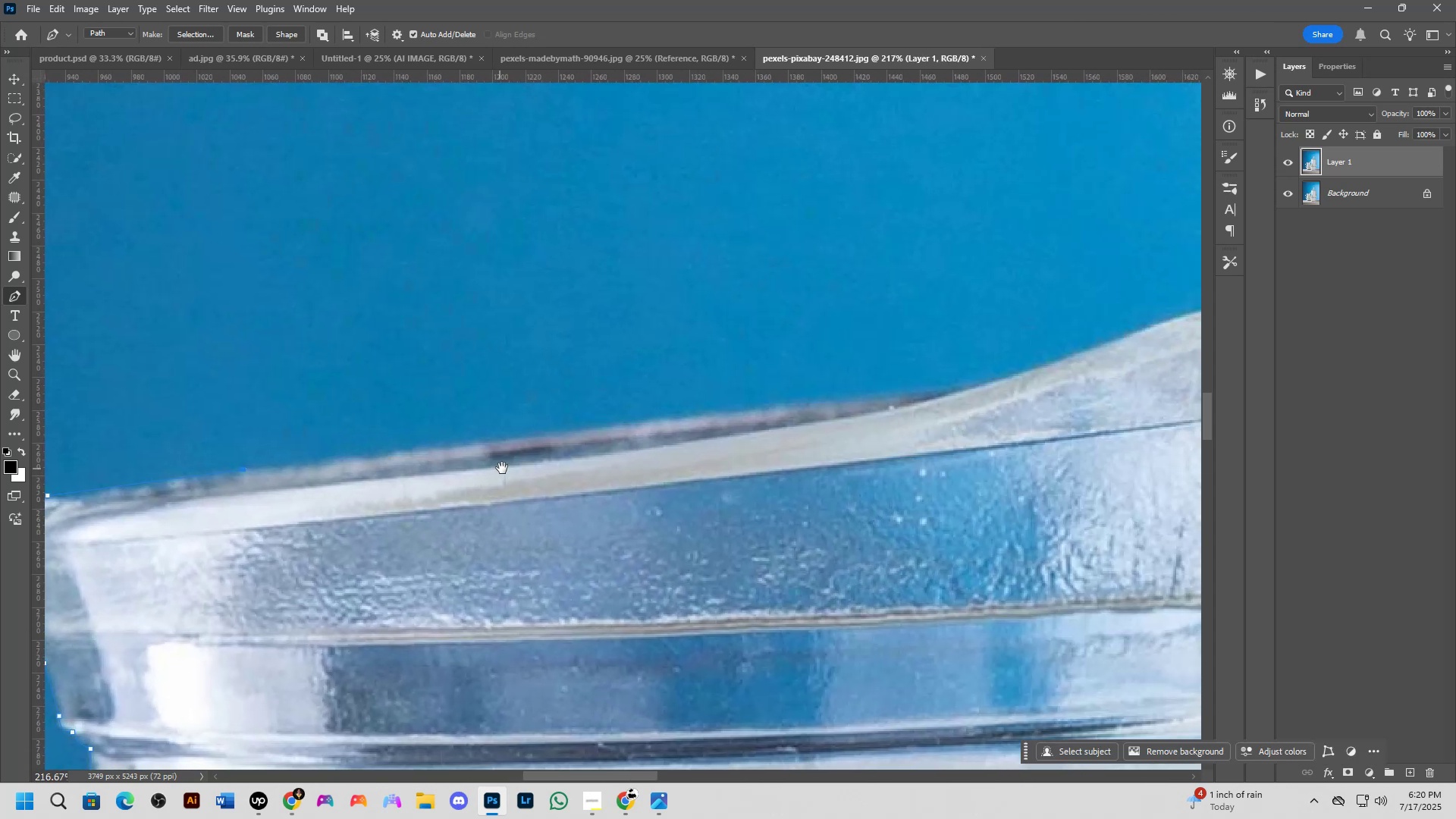 
scroll: coordinate [502, 466], scroll_direction: down, amount: 4.0
 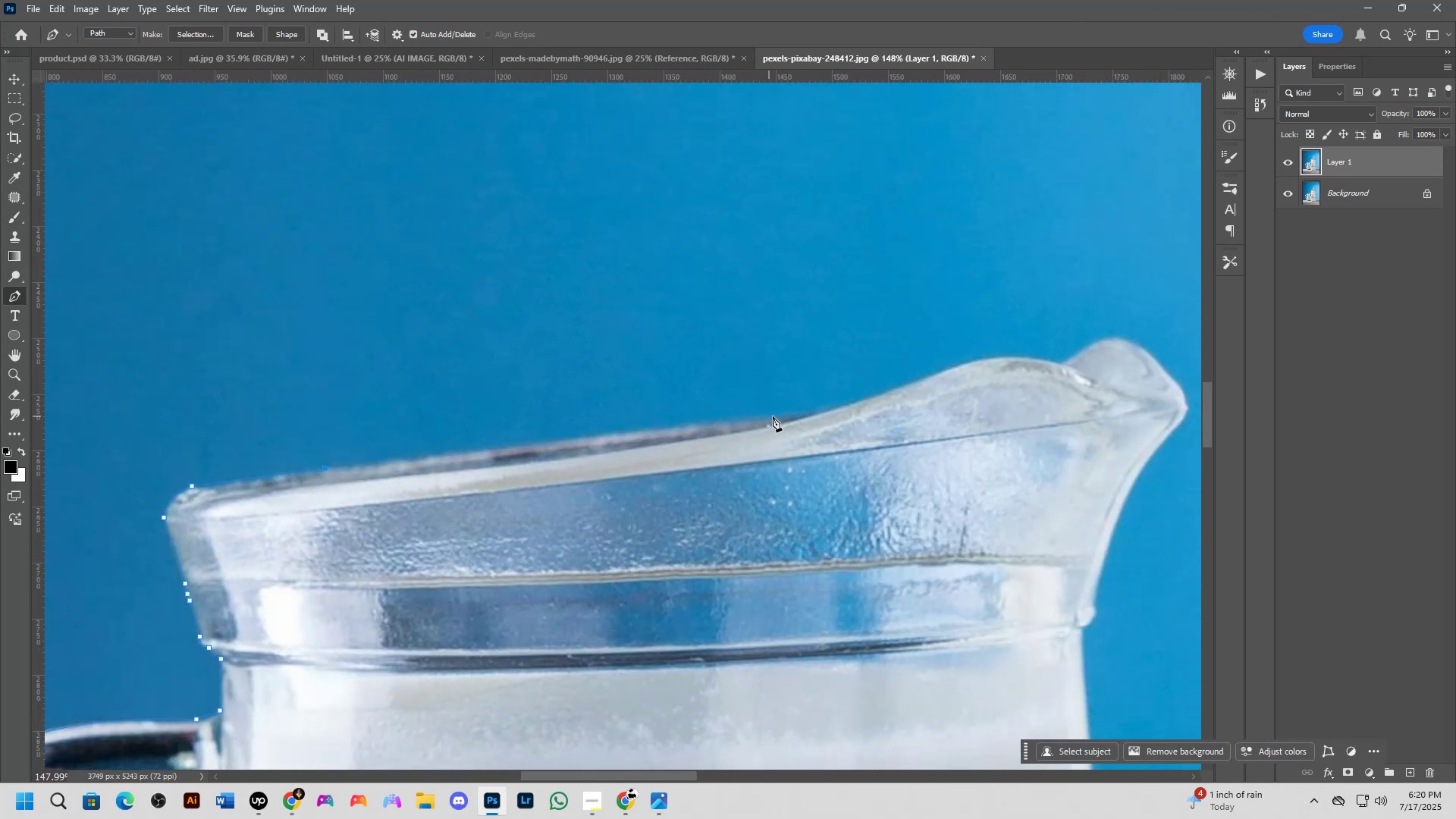 
left_click([825, 413])
 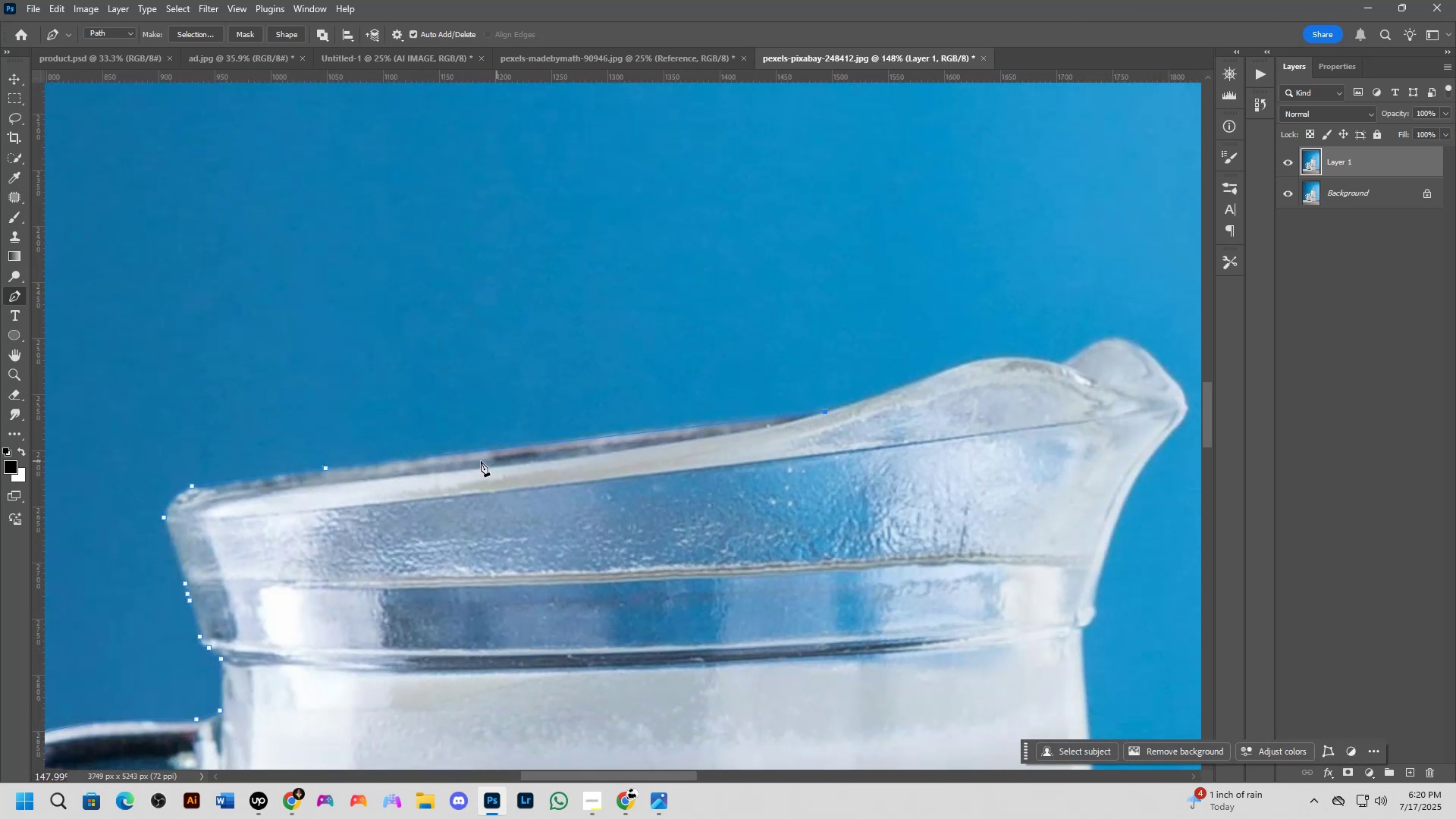 
scroll: coordinate [546, 491], scroll_direction: up, amount: 3.0
 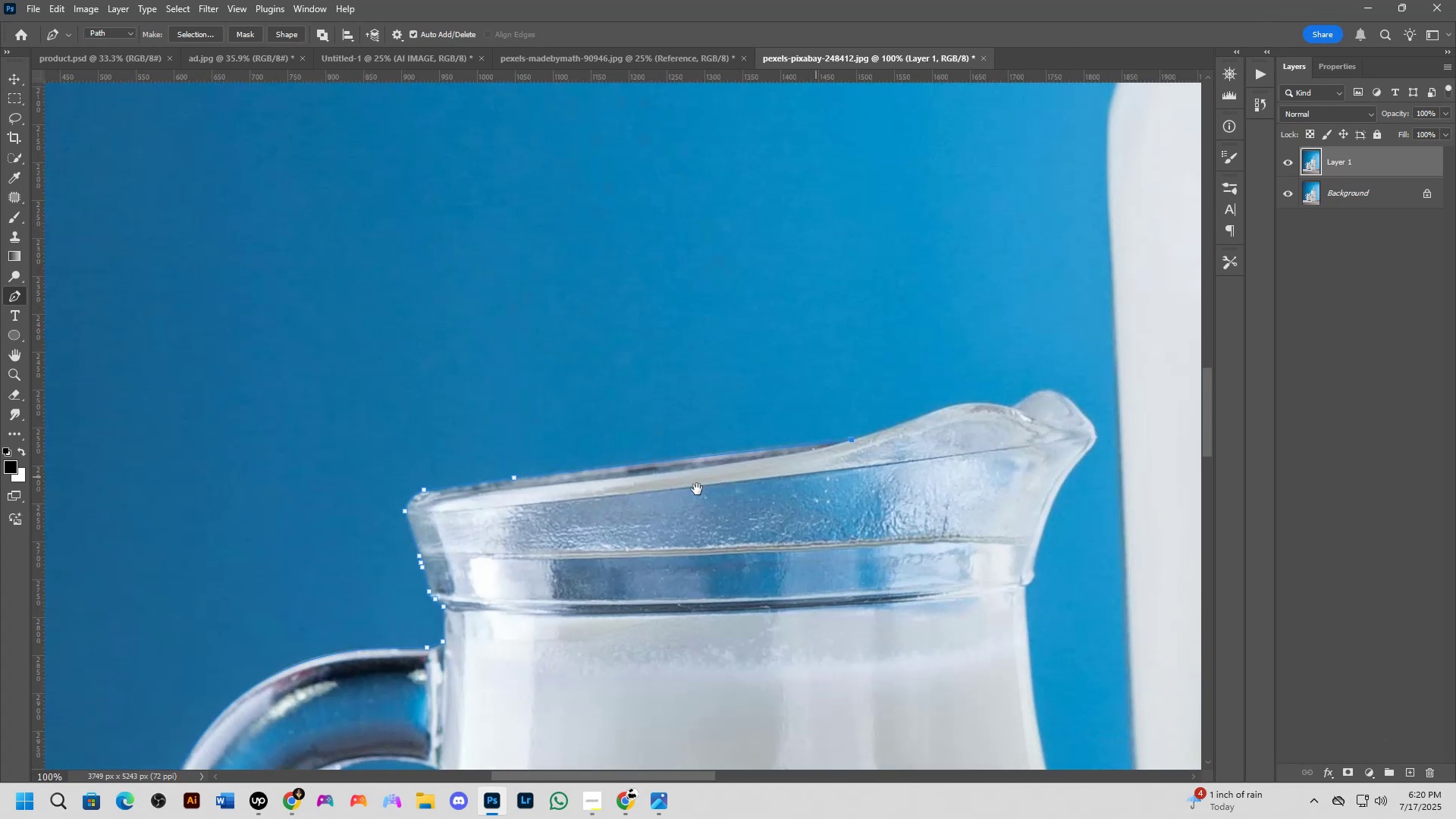 
hold_key(key=ShiftLeft, duration=0.3)
 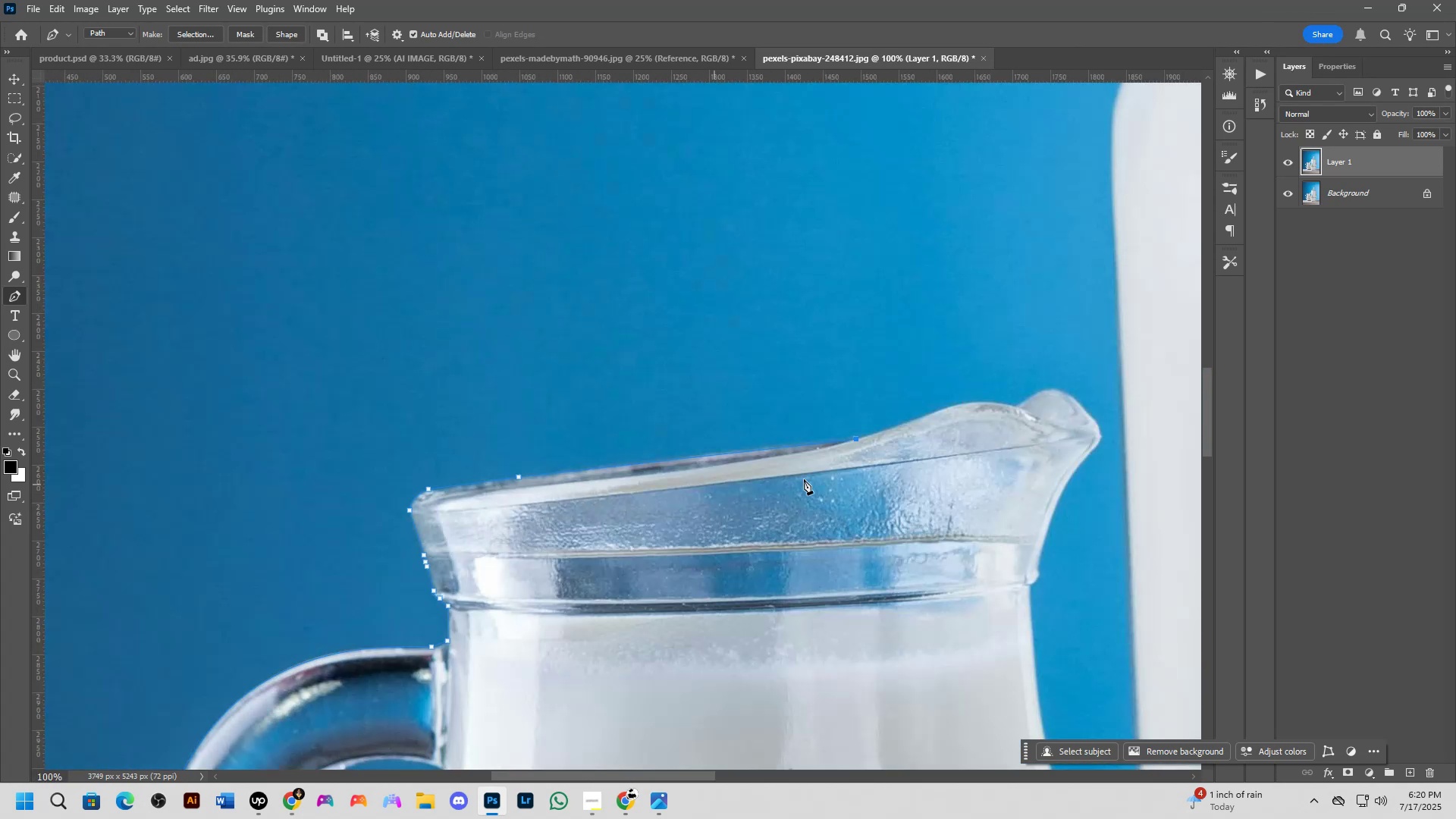 
hold_key(key=Space, duration=0.5)
 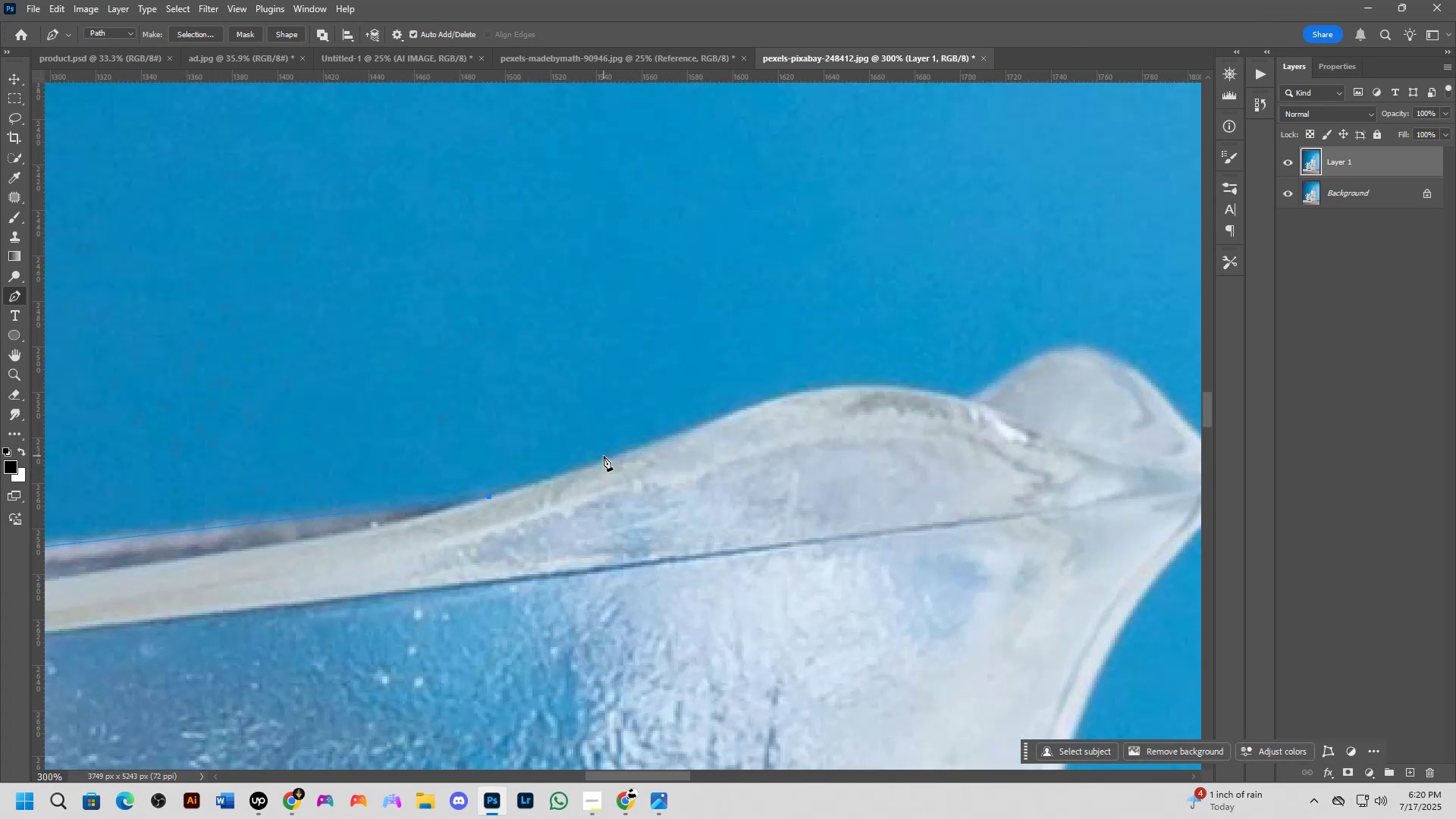 
left_click_drag(start_coordinate=[835, 473], to_coordinate=[544, 504])
 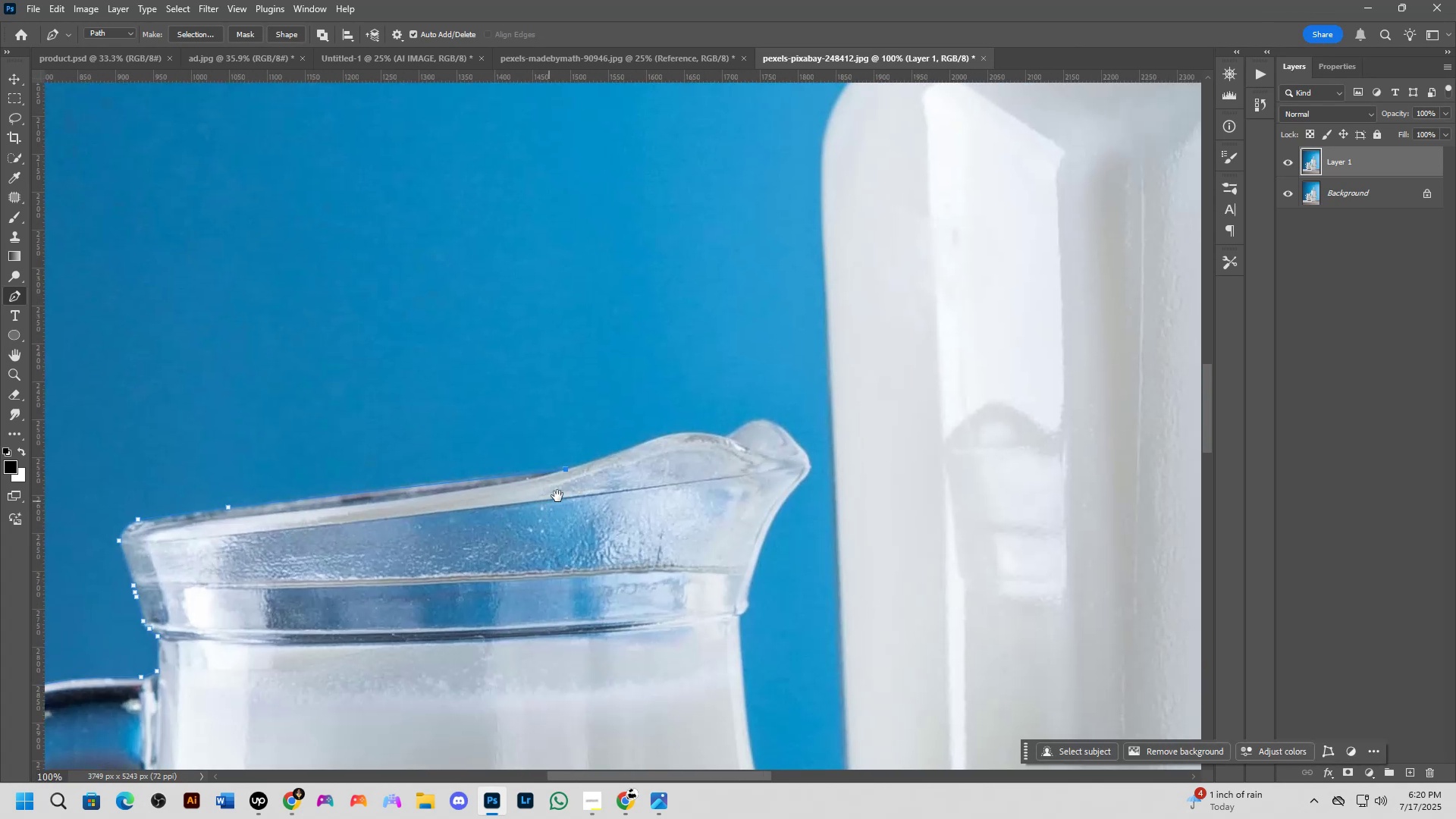 
key(Shift+ShiftLeft)
 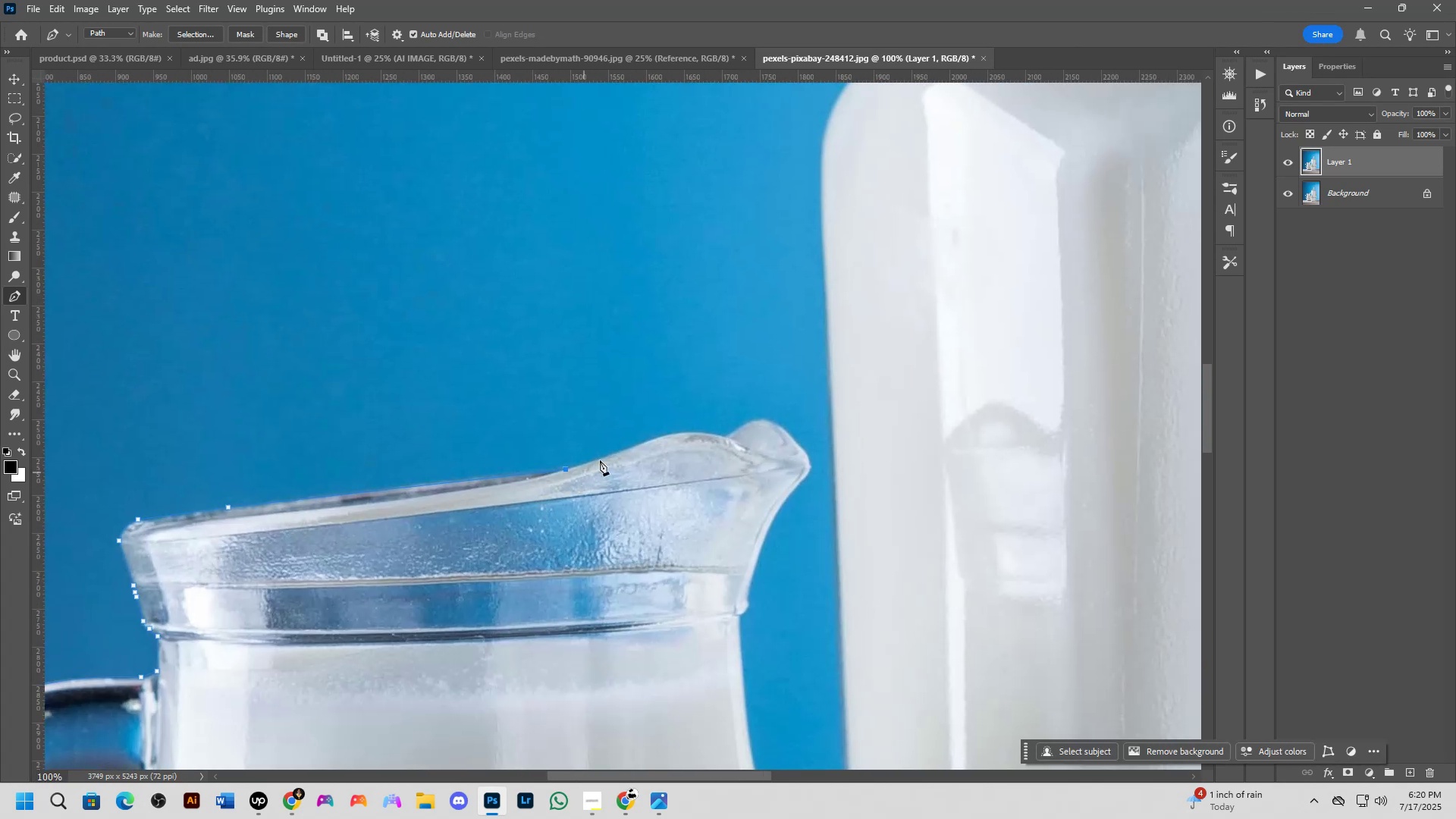 
scroll: coordinate [604, 456], scroll_direction: up, amount: 2.0
 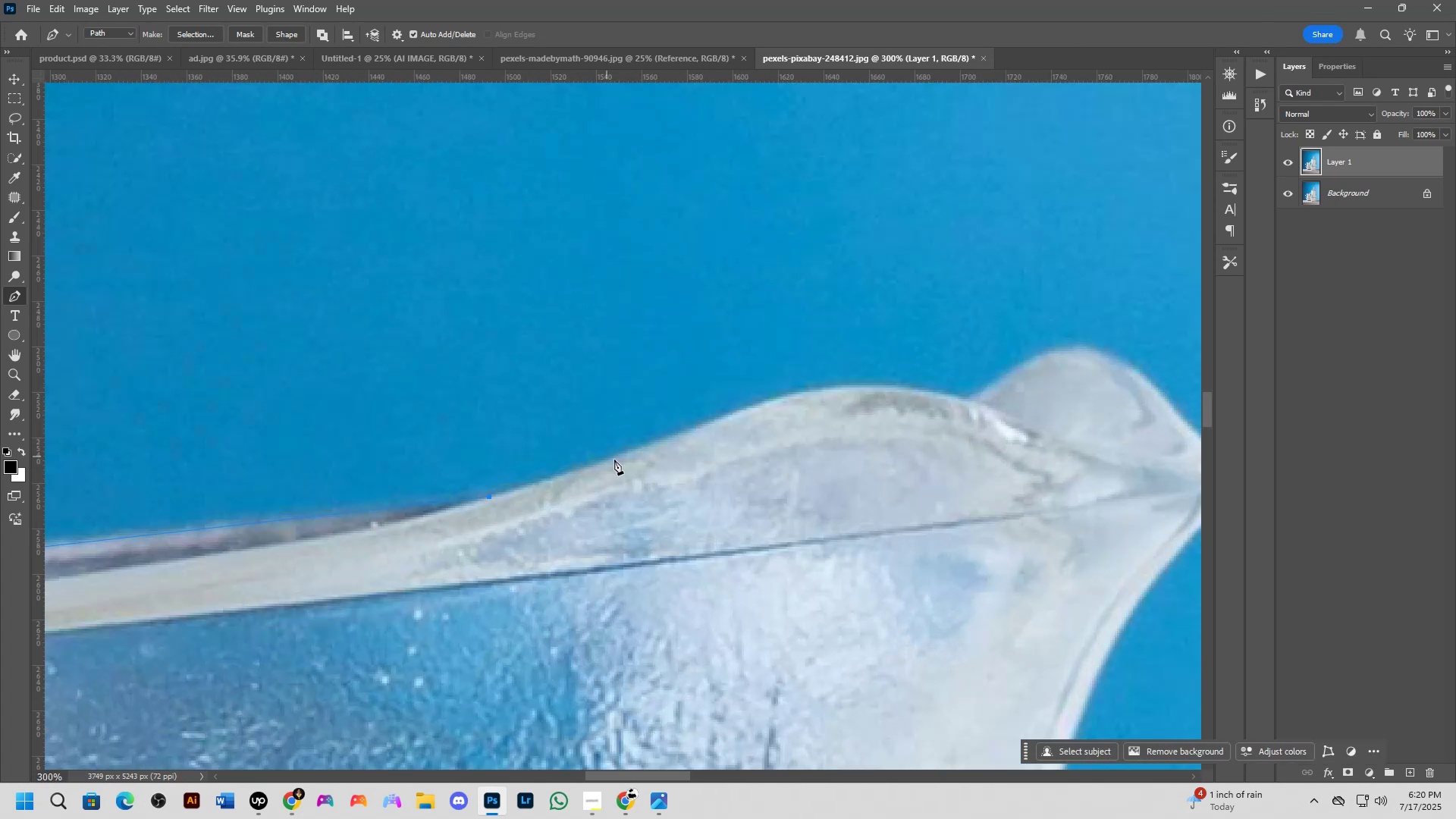 
hold_key(key=Space, duration=0.52)
 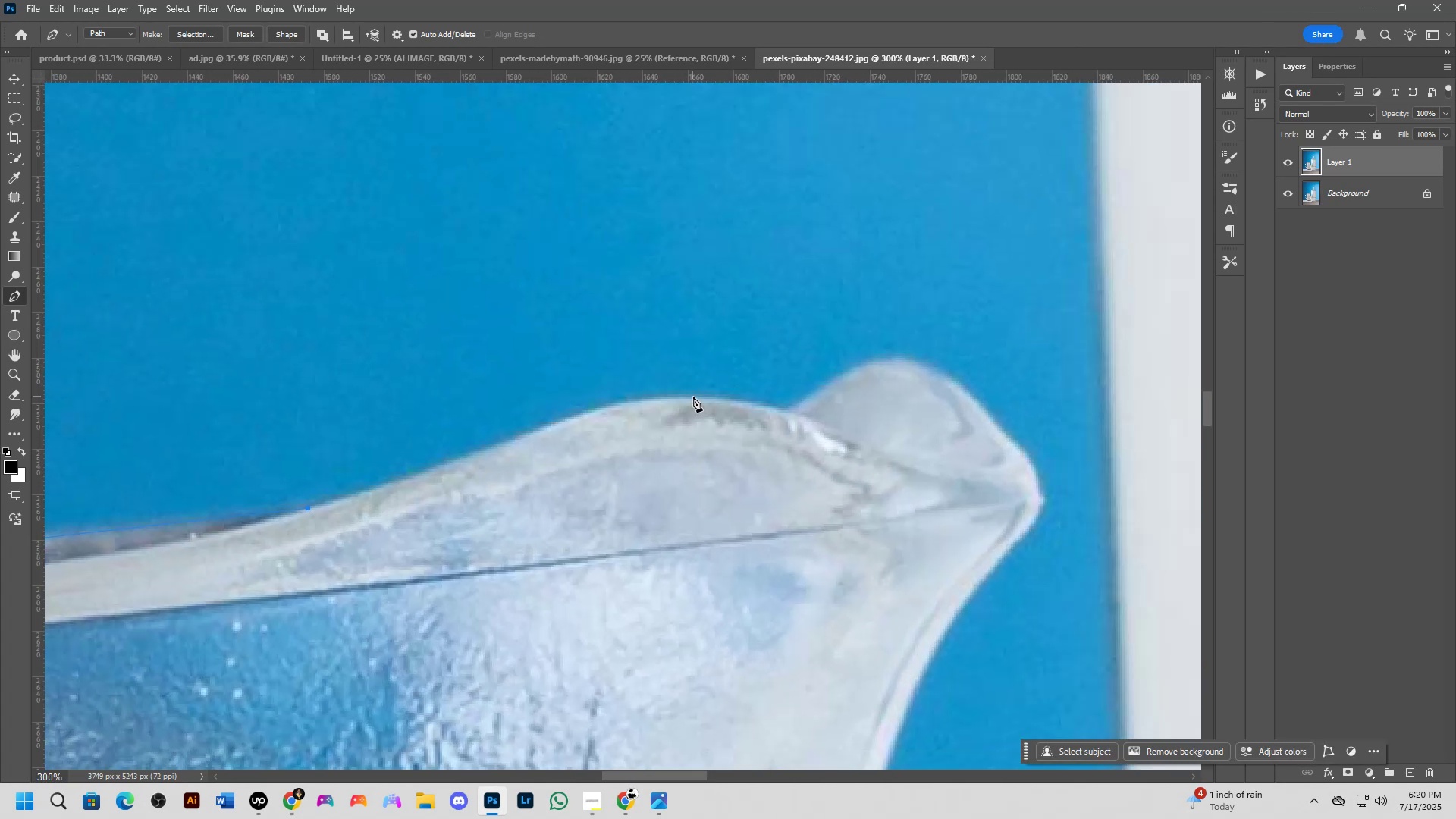 
left_click_drag(start_coordinate=[673, 460], to_coordinate=[492, 471])
 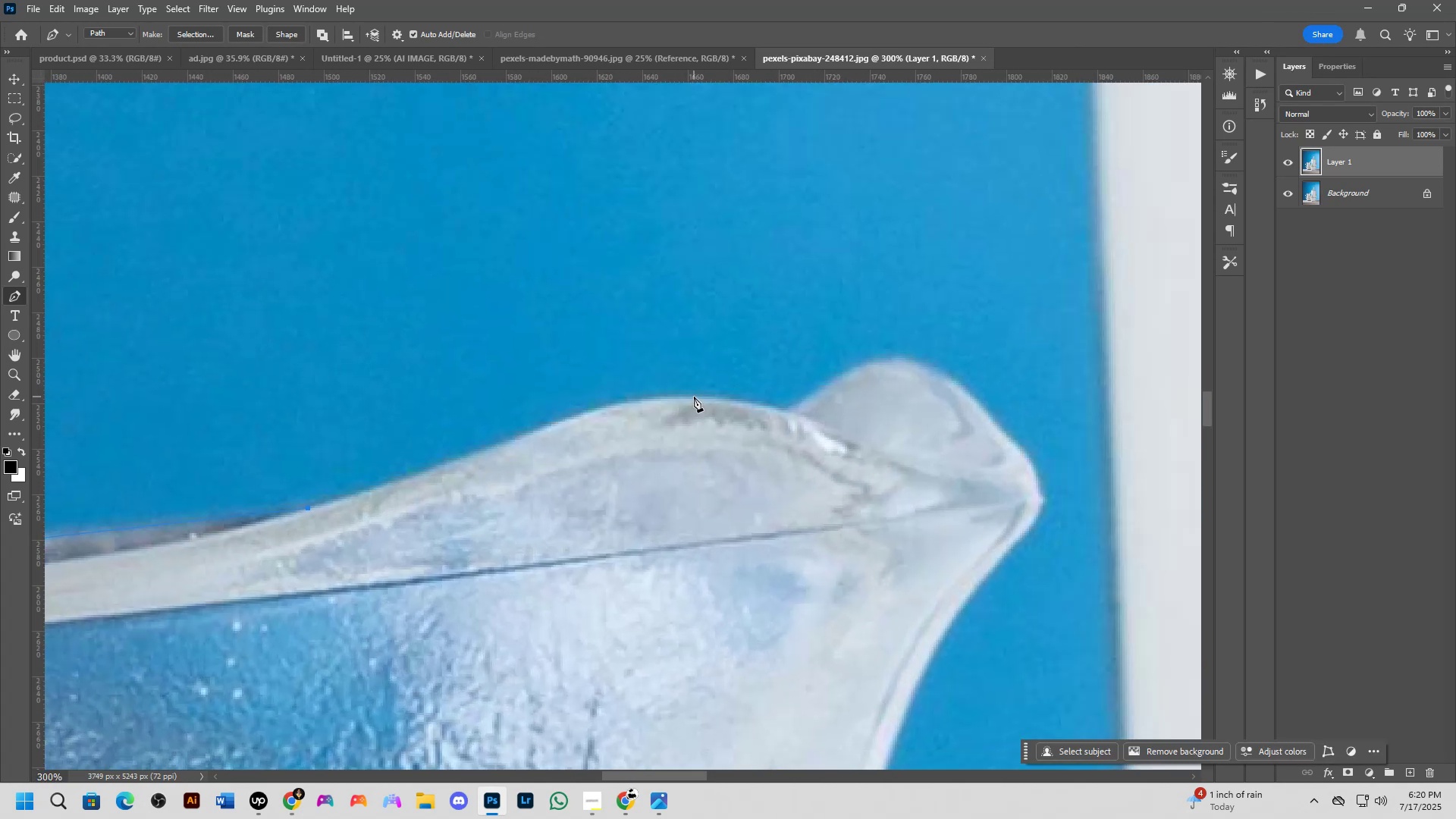 
left_click_drag(start_coordinate=[694, 397], to_coordinate=[808, 406])
 